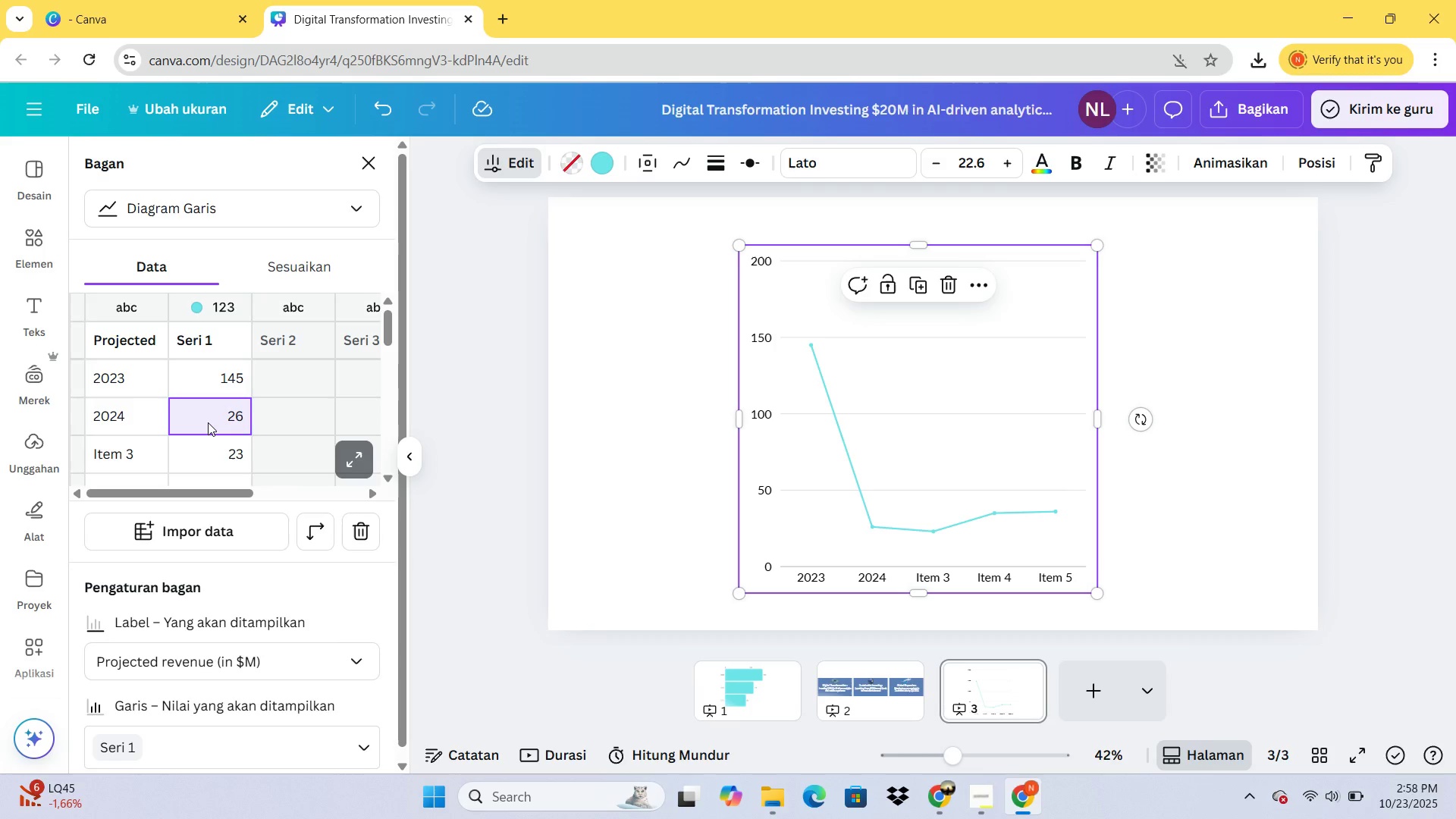 
type(175)
 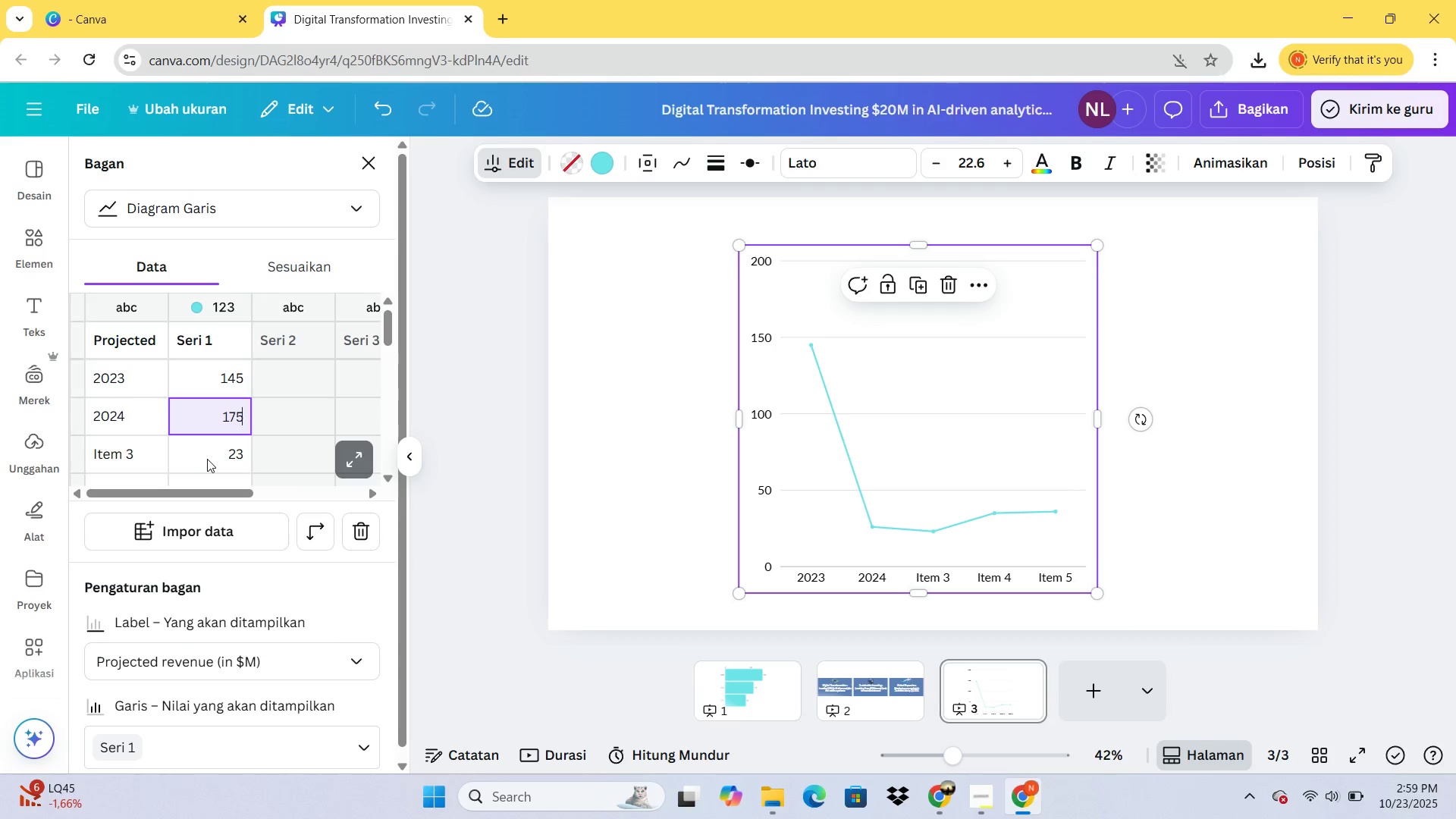 
left_click([207, 459])
 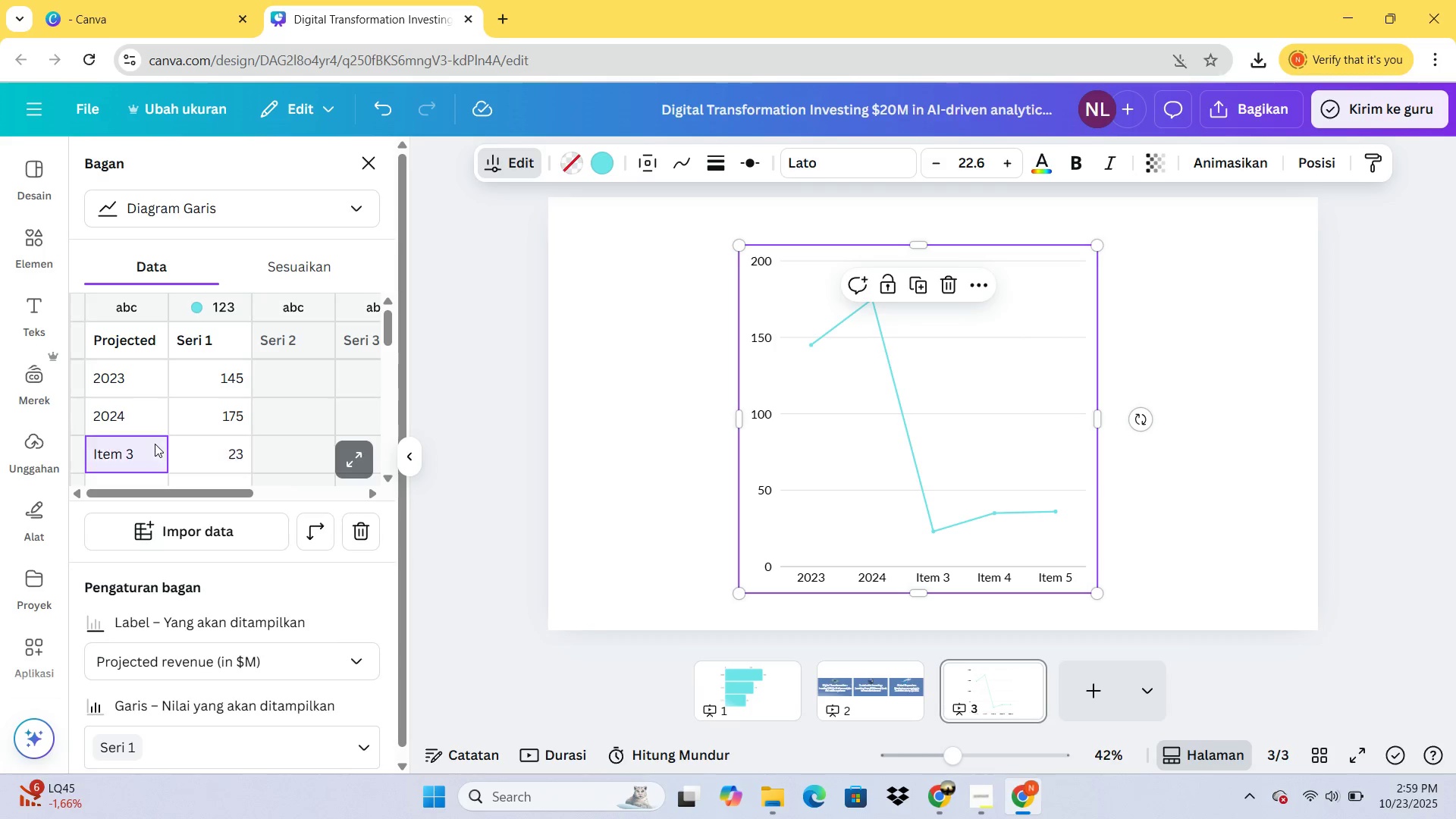 
left_click([155, 444])
 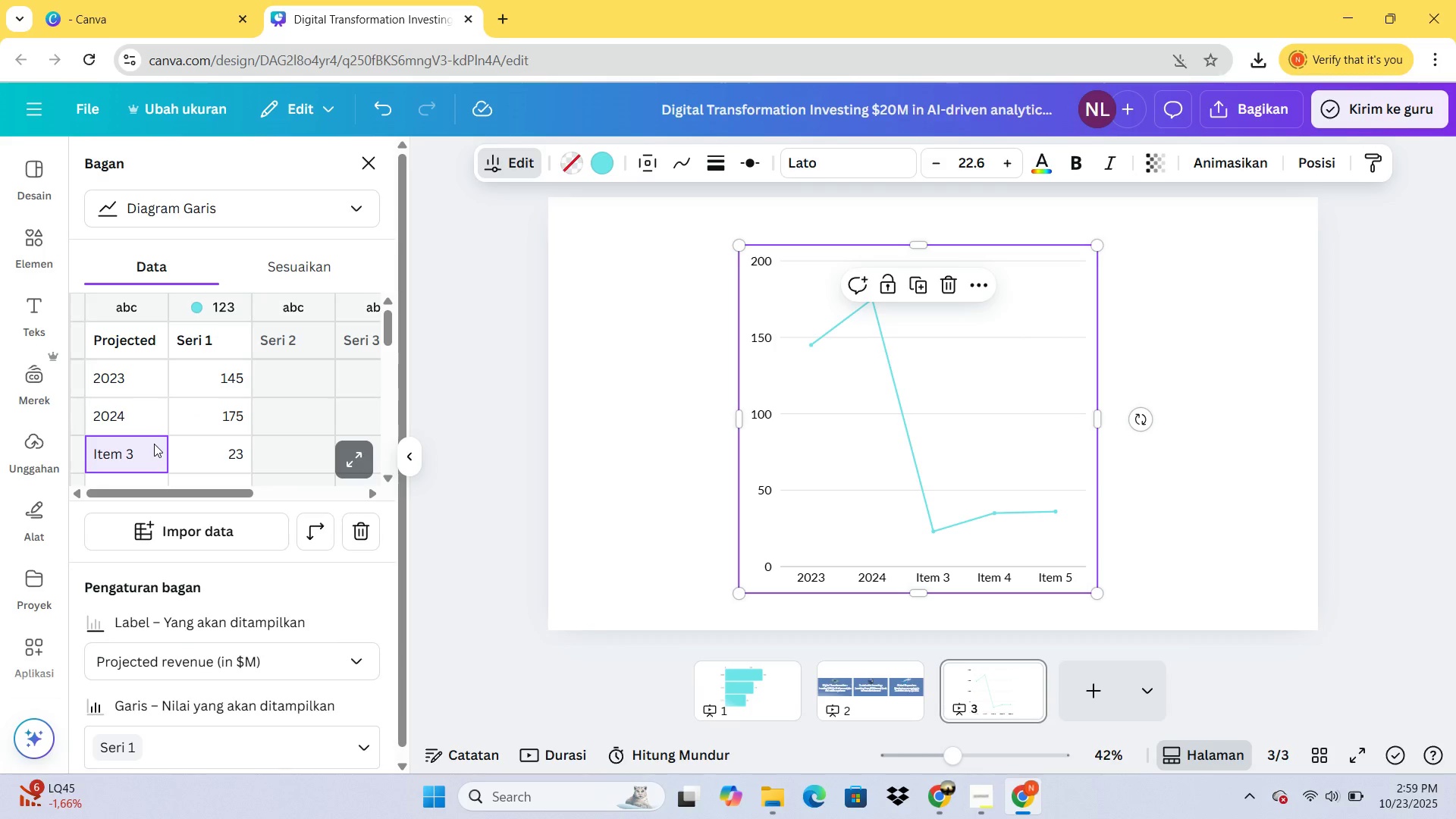 
type(2025)
 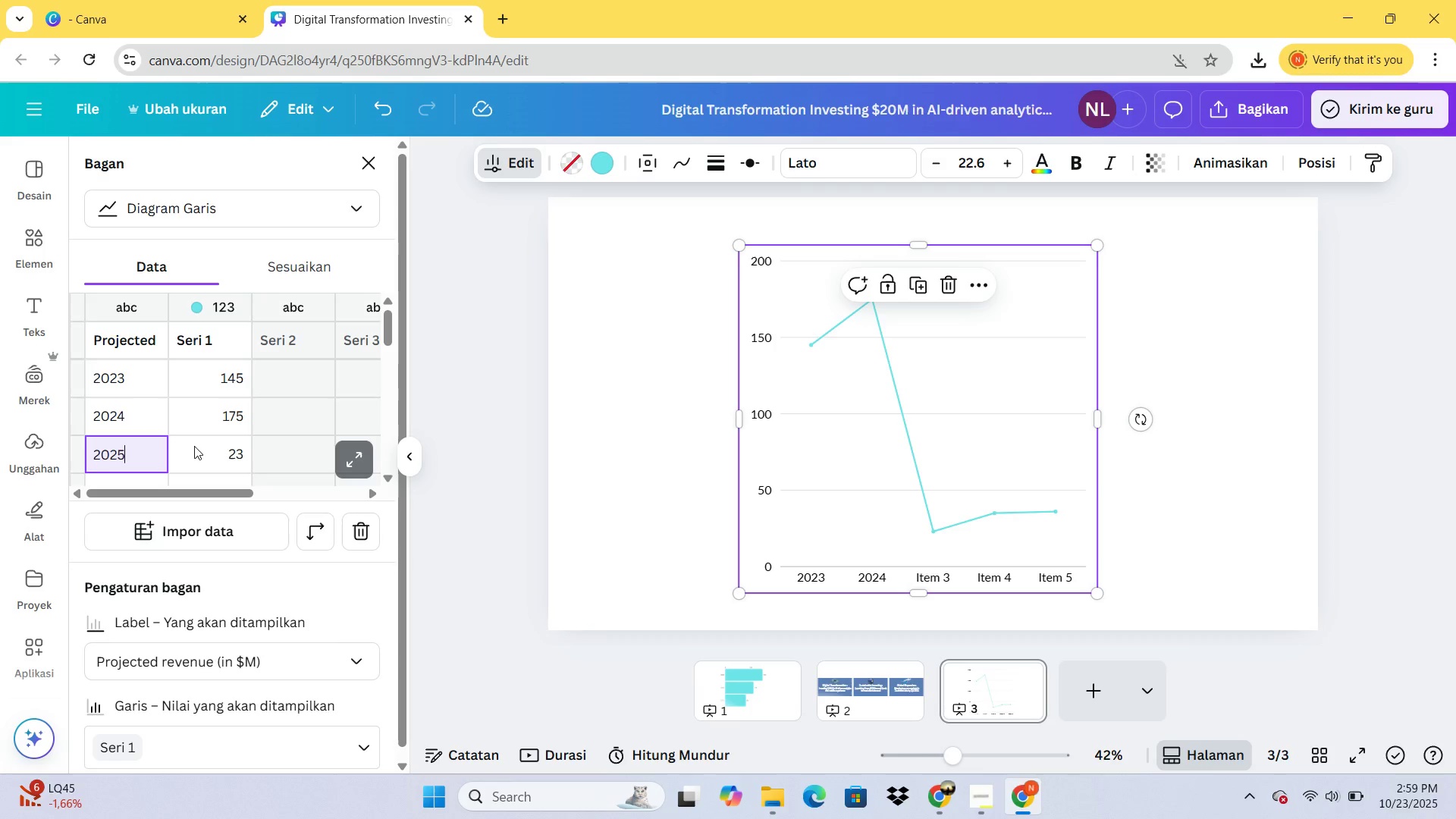 
type(210)
 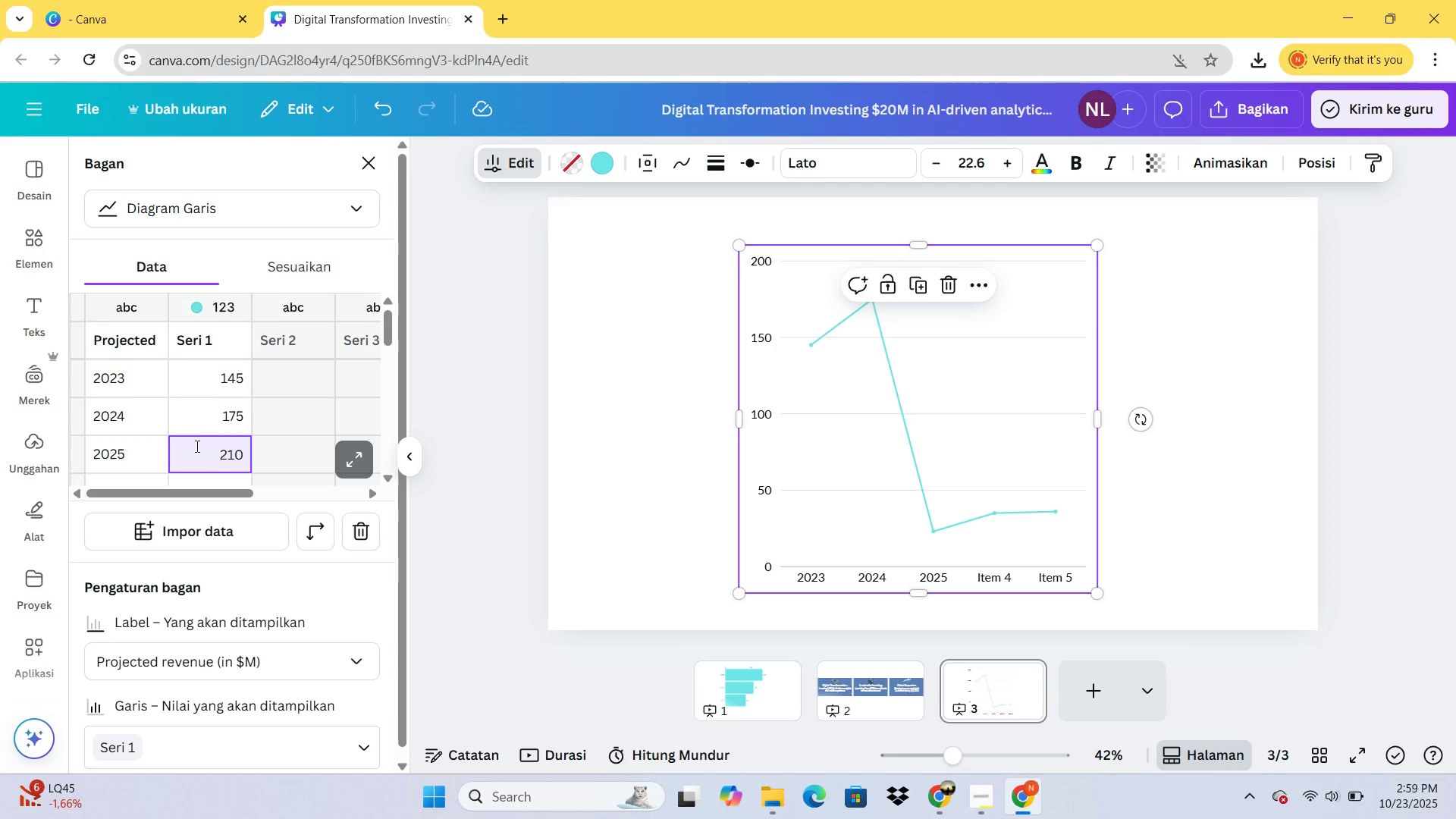 
scroll: coordinate [199, 447], scroll_direction: down, amount: 1.0
 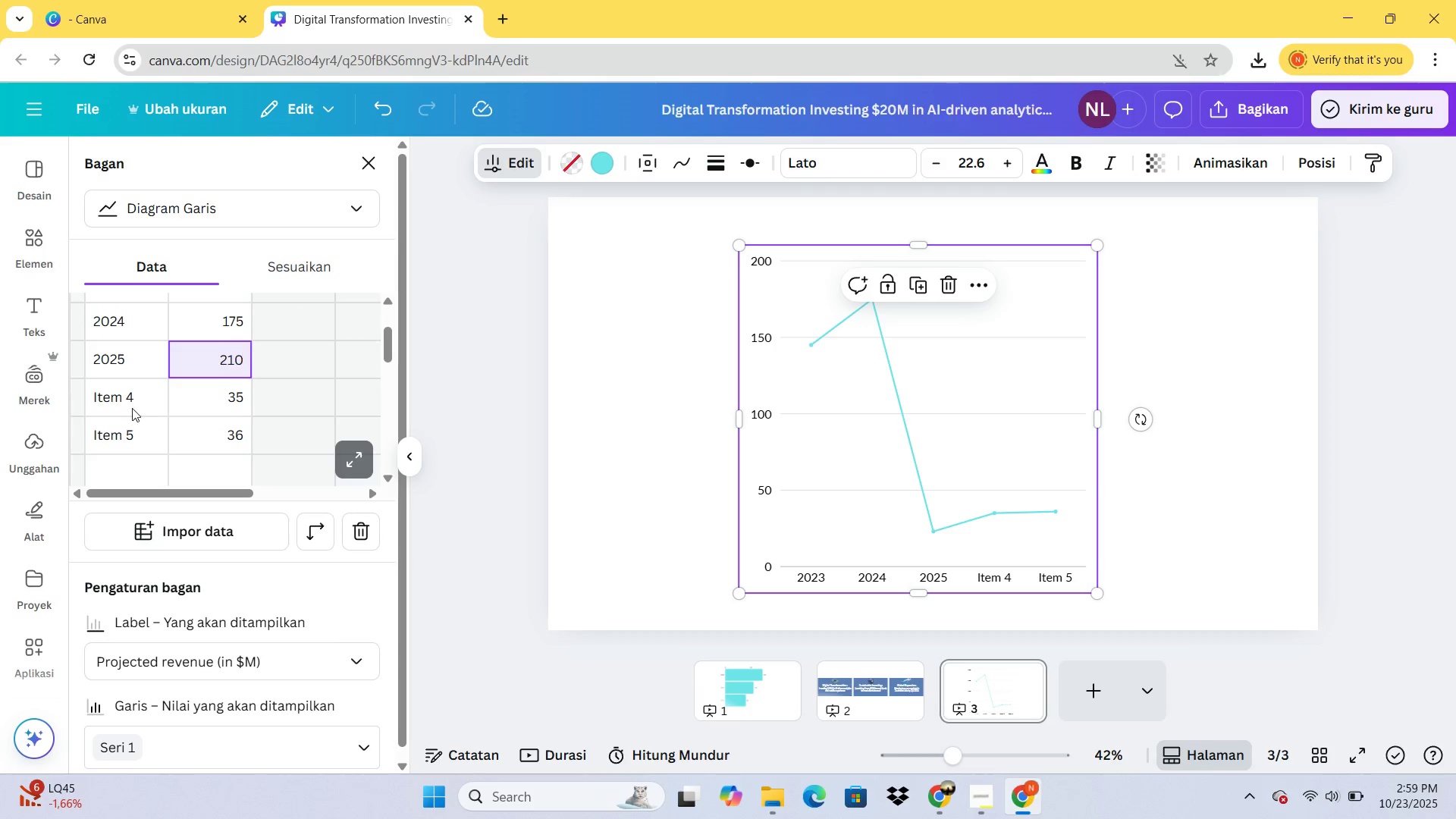 
left_click([132, 408])
 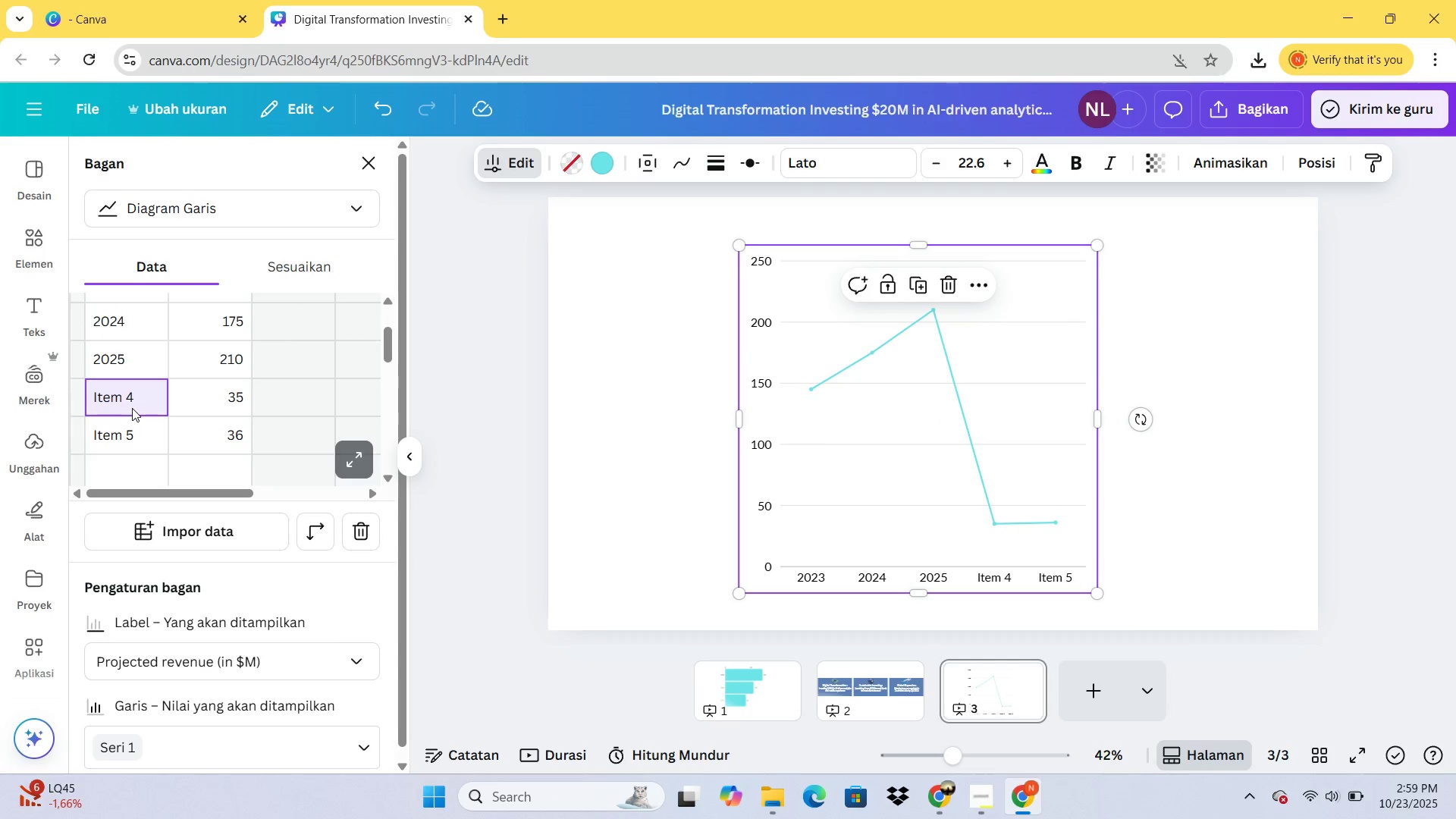 
type(2026)
 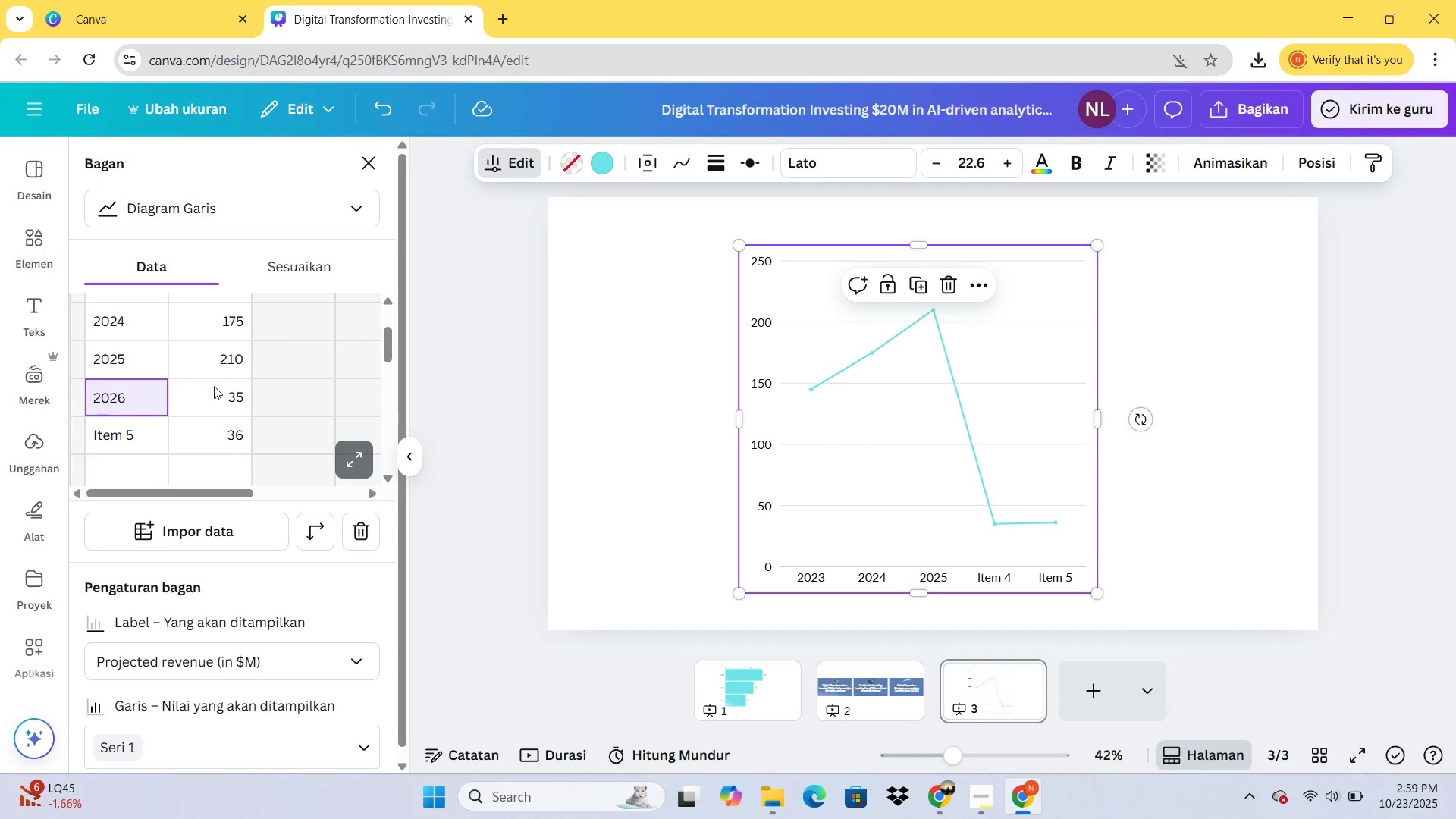 
left_click([234, 381])
 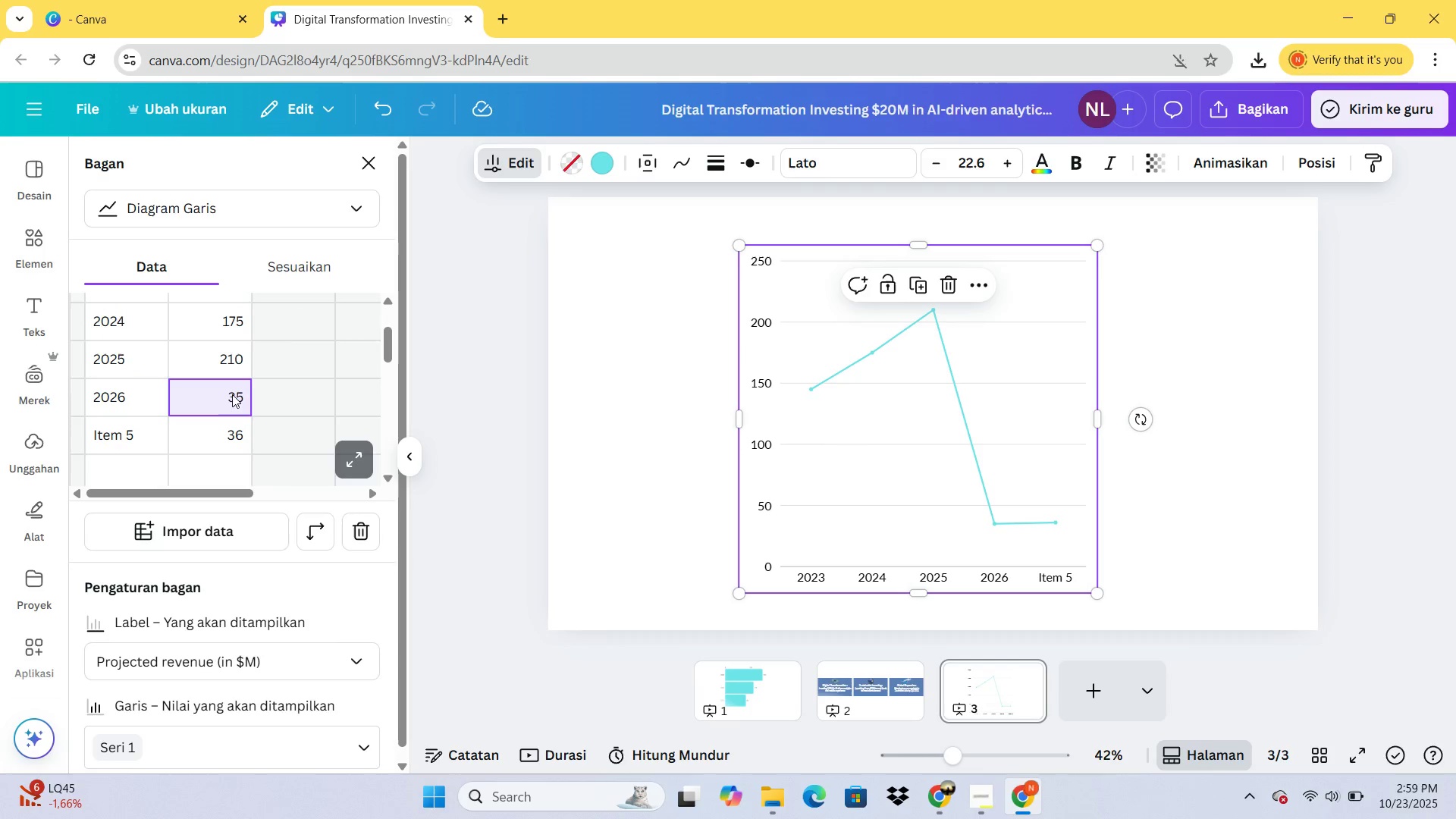 
type(250)
 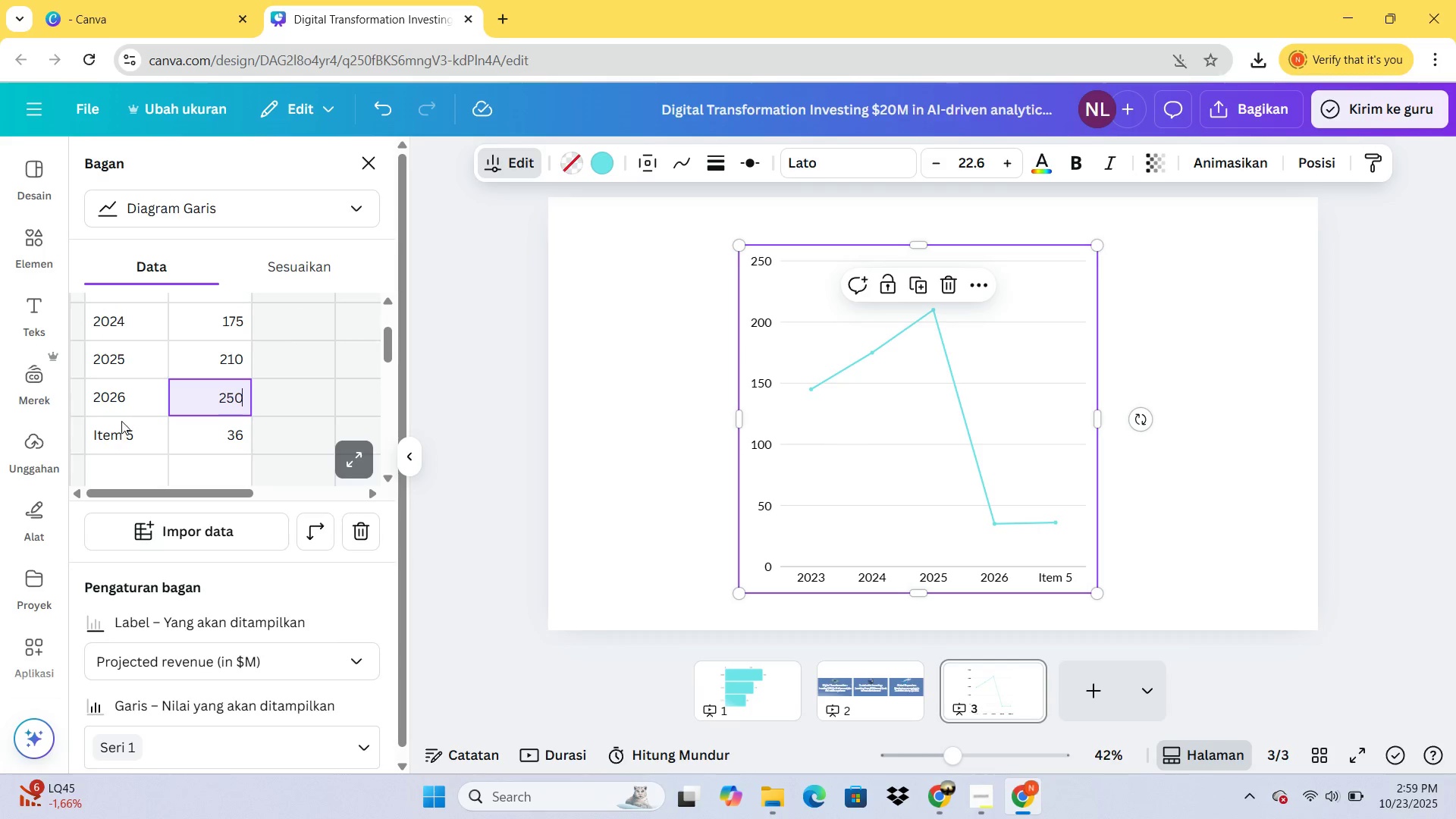 
left_click([122, 426])
 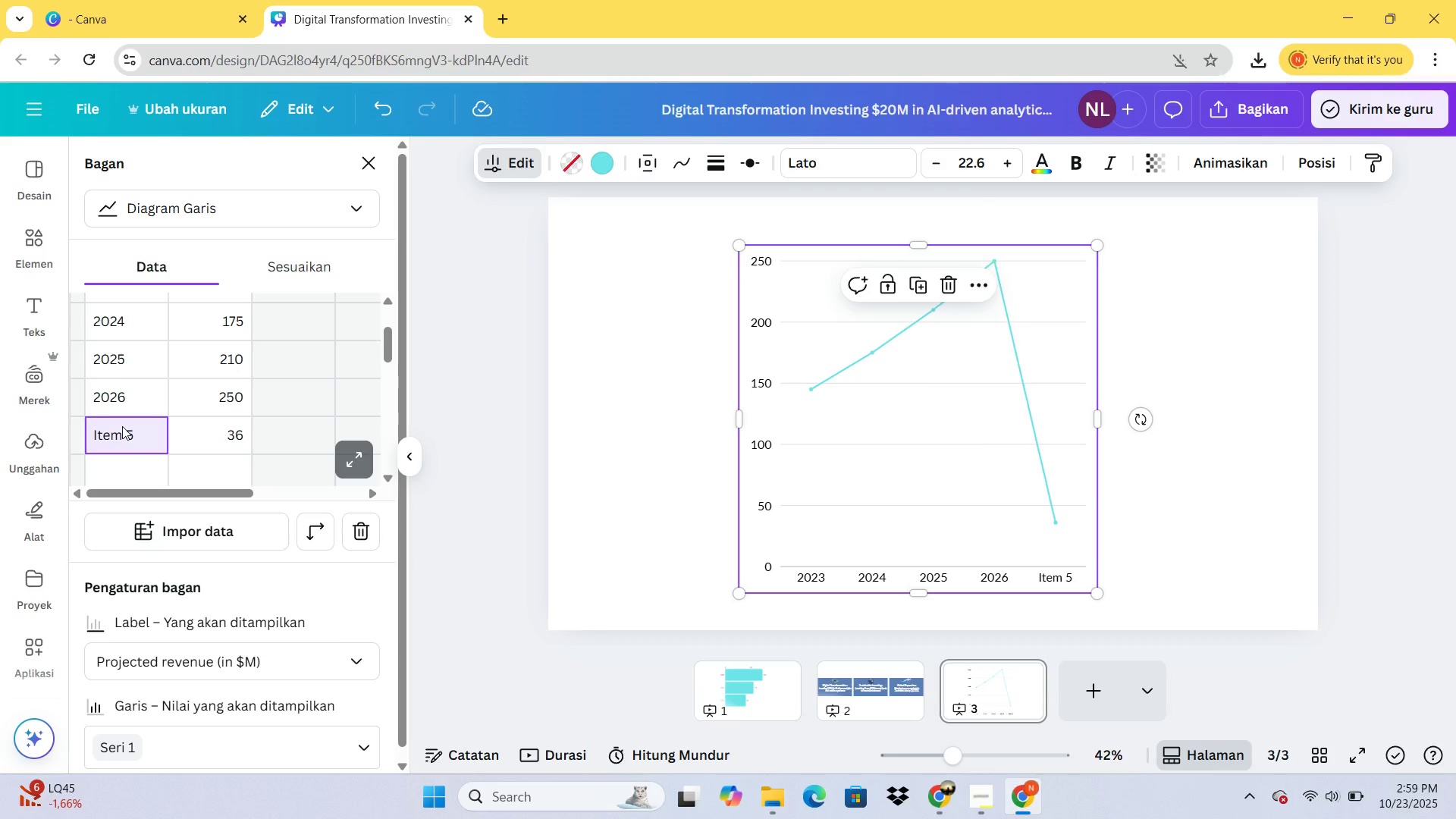 
type(2027)
 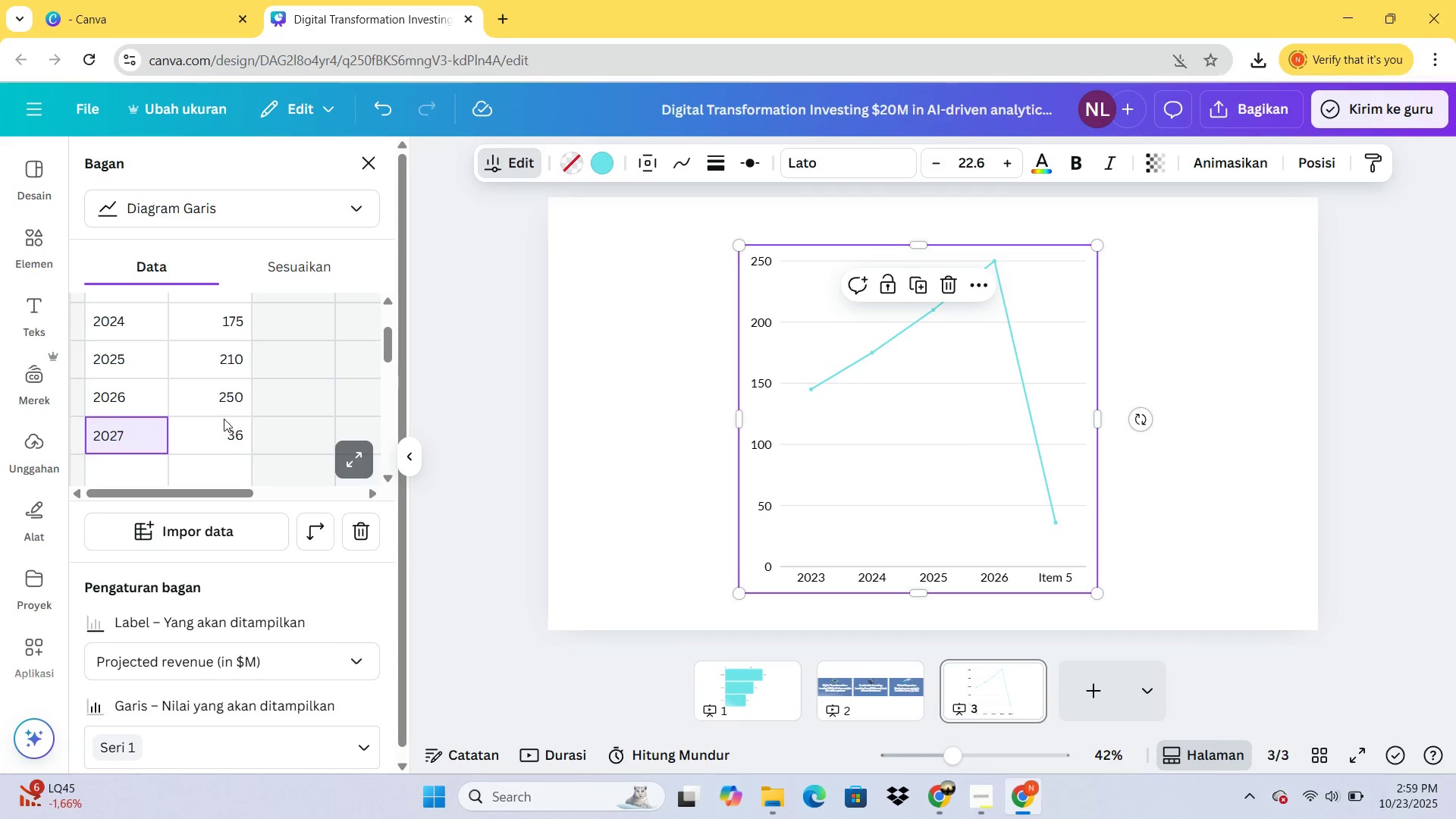 
left_click([228, 423])
 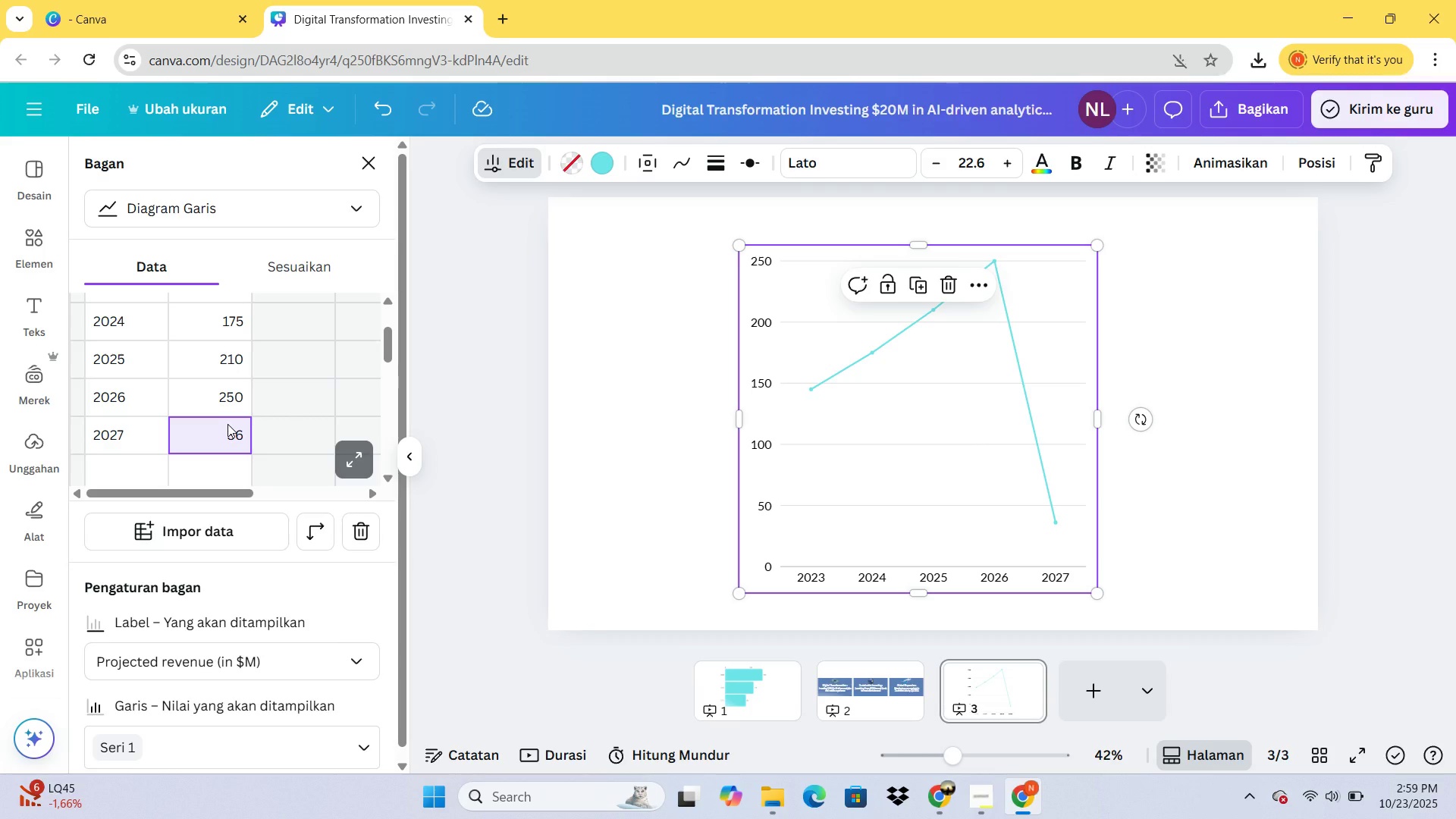 
type(290)
 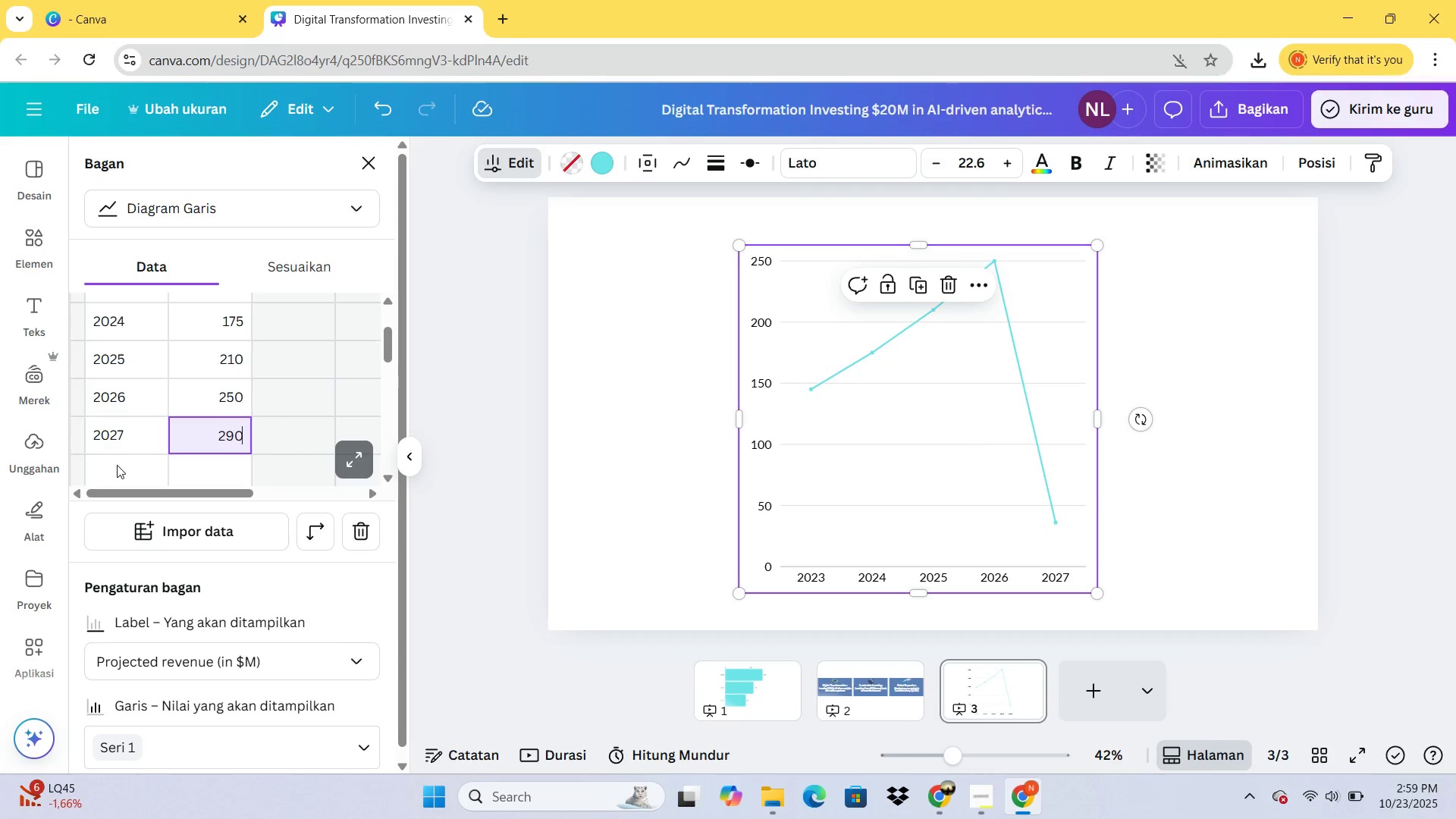 
left_click([123, 463])
 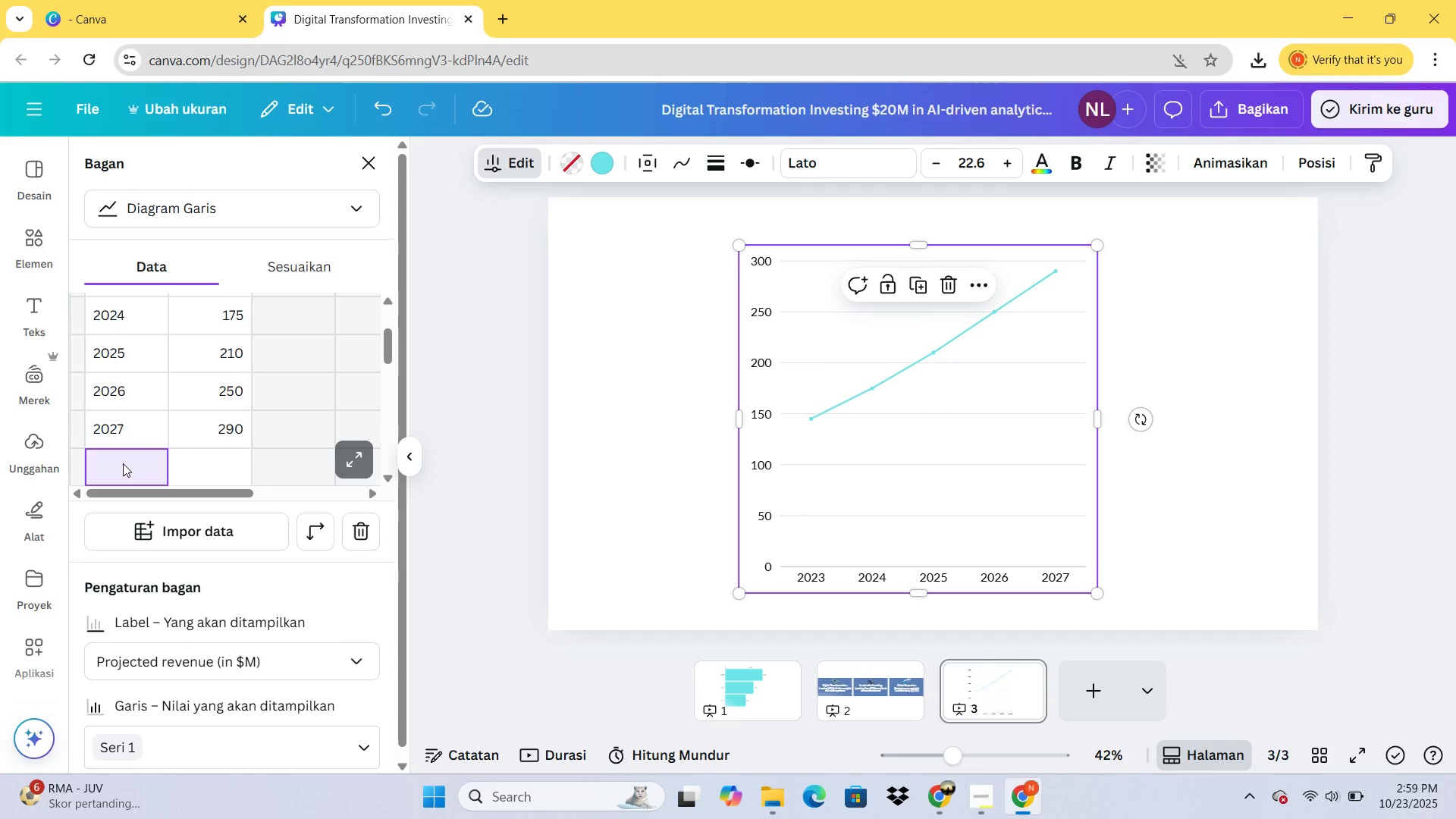 
type(2028)
 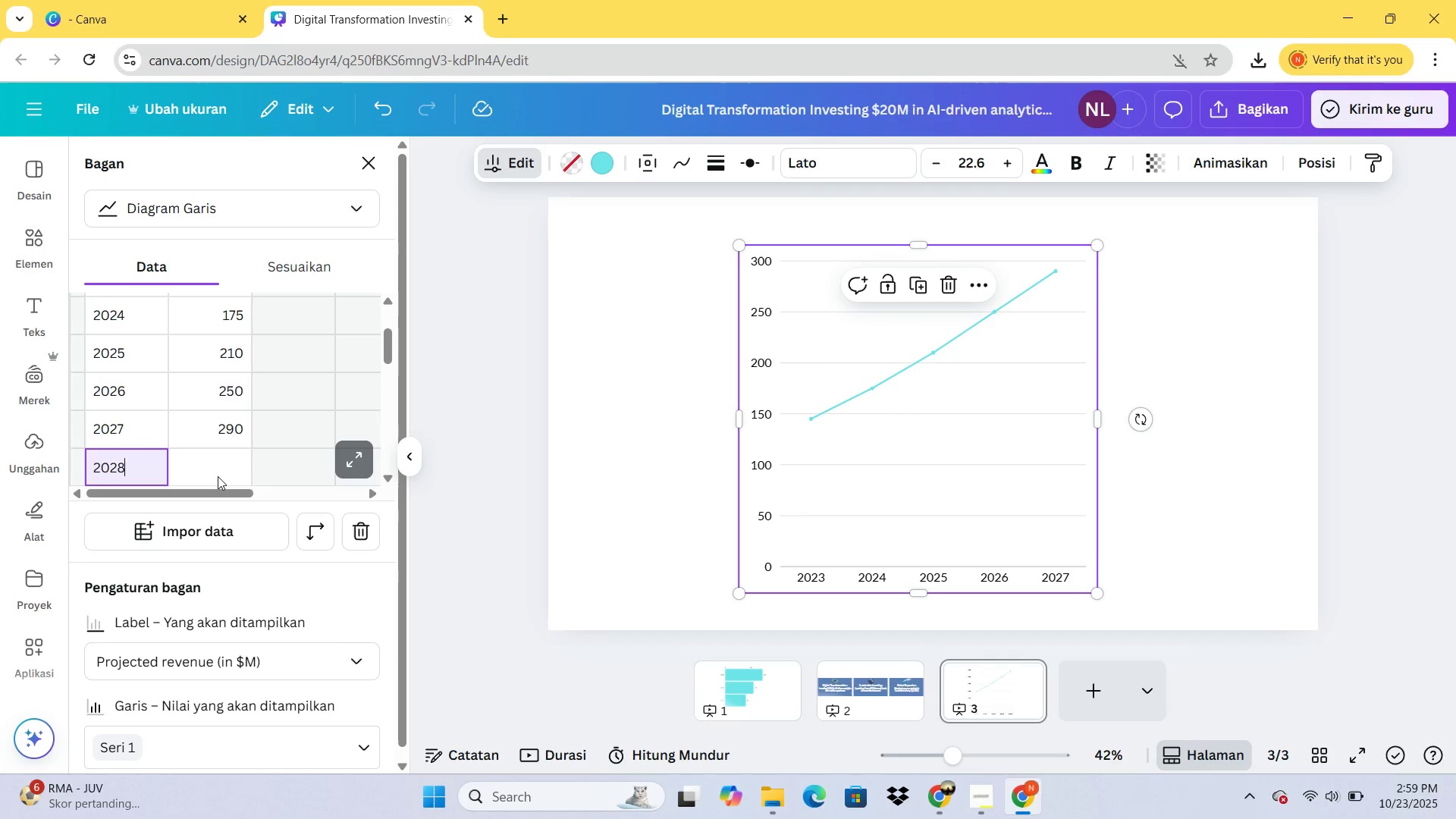 
left_click([244, 472])
 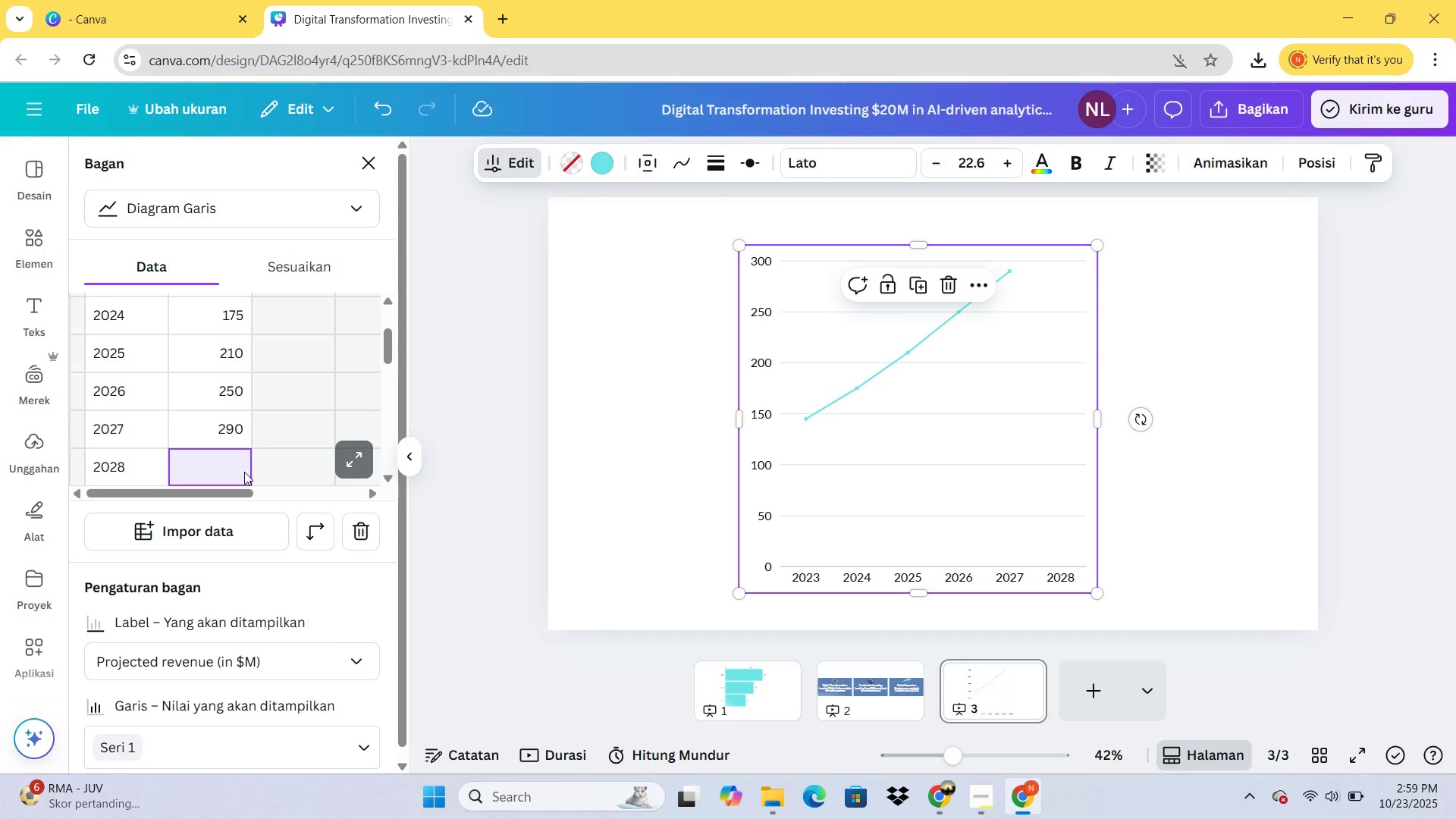 
type(330)
 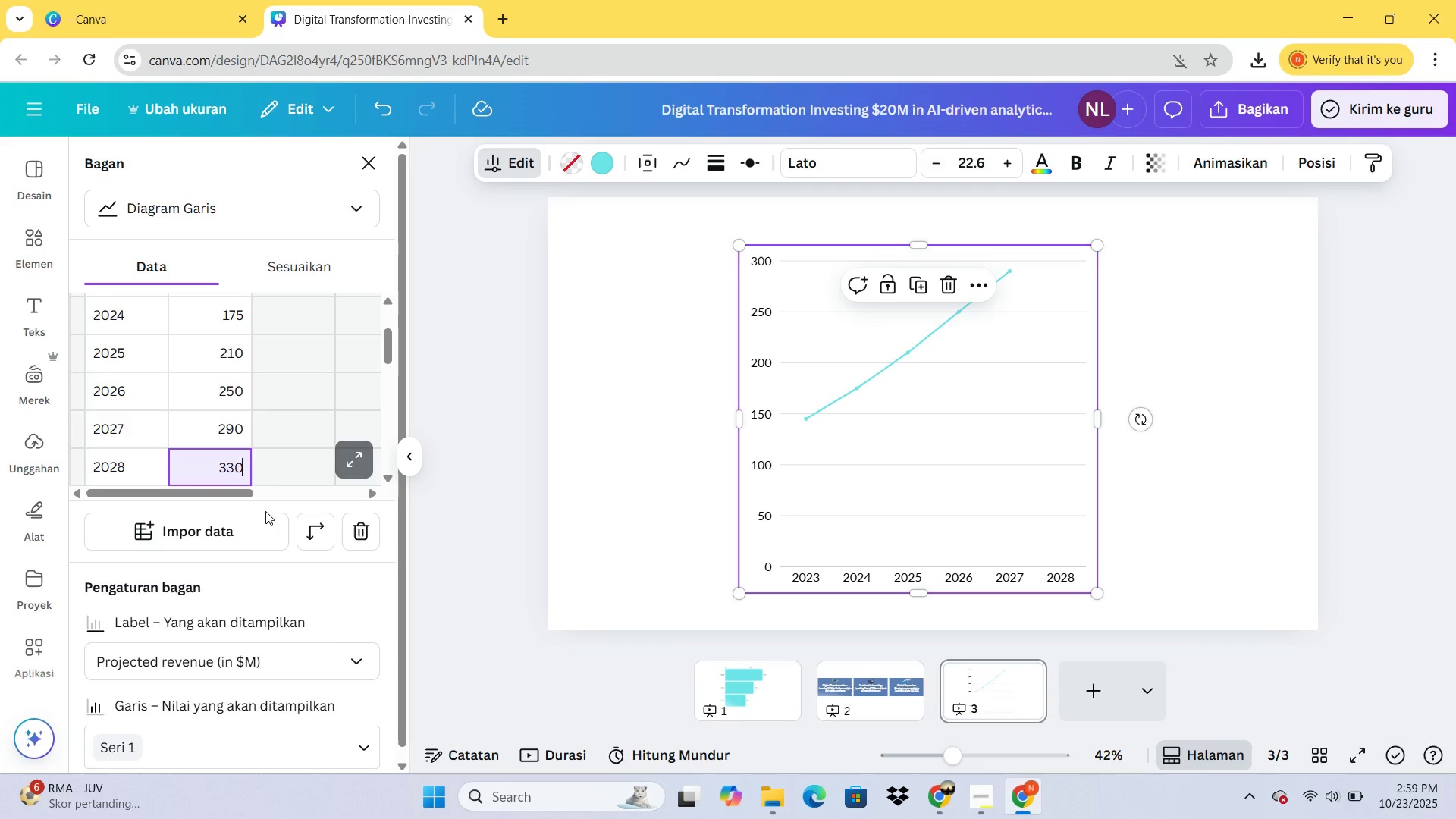 
left_click([265, 511])
 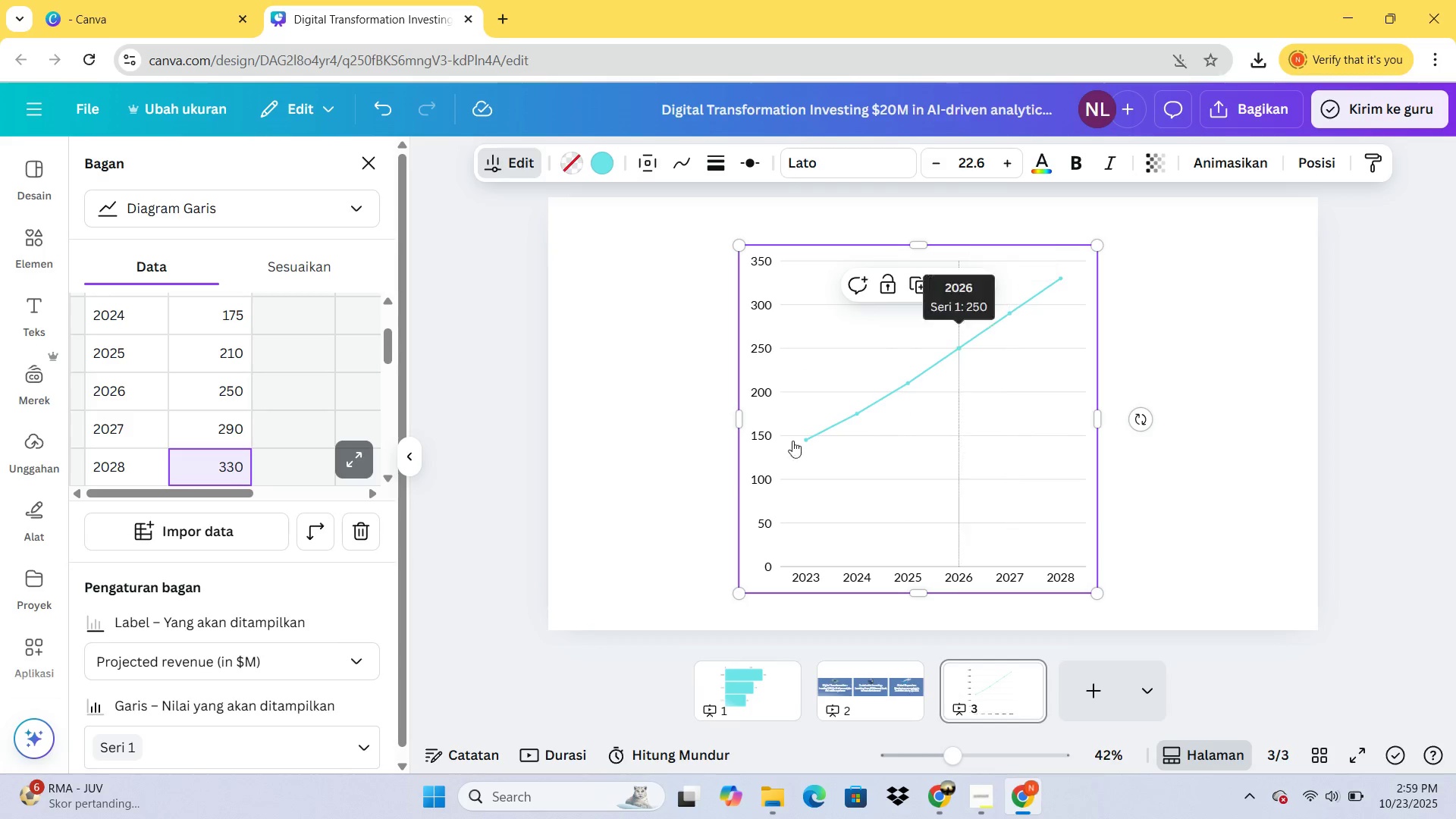 
wait(7.81)
 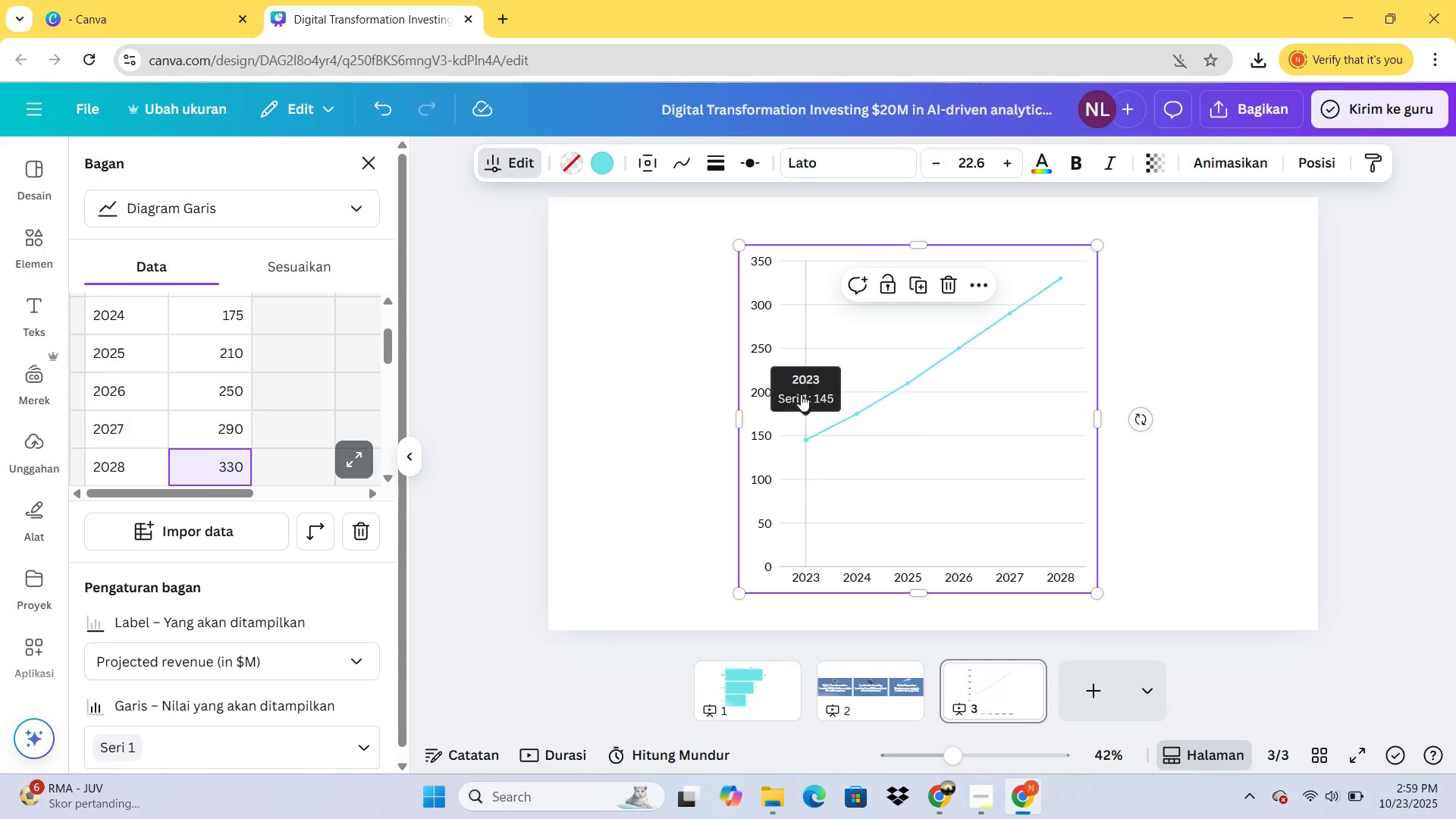 
left_click([601, 170])
 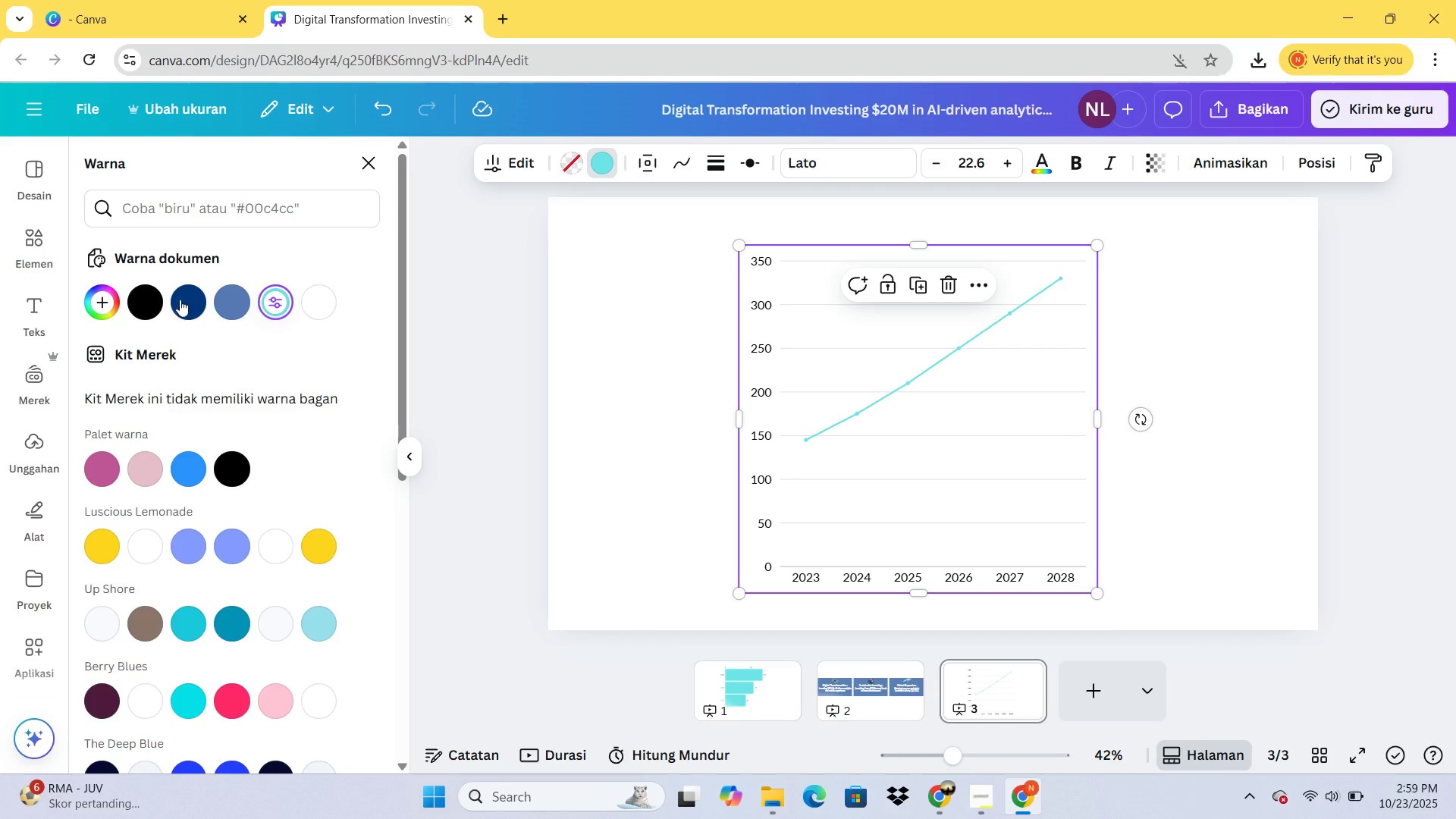 
left_click([182, 297])
 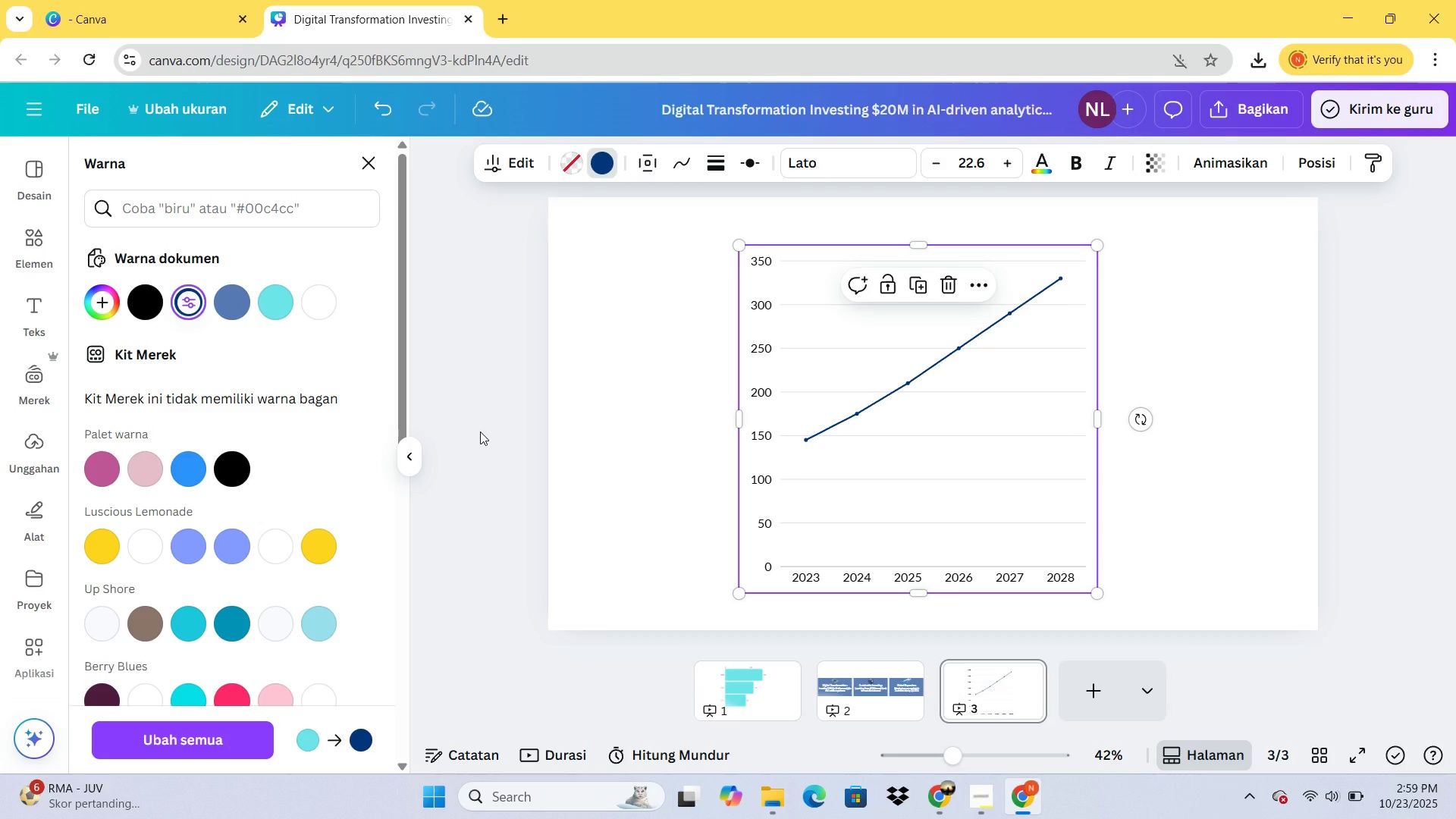 
left_click([460, 433])
 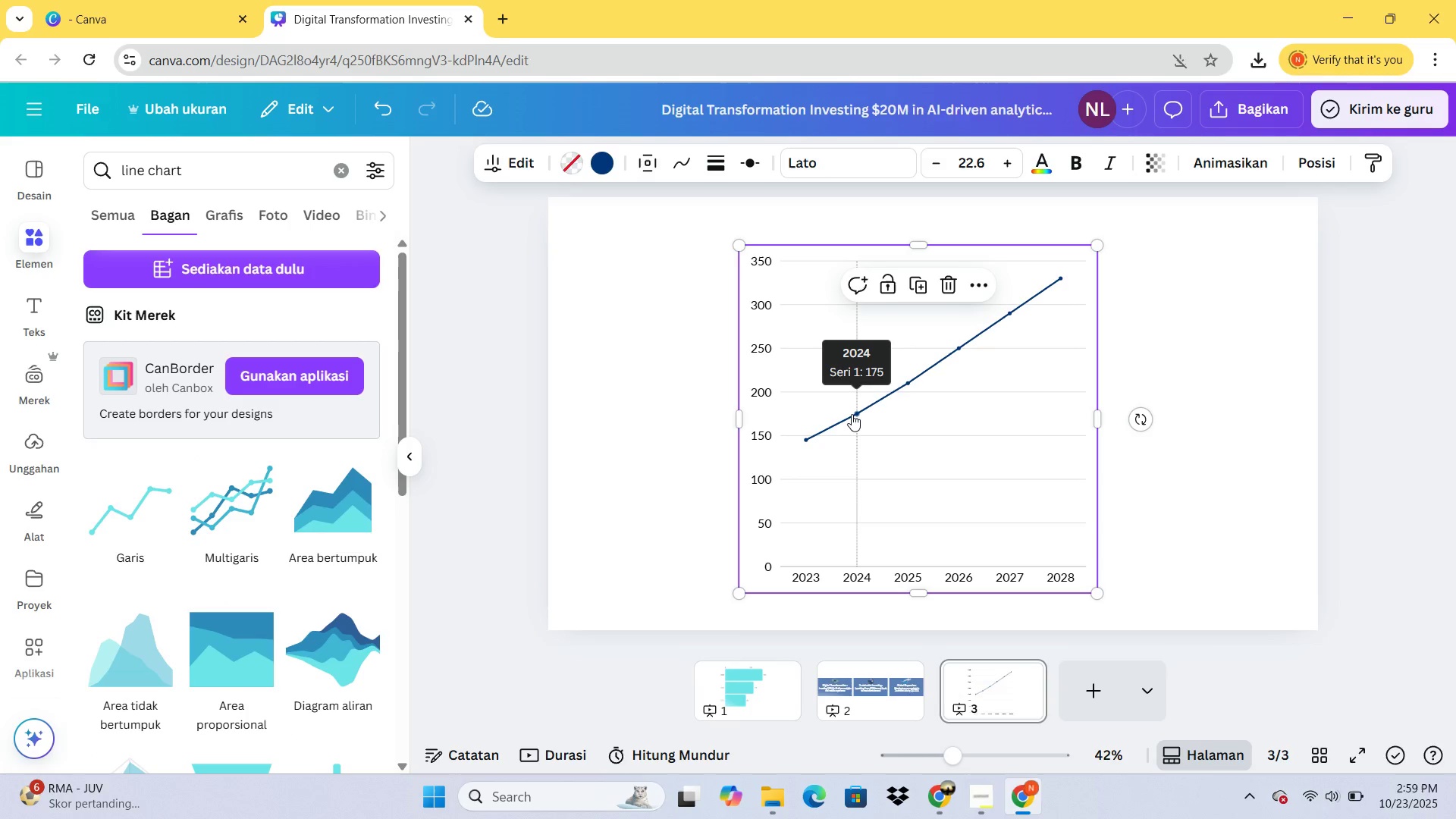 
left_click([852, 413])
 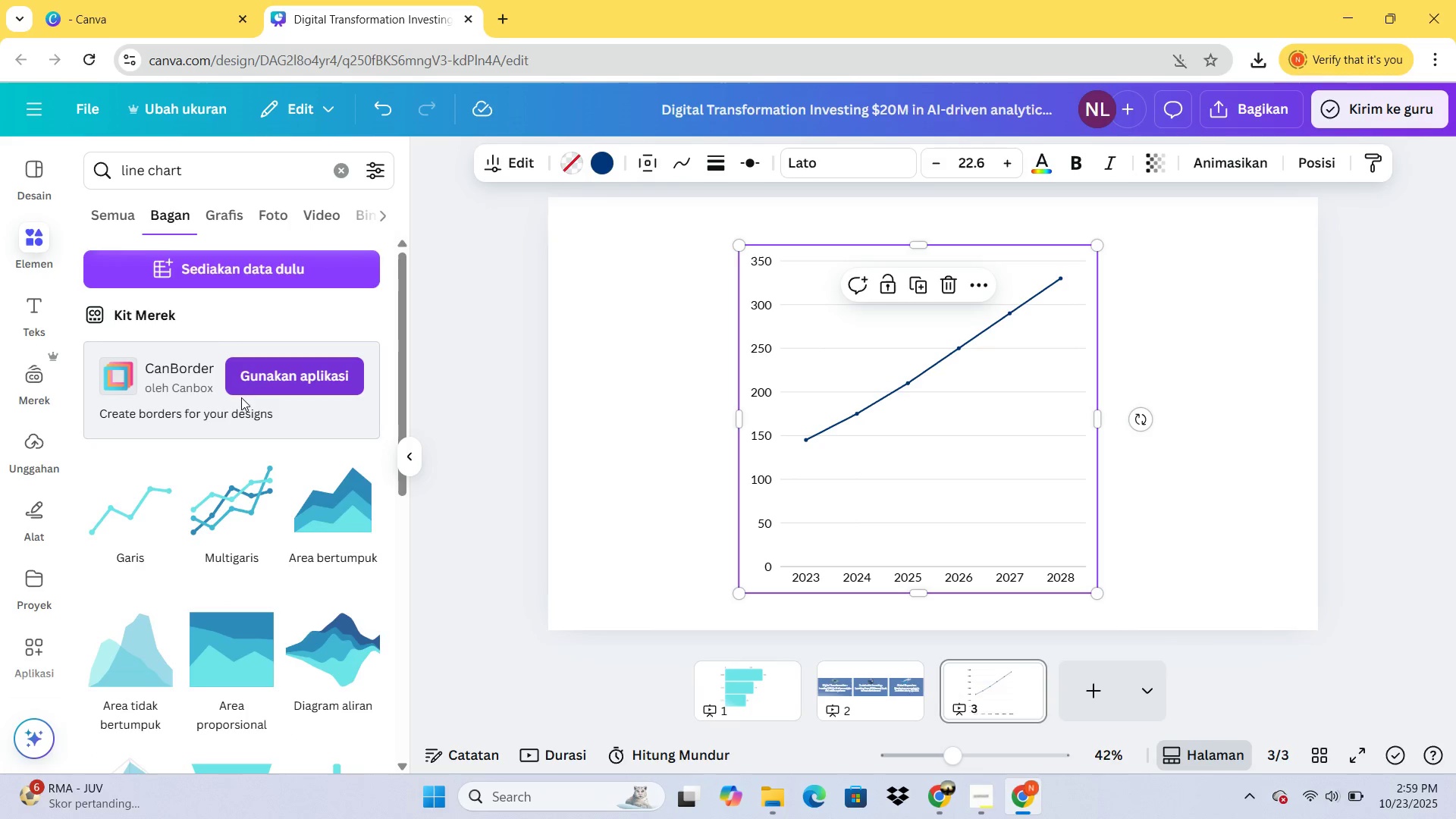 
scroll: coordinate [241, 410], scroll_direction: up, amount: 2.0
 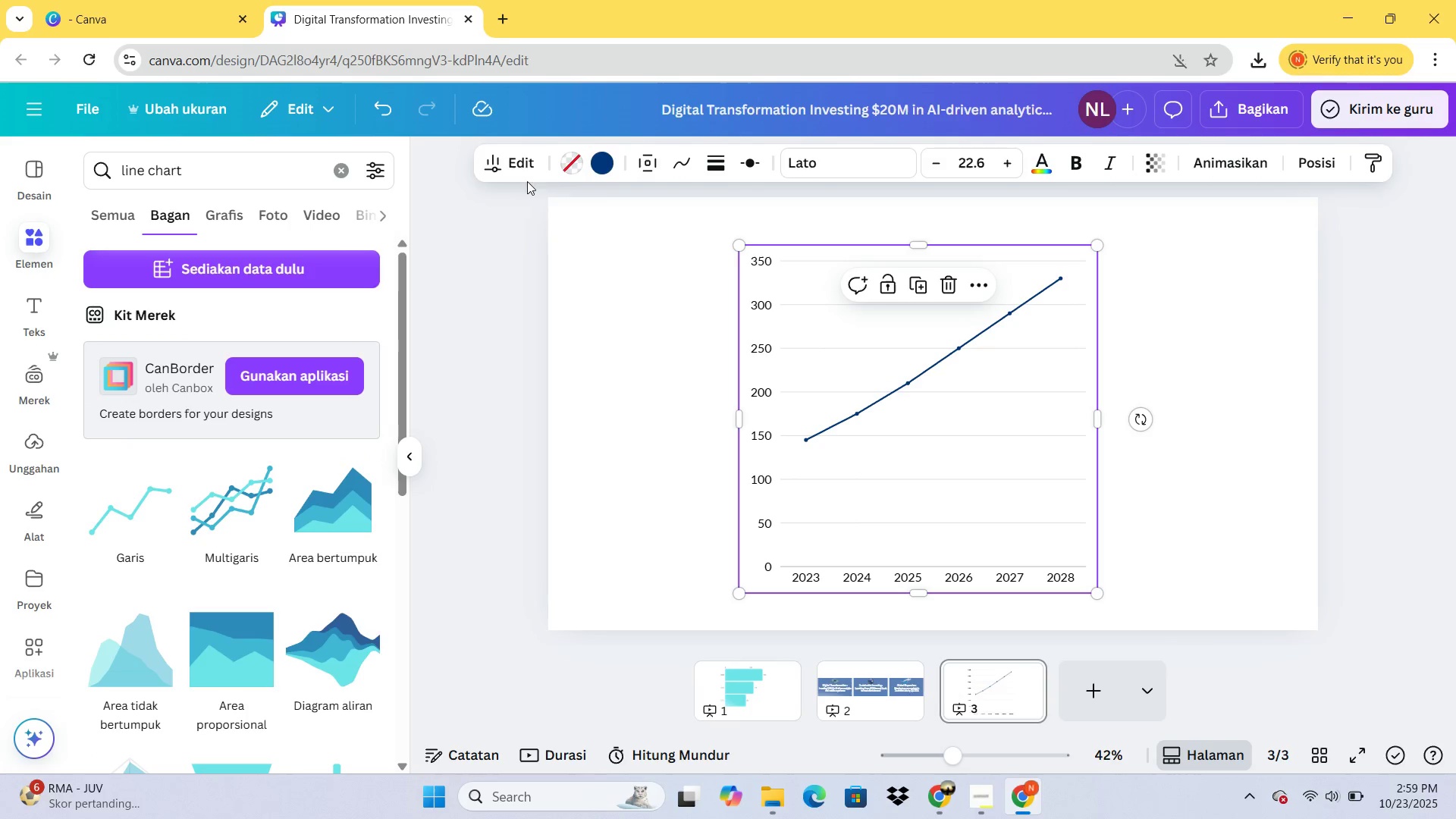 
left_click([517, 158])
 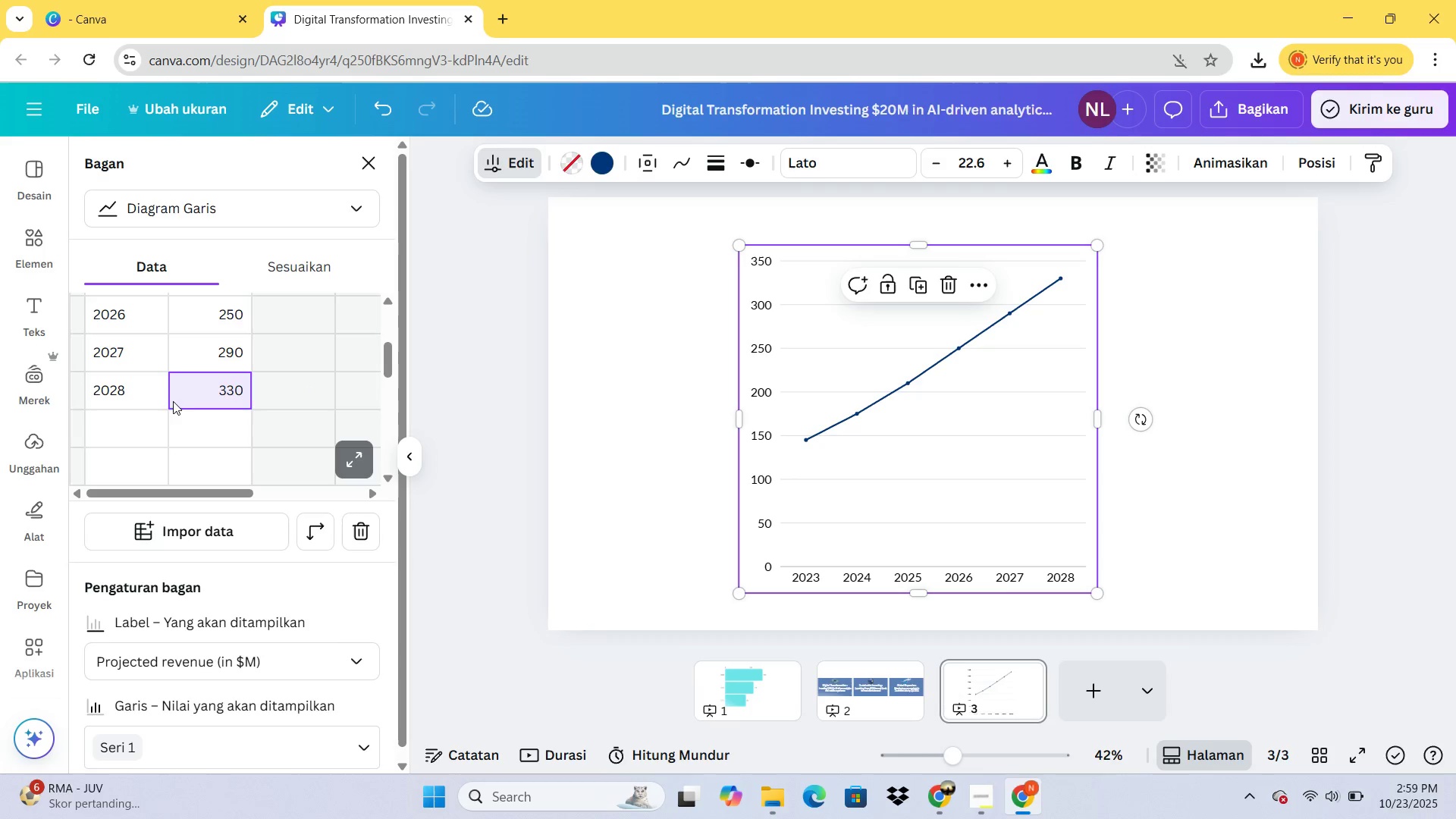 
scroll: coordinate [324, 638], scroll_direction: down, amount: 4.0
 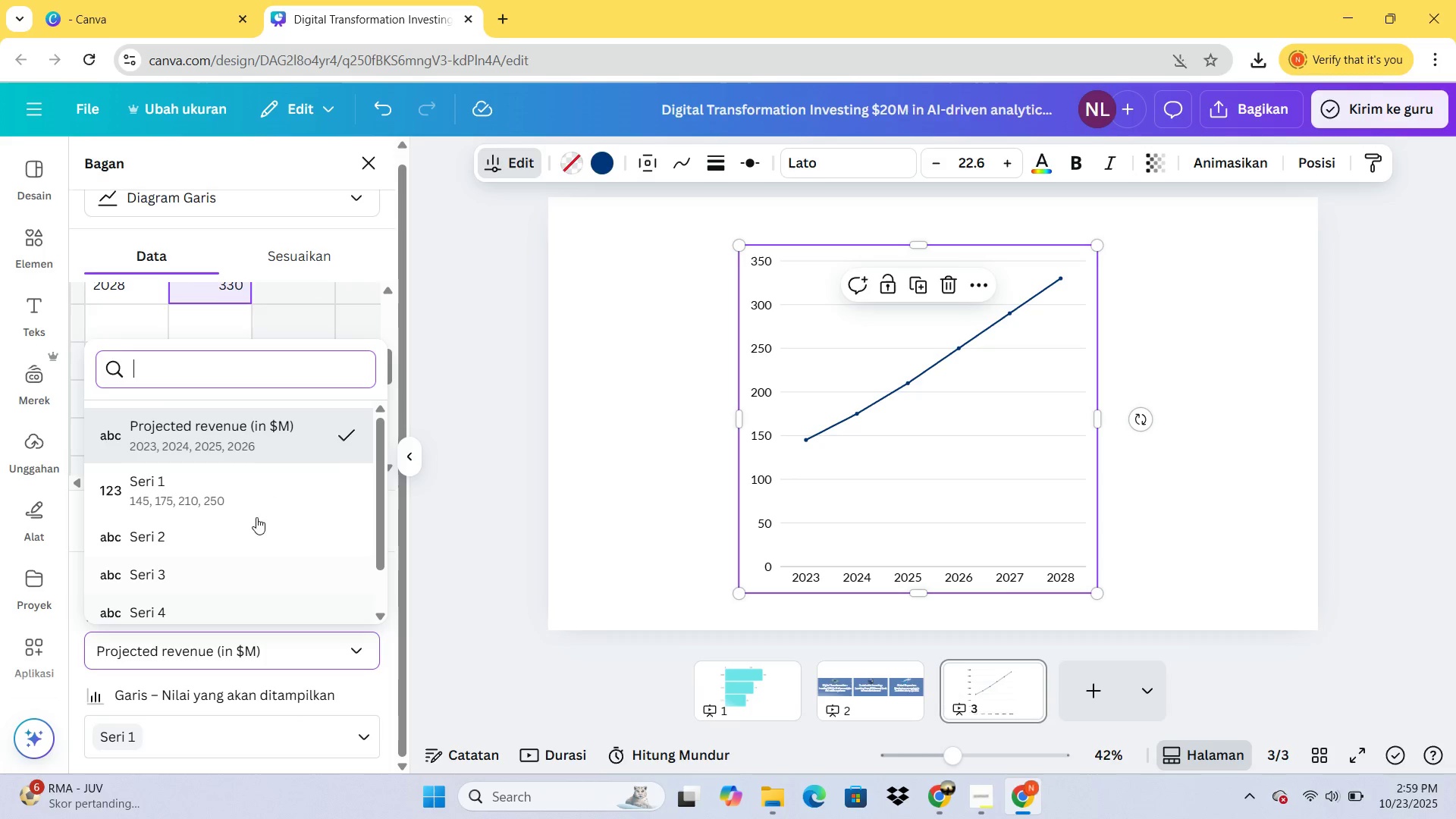 
double_click([256, 495])
 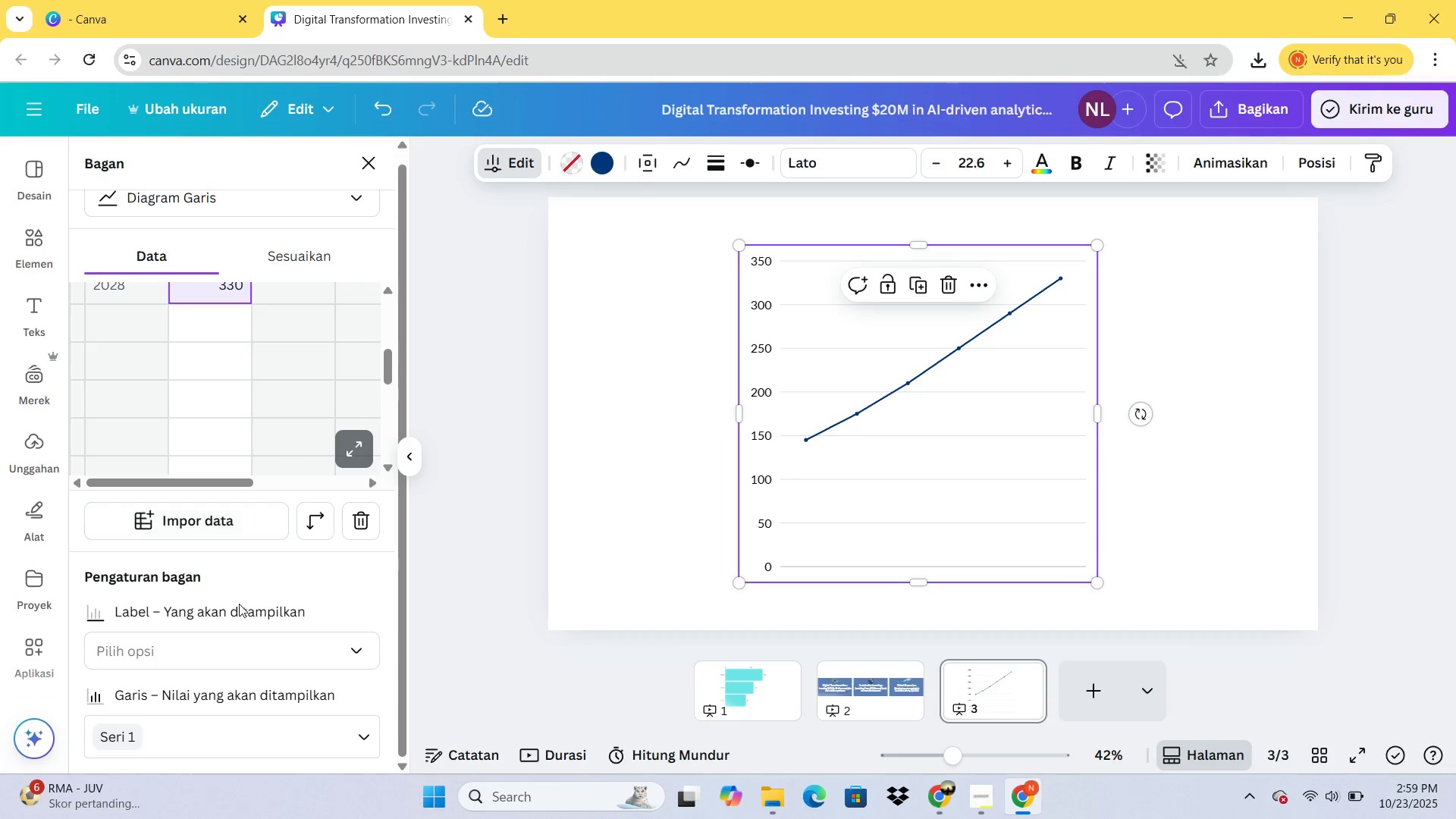 
left_click([255, 627])
 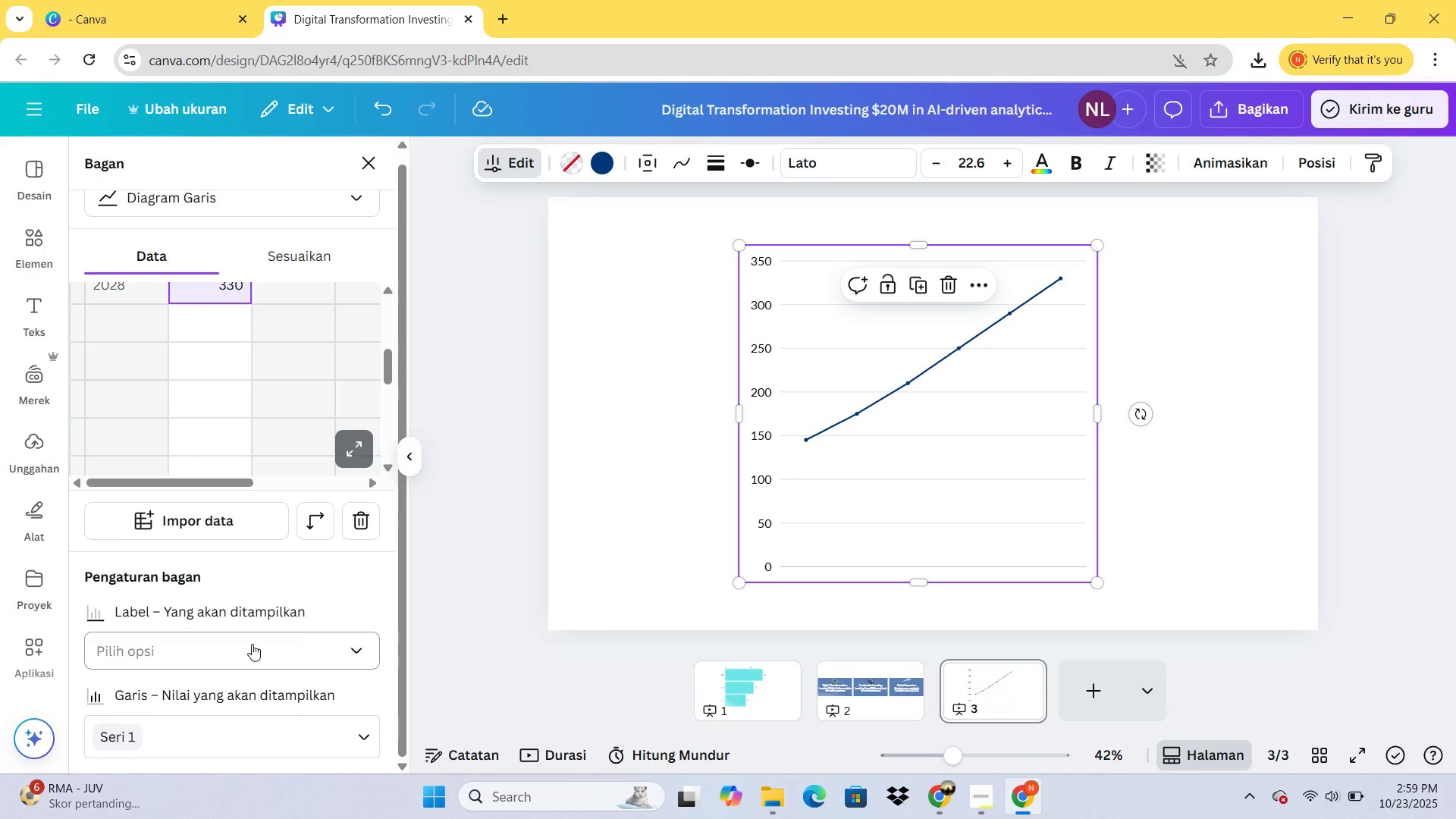 
left_click([252, 644])
 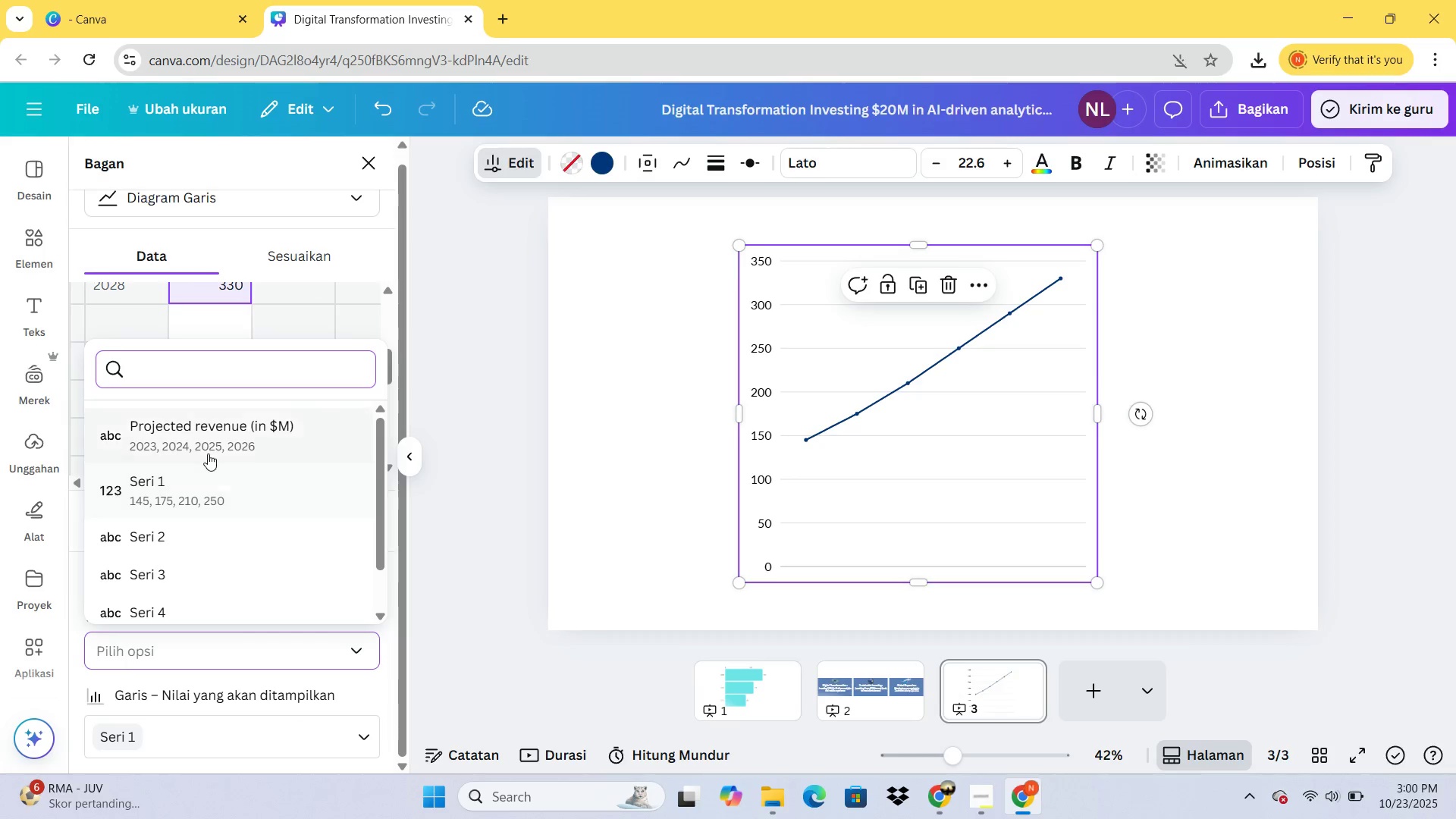 
left_click([208, 453])
 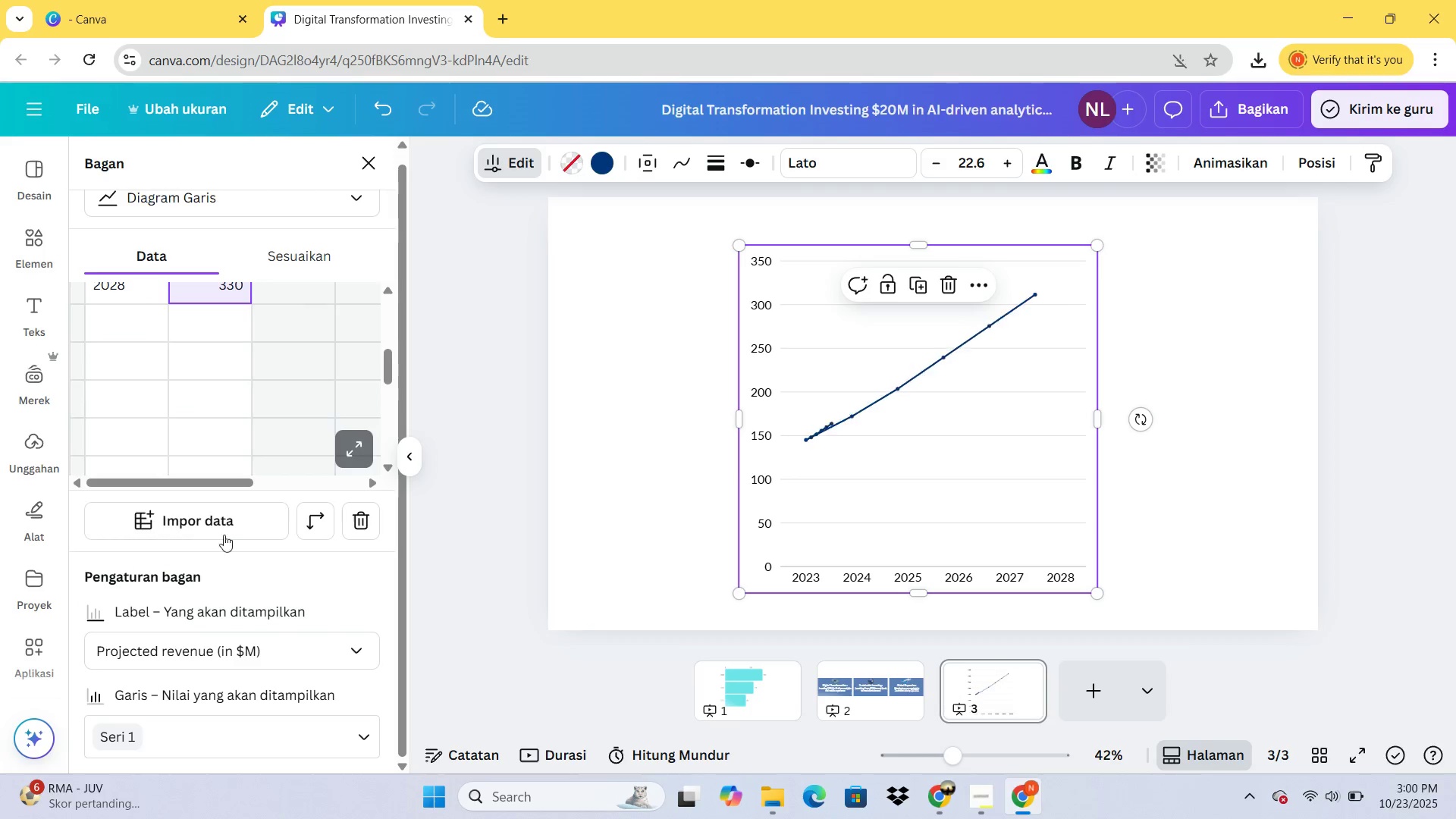 
scroll: coordinate [404, 431], scroll_direction: down, amount: 6.0
 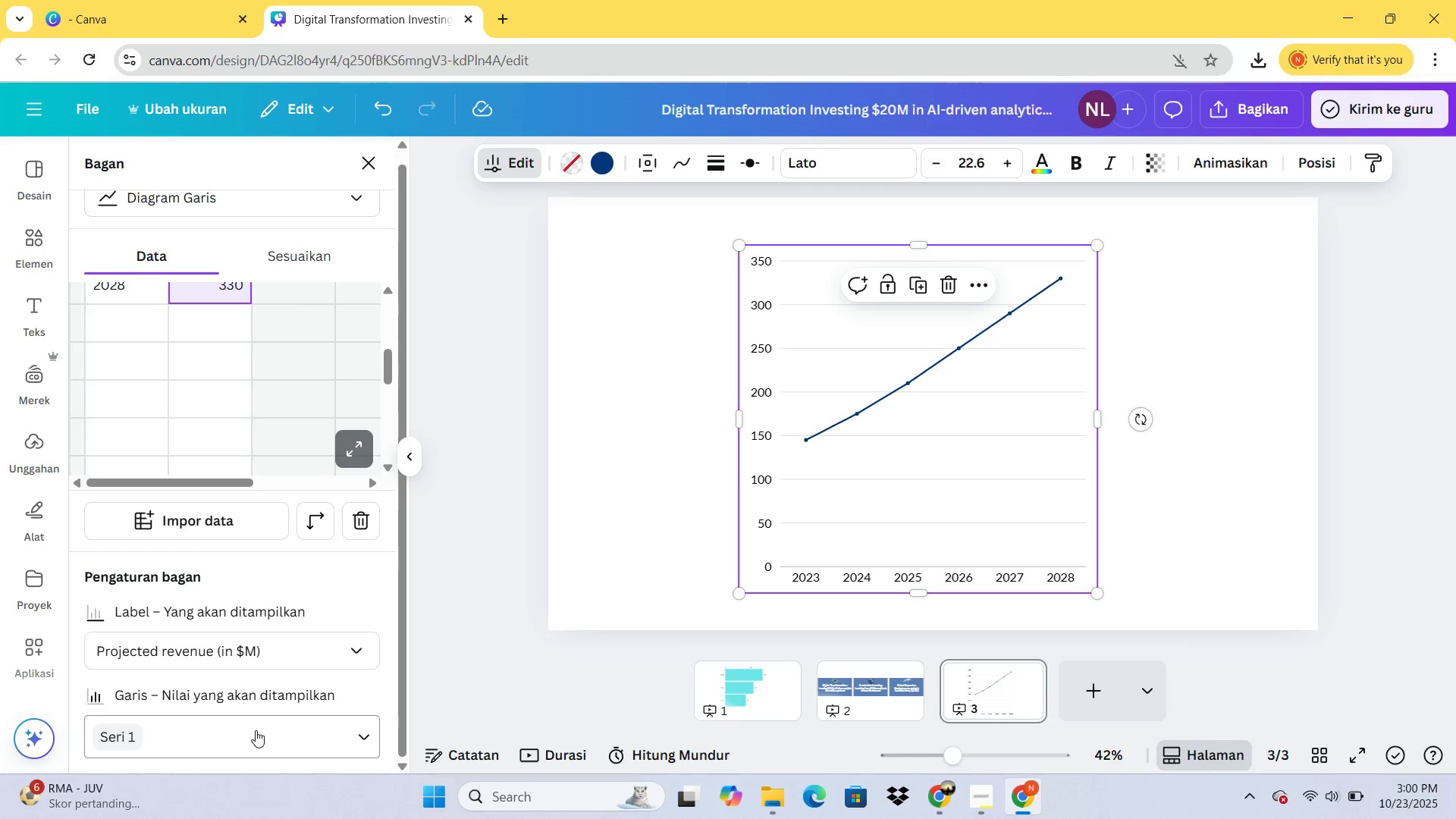 
left_click([256, 730])
 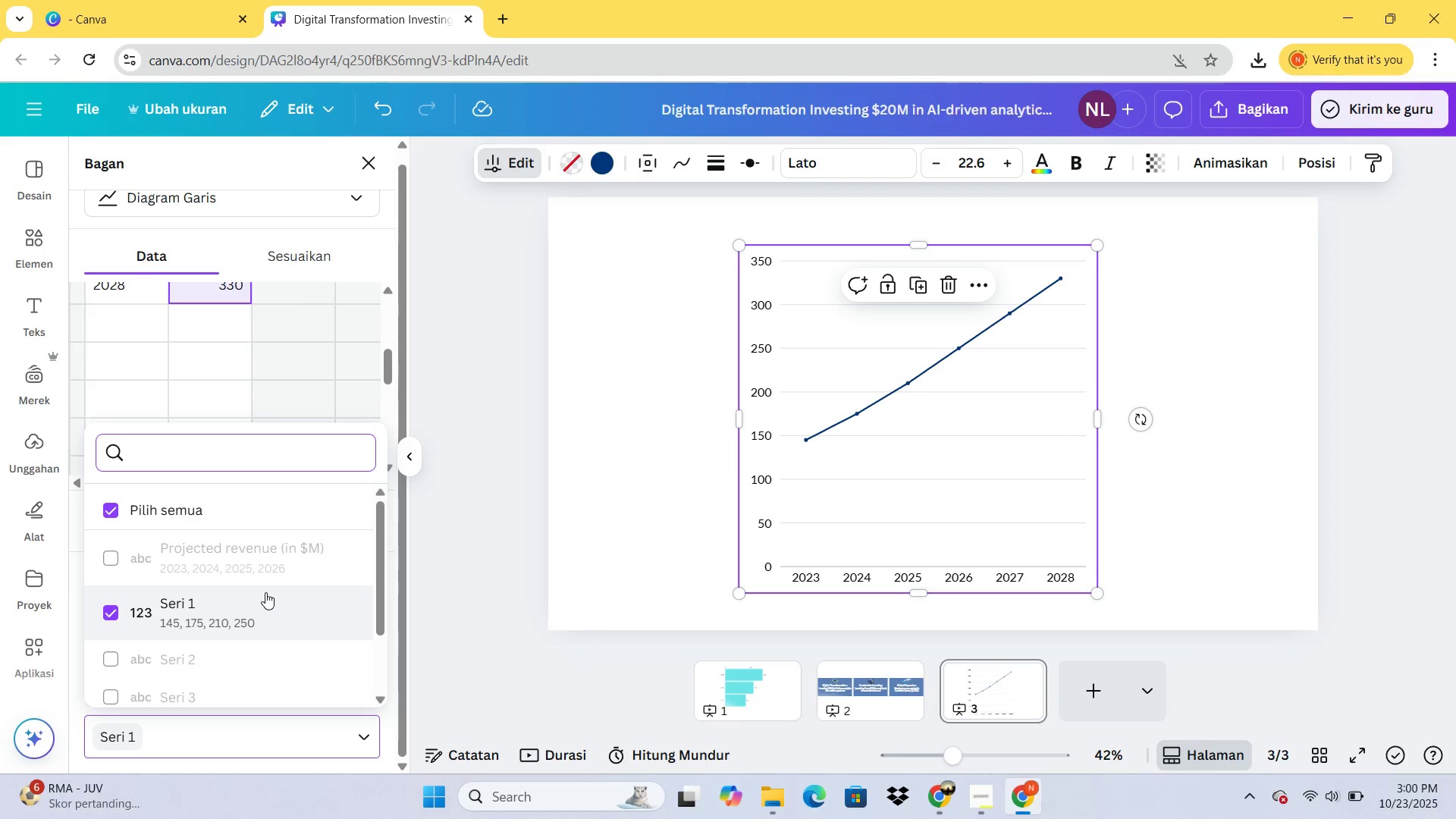 
left_click([265, 592])
 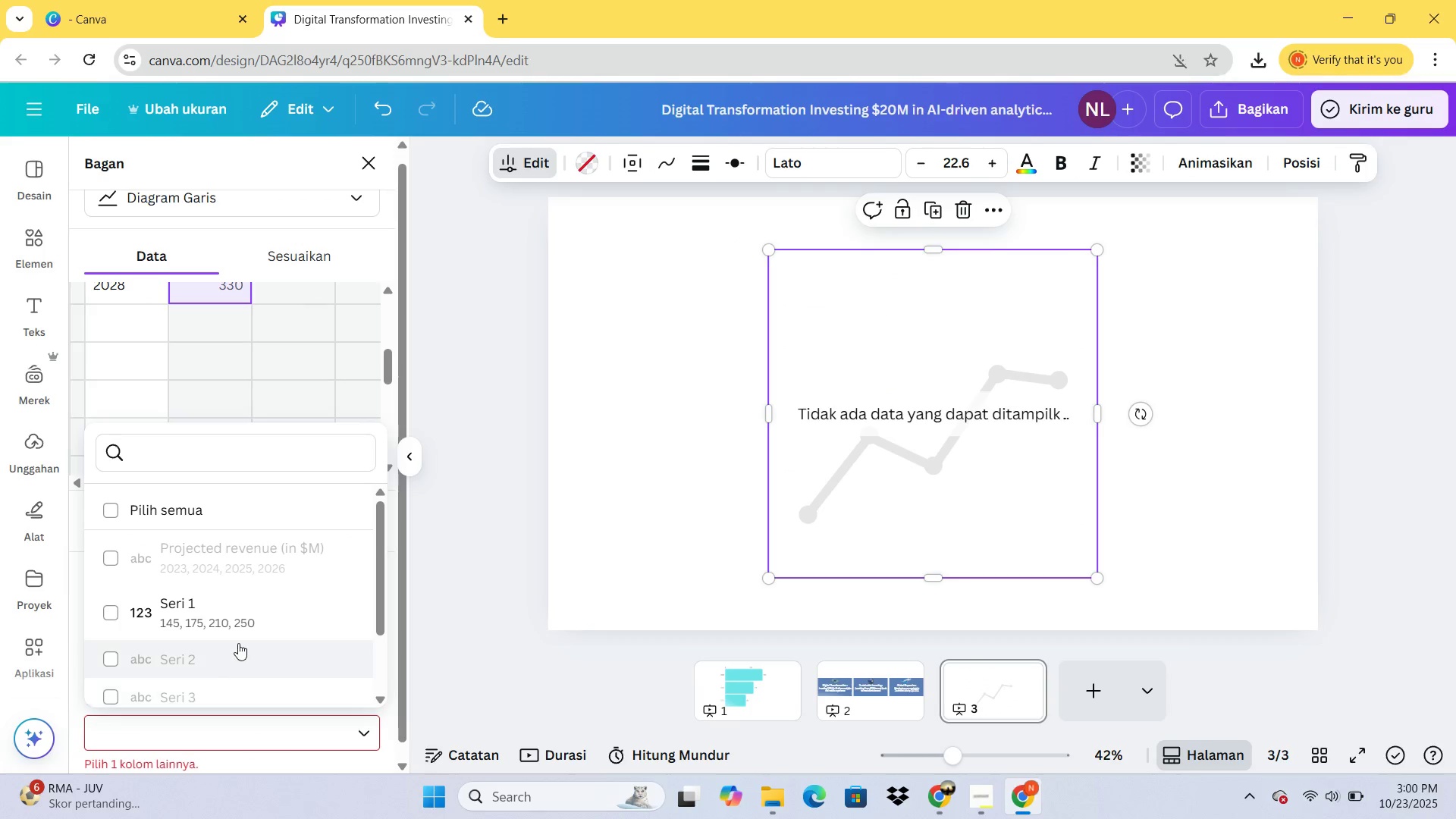 
left_click([241, 632])
 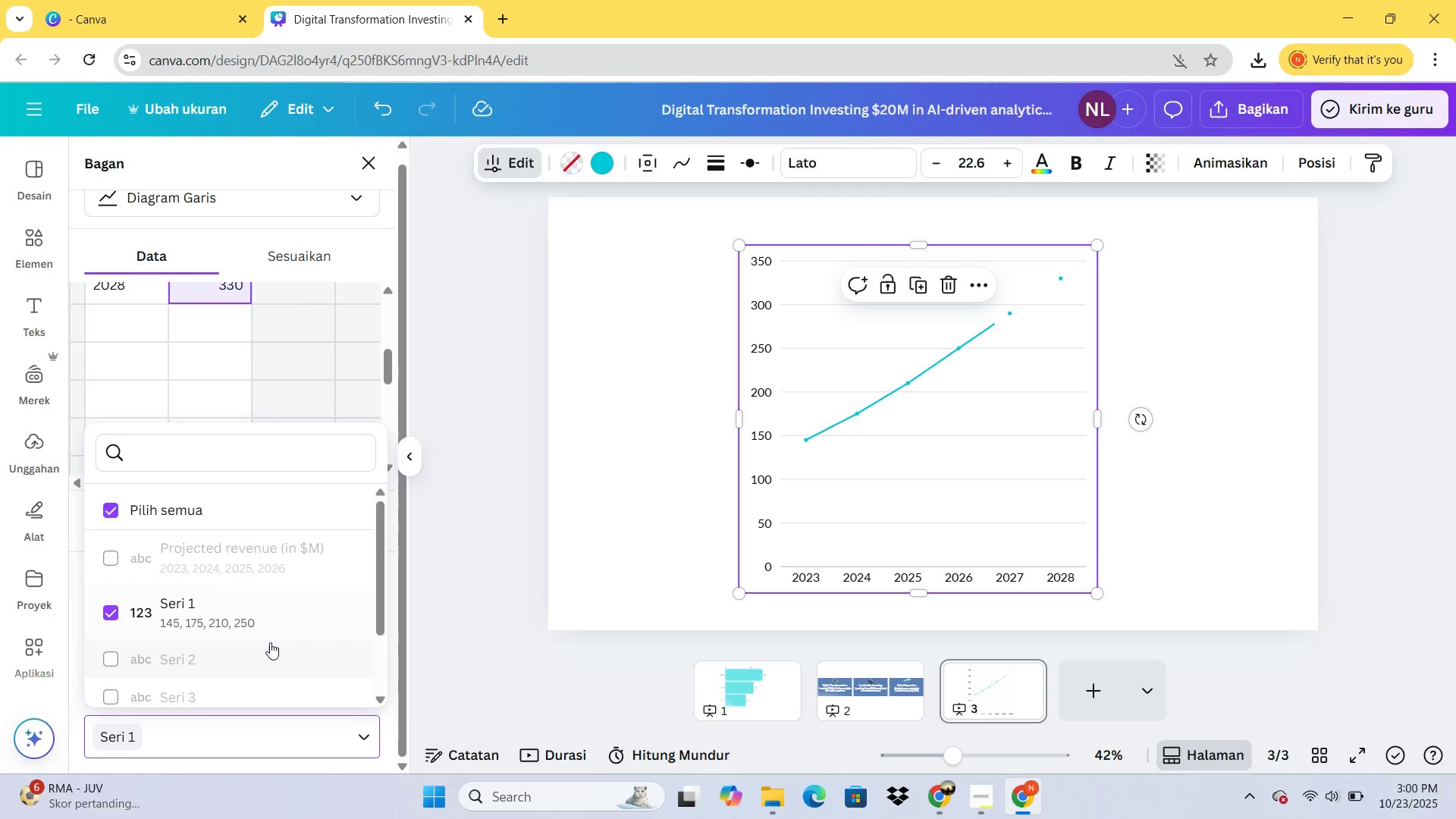 
scroll: coordinate [300, 645], scroll_direction: down, amount: 1.0
 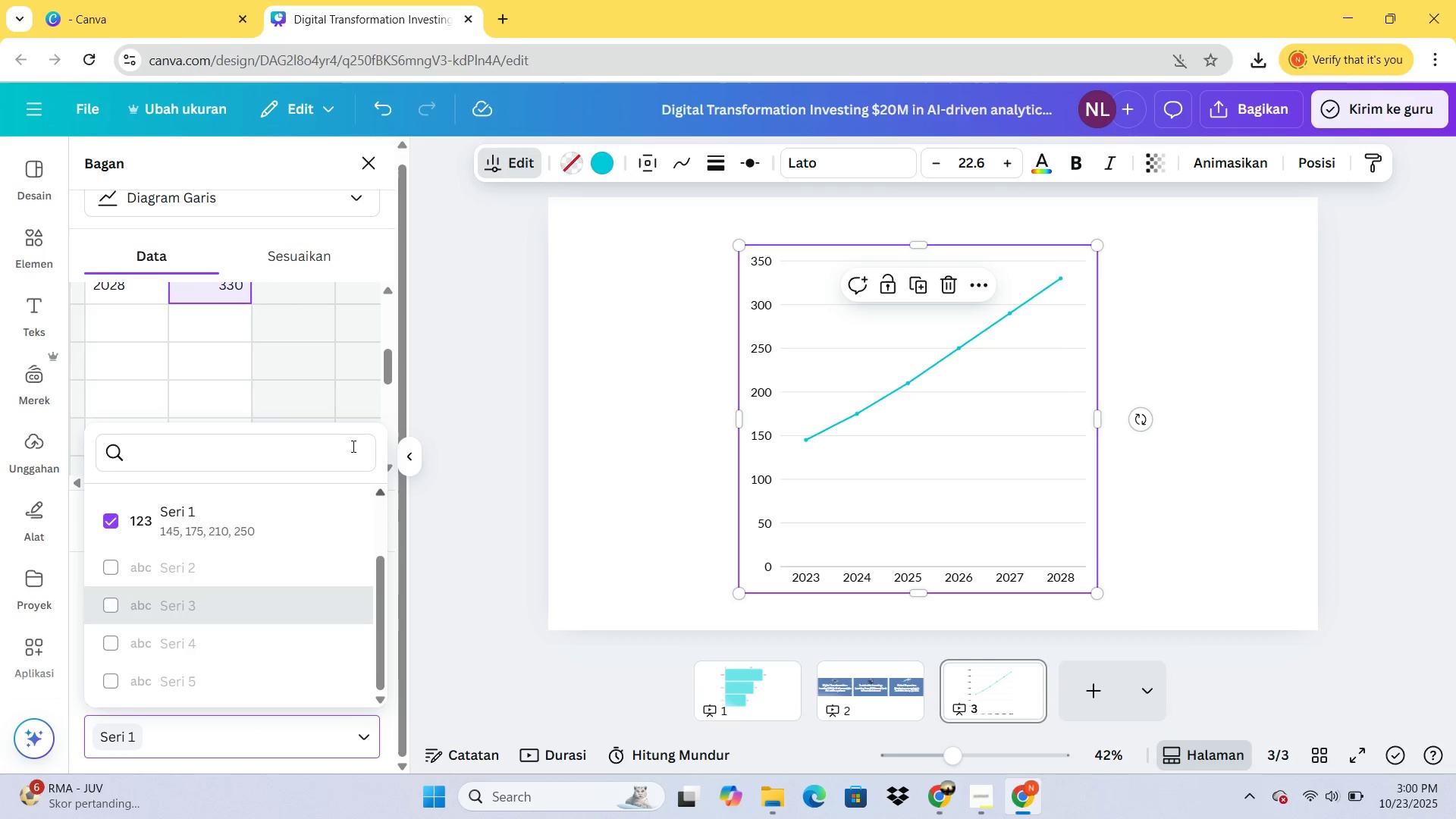 
scroll: coordinate [329, 383], scroll_direction: up, amount: 3.0
 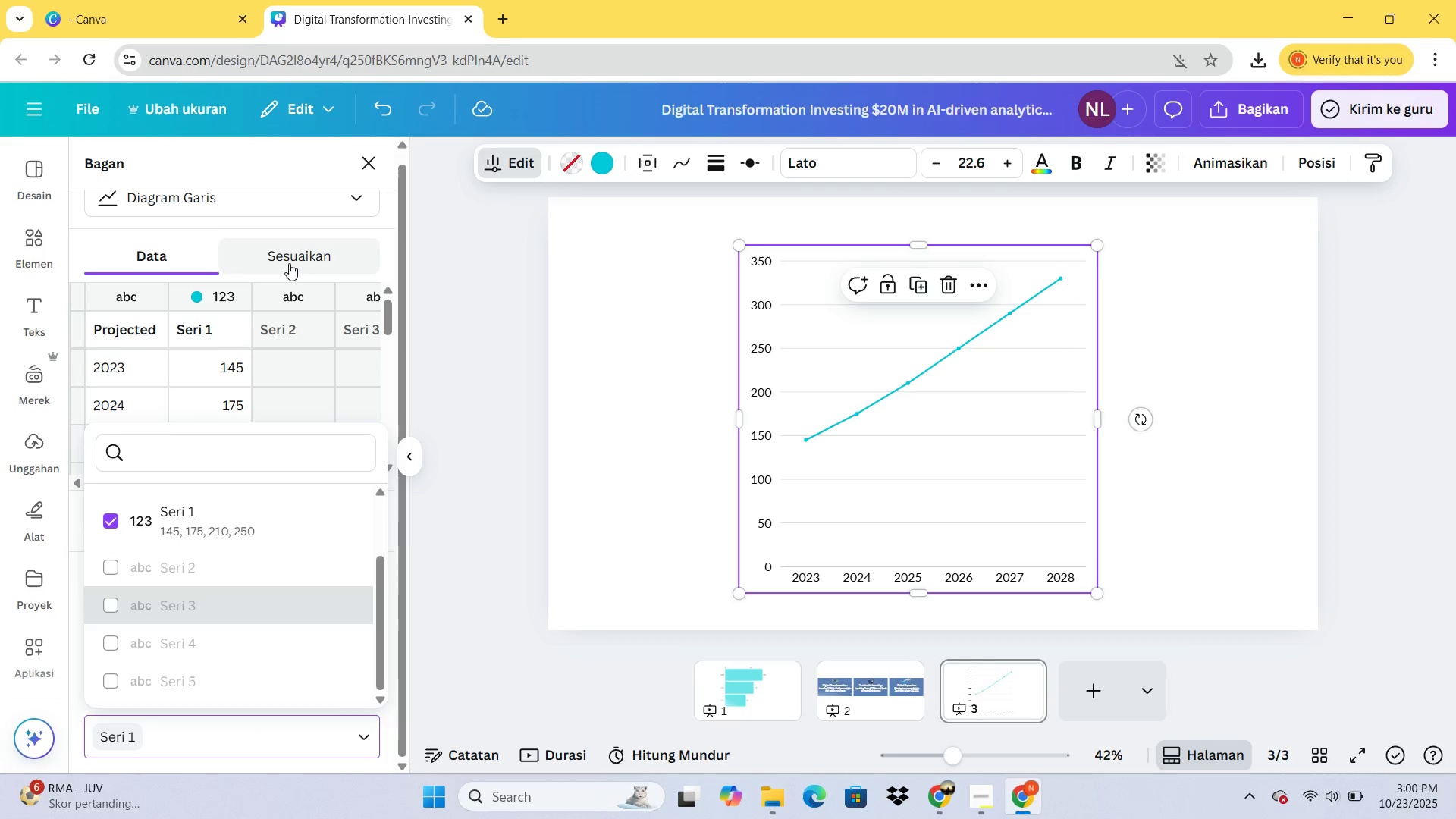 
left_click([289, 263])
 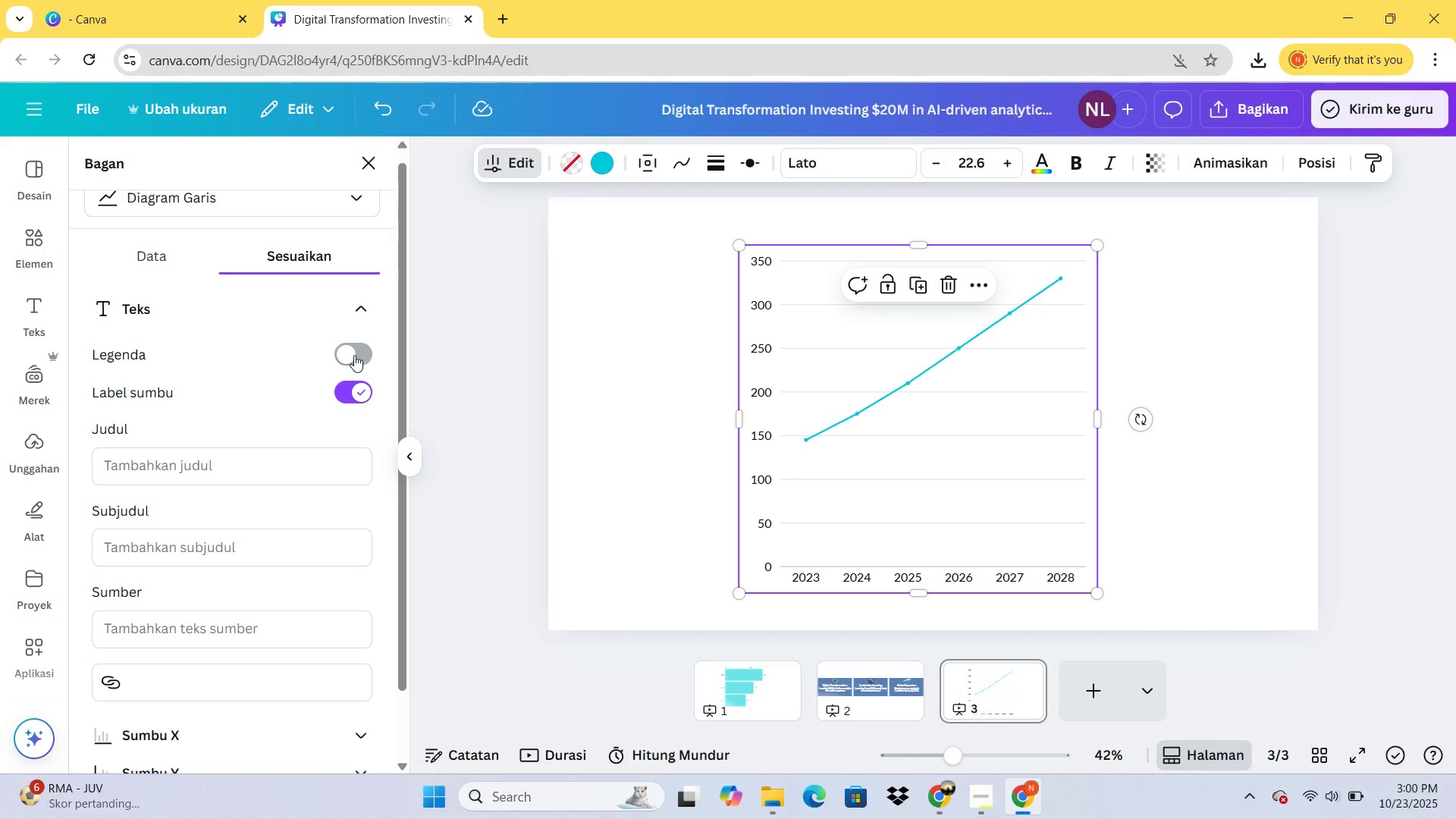 
left_click([353, 355])
 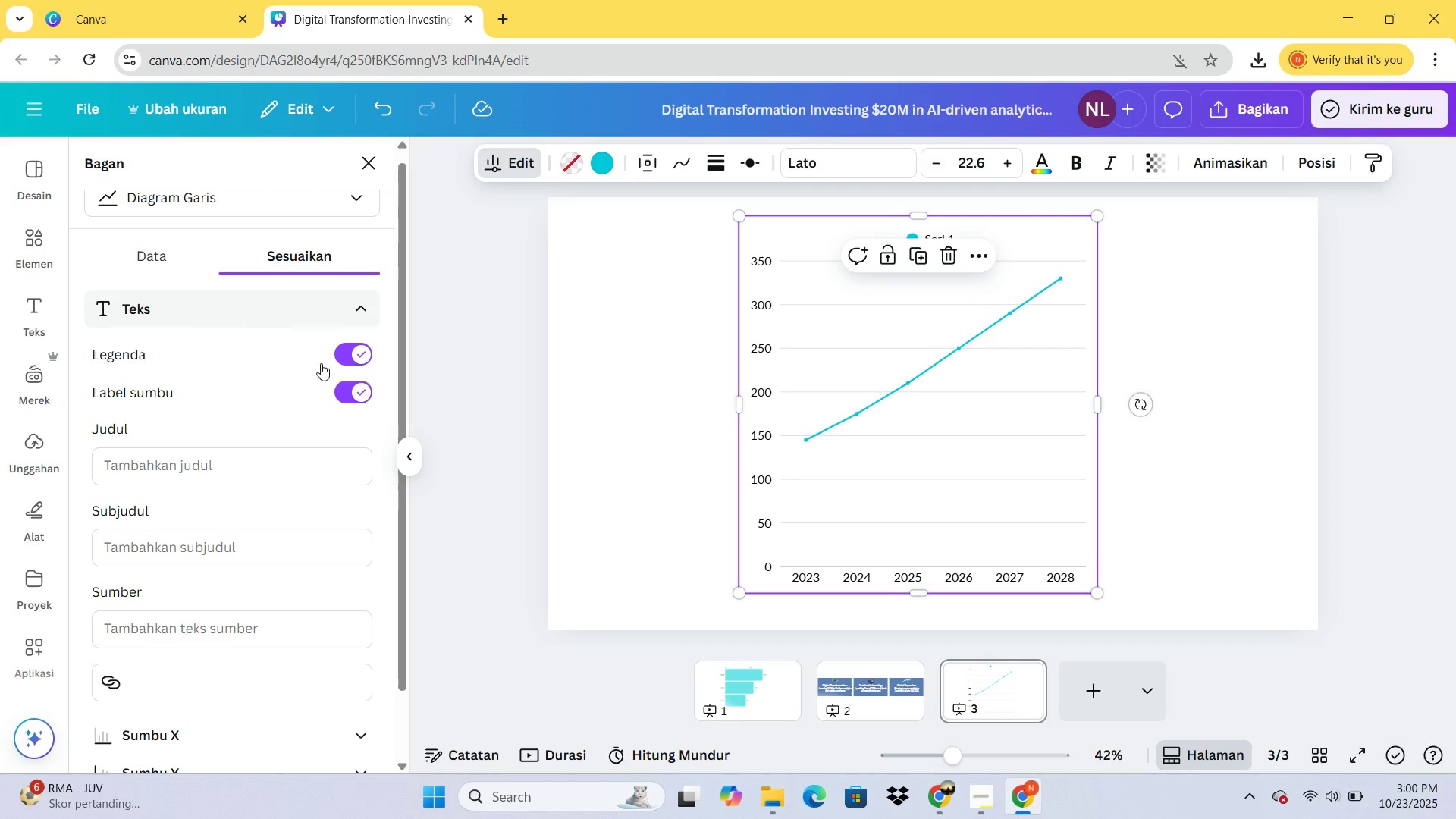 
wait(5.52)
 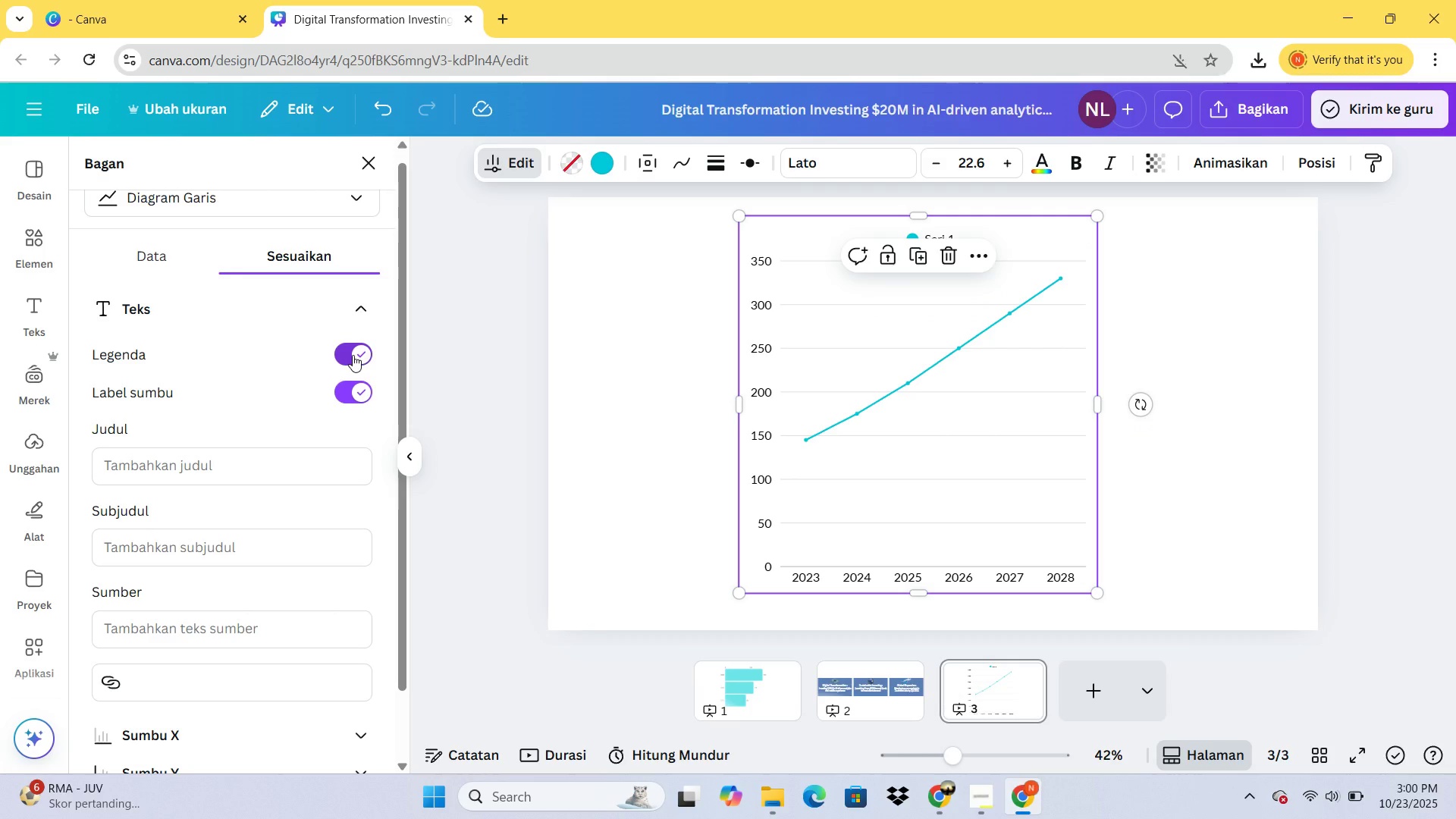 
left_click([299, 464])
 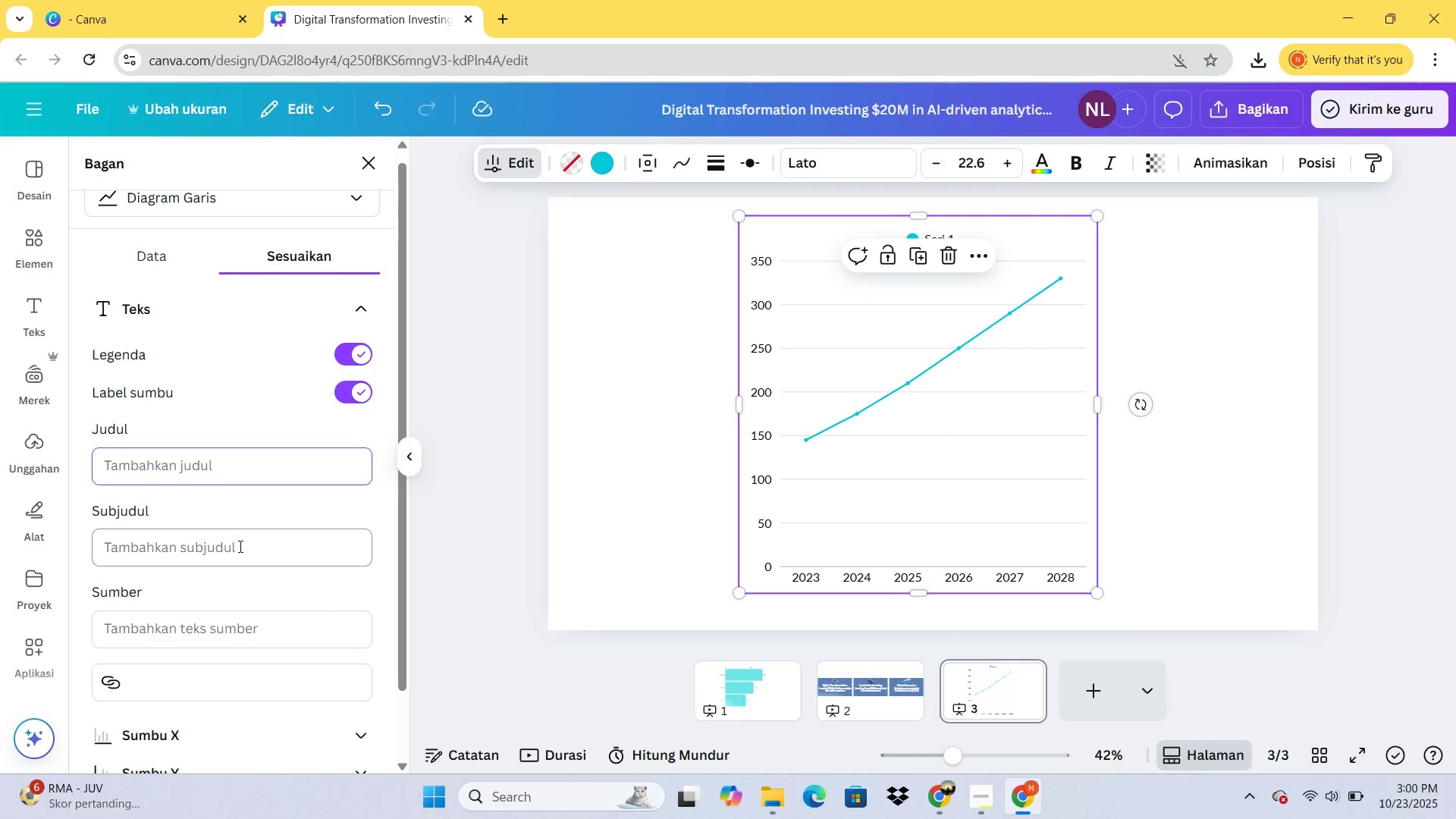 
scroll: coordinate [240, 549], scroll_direction: down, amount: 2.0
 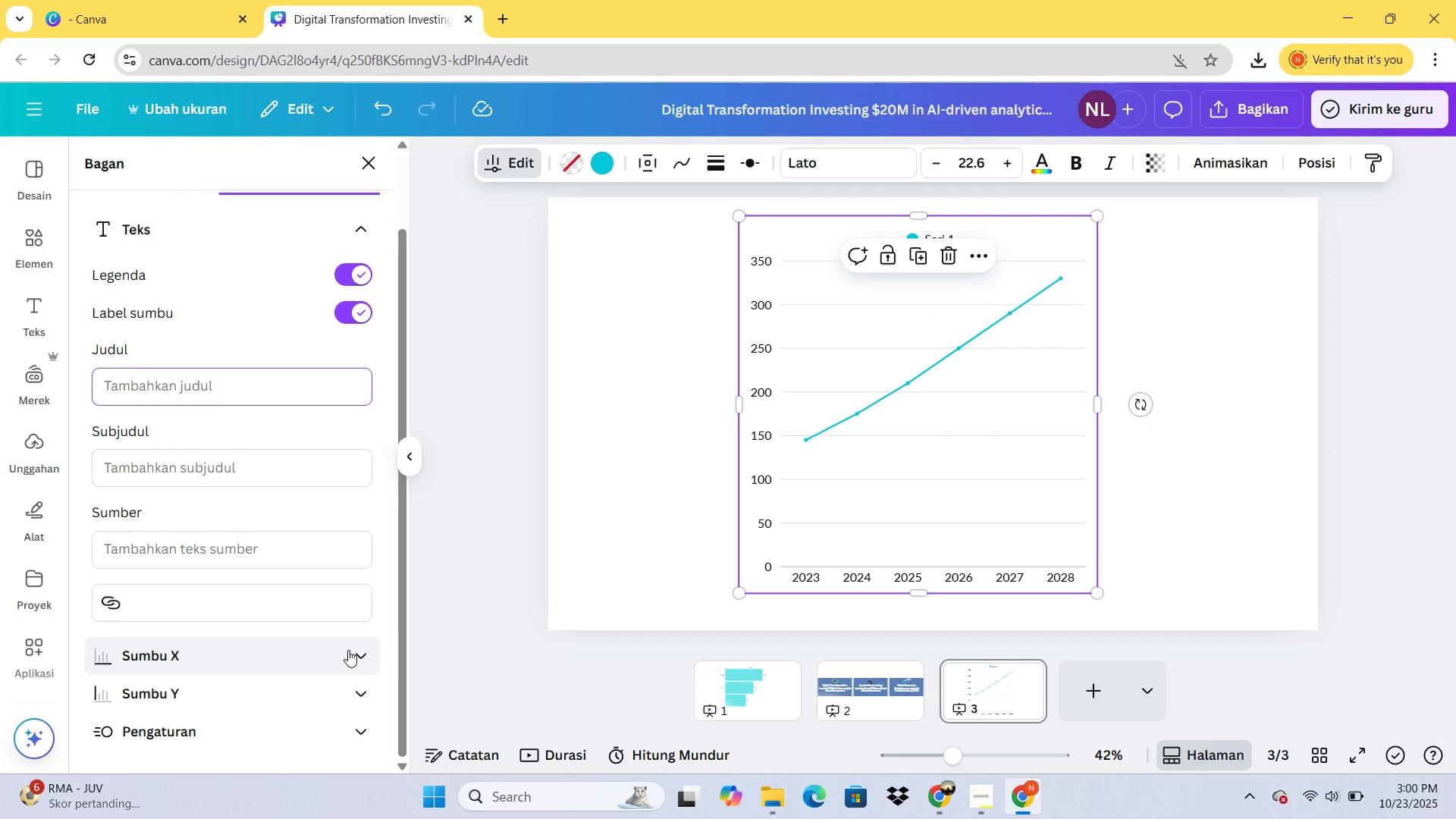 
double_click([348, 650])
 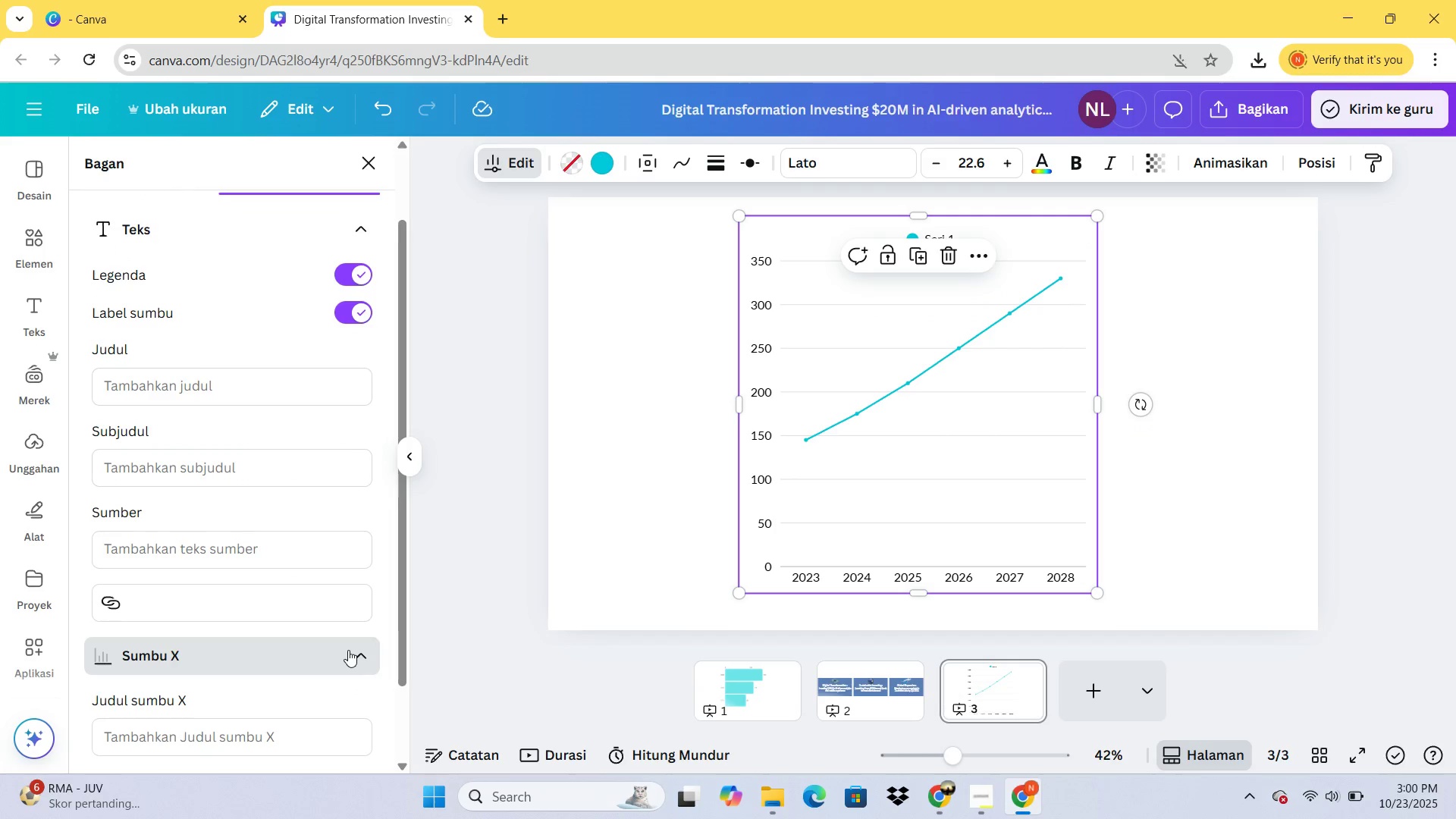 
triple_click([348, 650])
 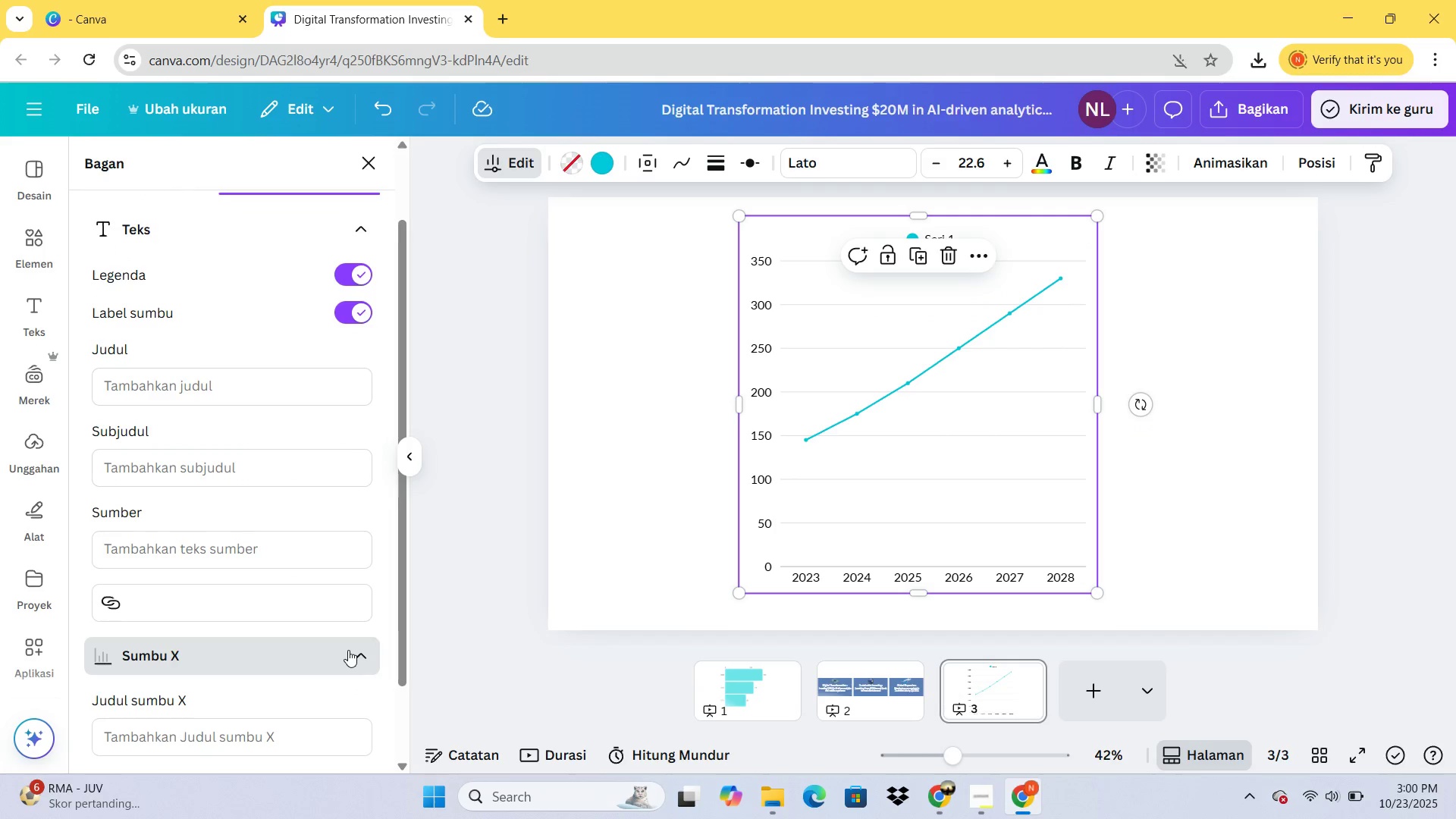 
triple_click([348, 650])
 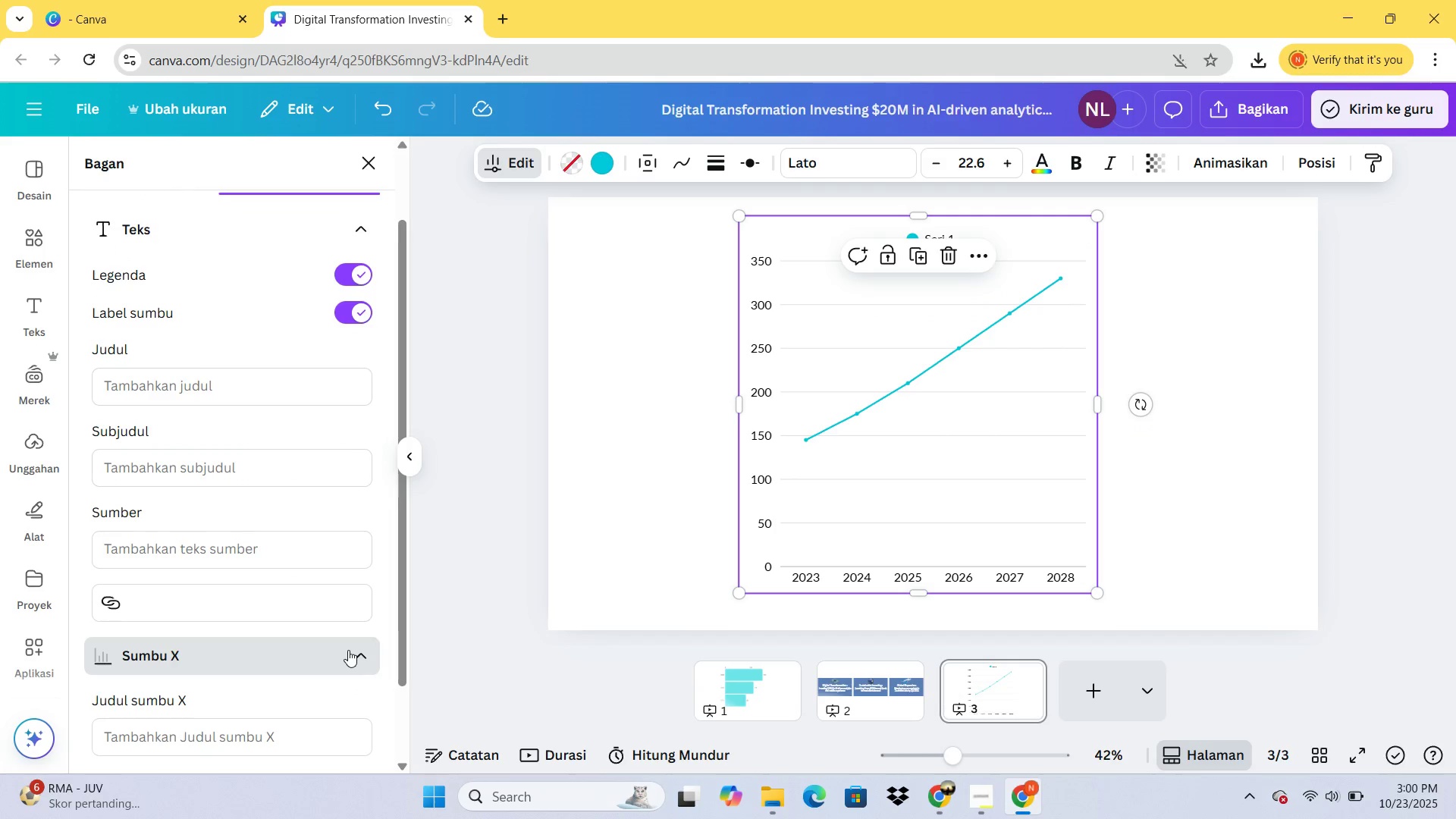 
triple_click([348, 650])
 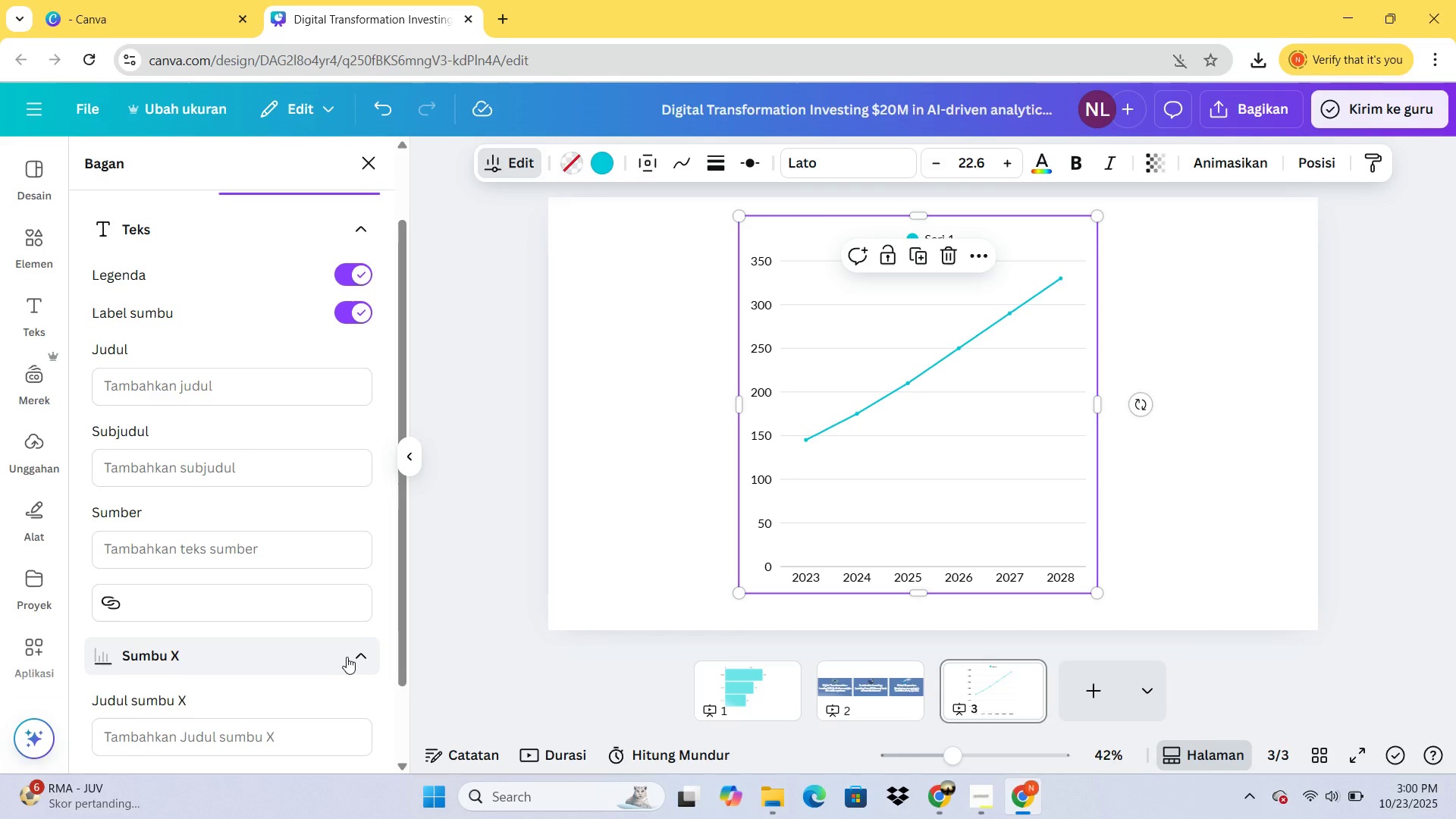 
scroll: coordinate [350, 654], scroll_direction: down, amount: 3.0
 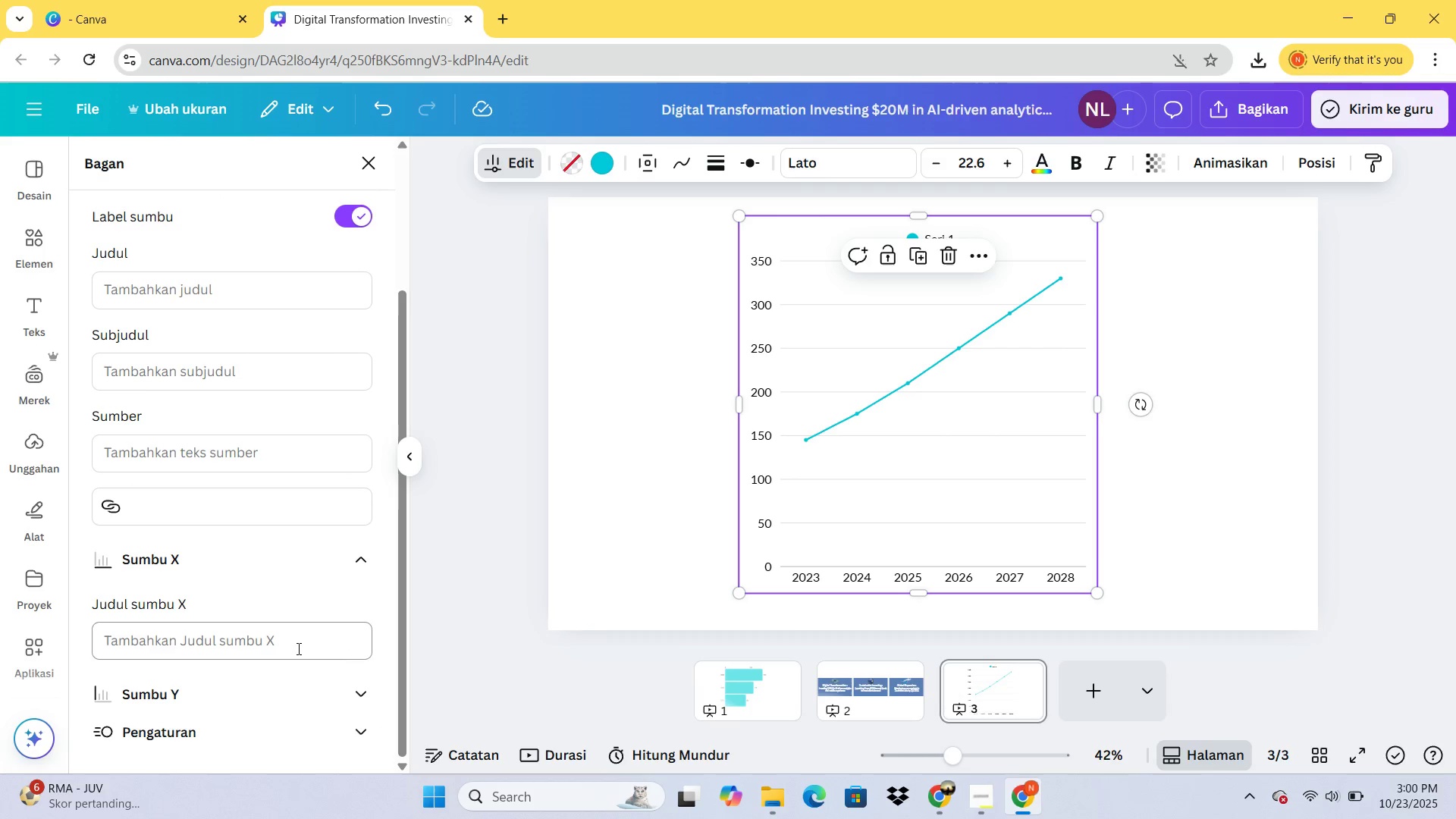 
left_click([297, 648])
 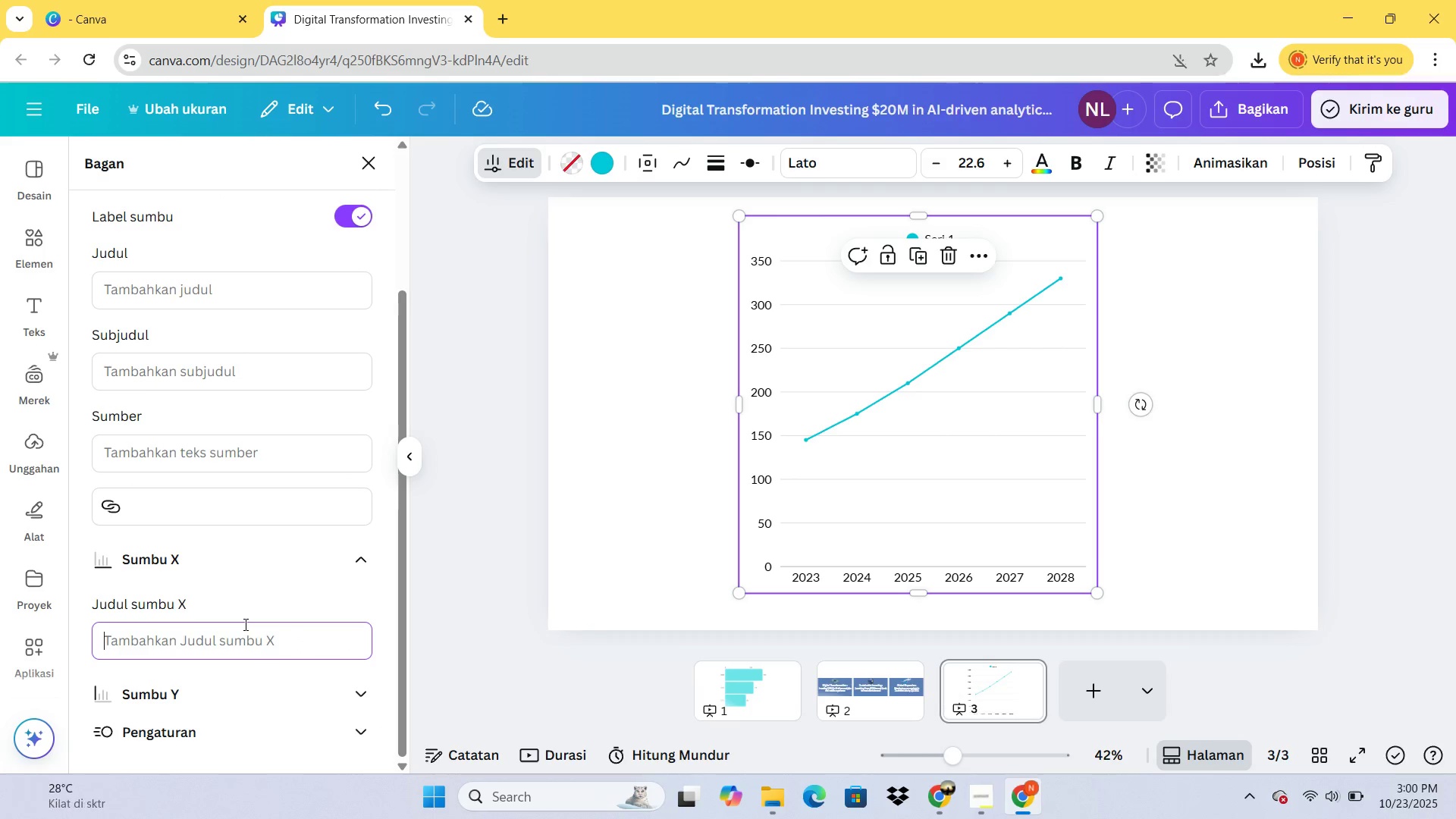 
type(vb)
key(Backspace)
key(Backspace)
 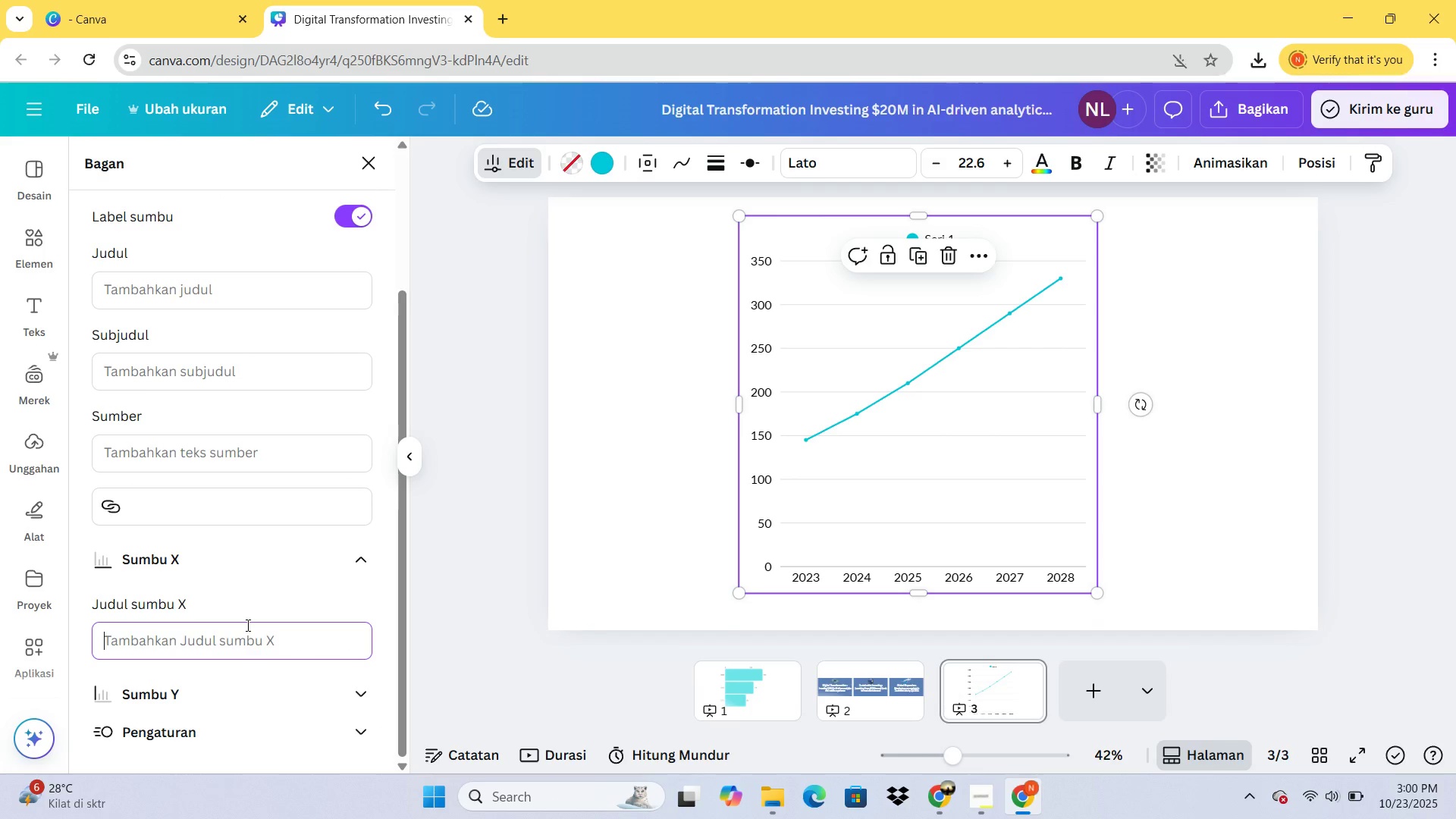 
scroll: coordinate [246, 625], scroll_direction: down, amount: 1.0
 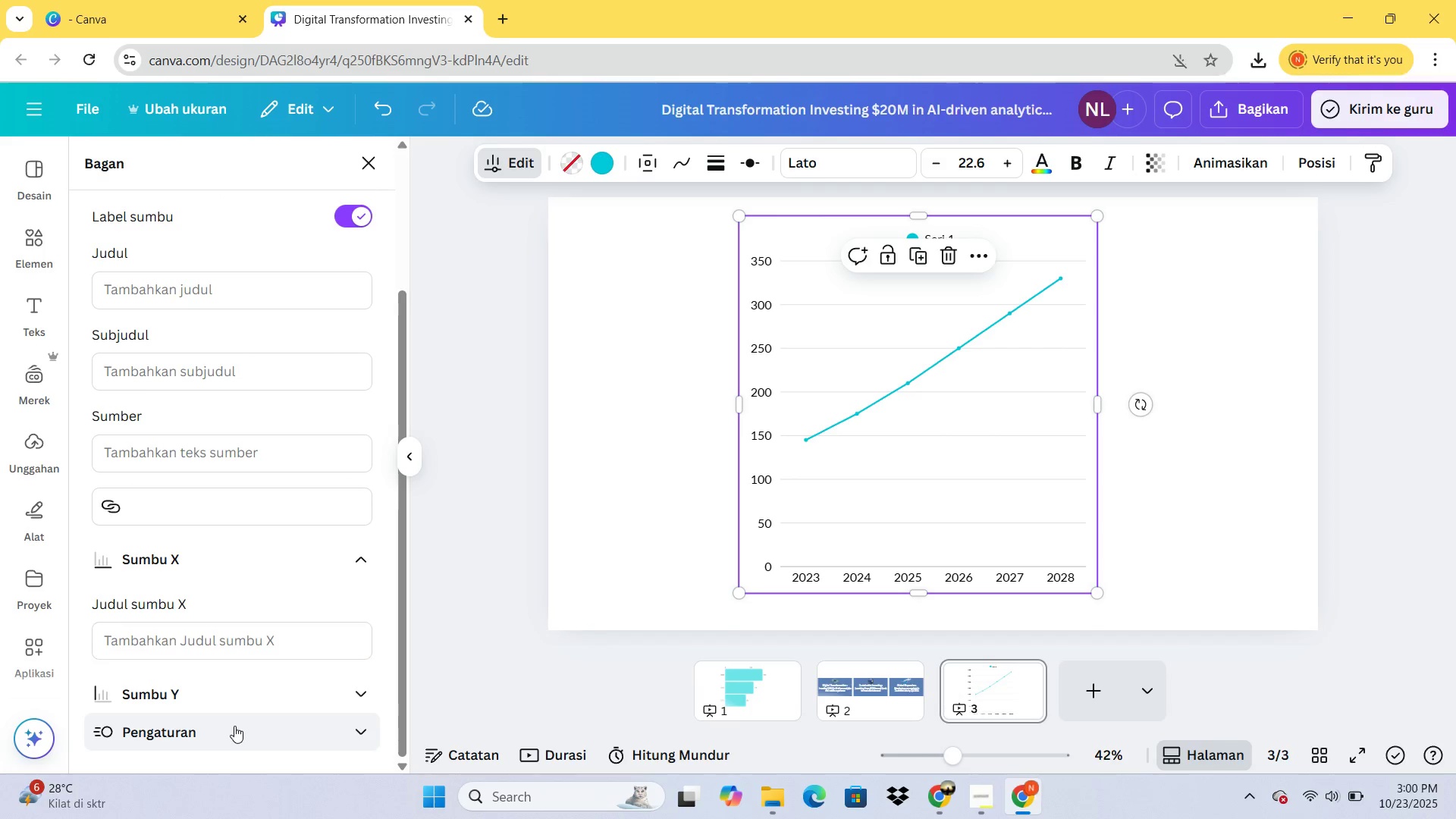 
left_click([234, 726])
 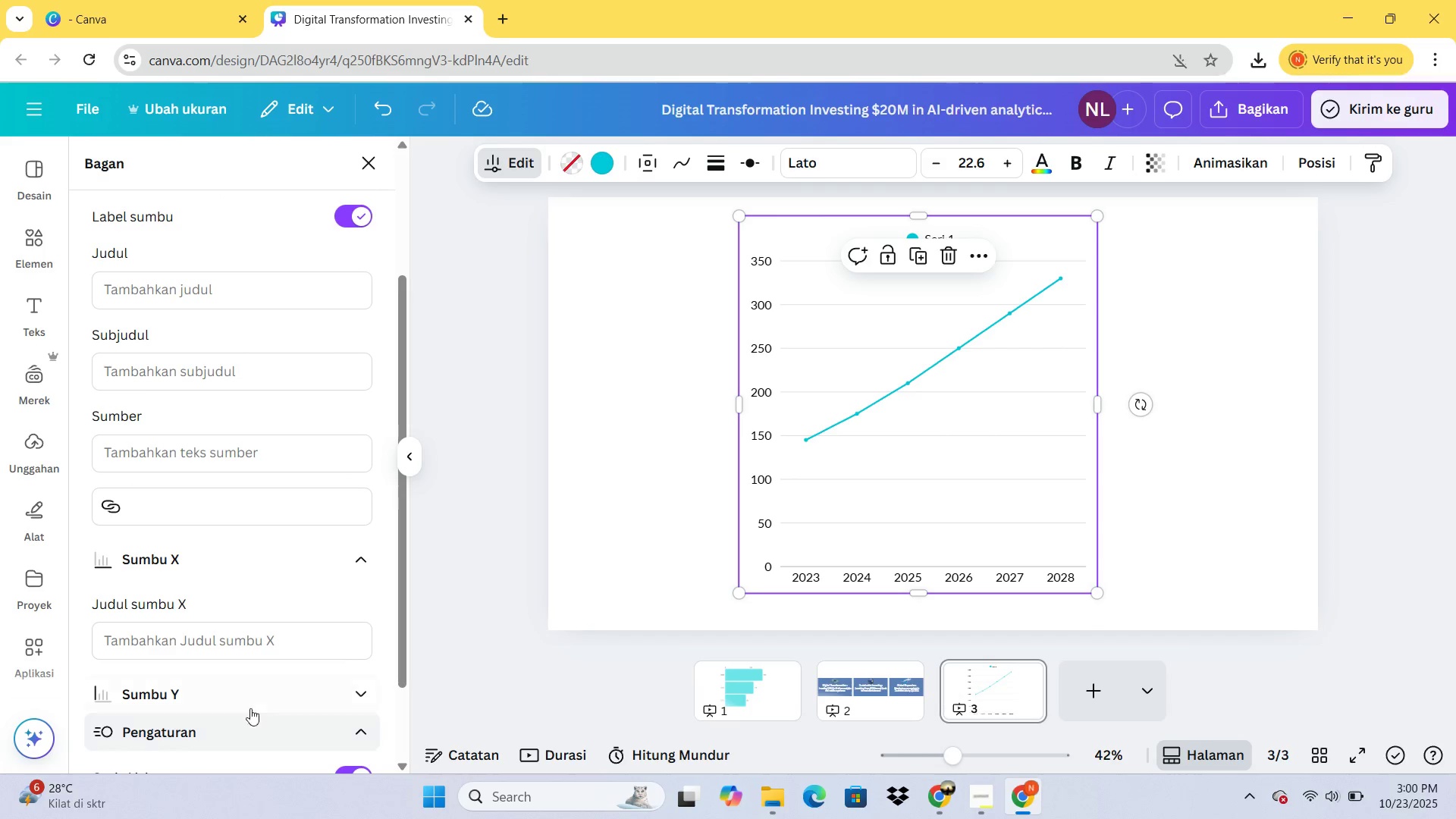 
scroll: coordinate [256, 705], scroll_direction: down, amount: 4.0
 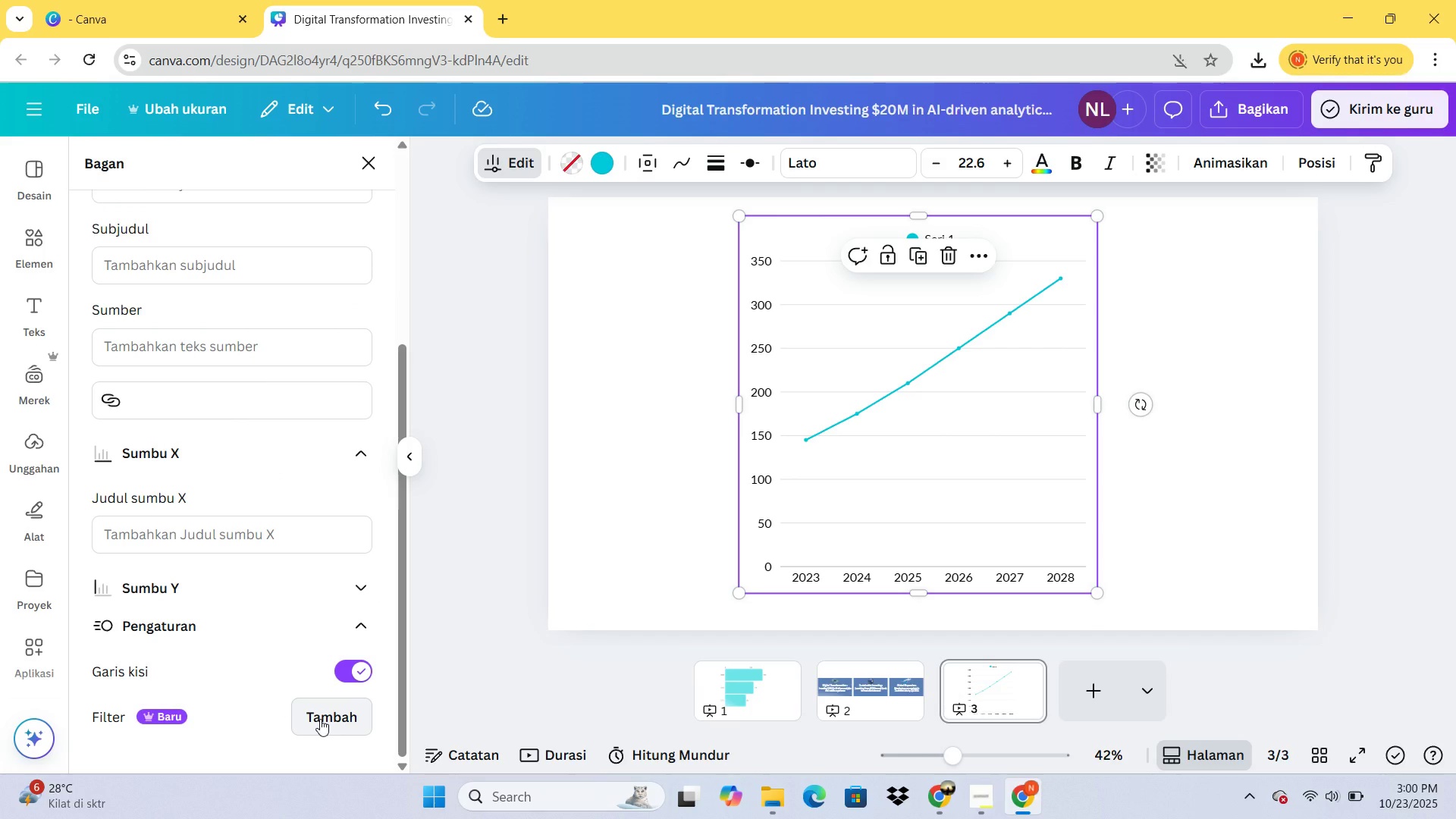 
scroll: coordinate [320, 714], scroll_direction: up, amount: 1.0
 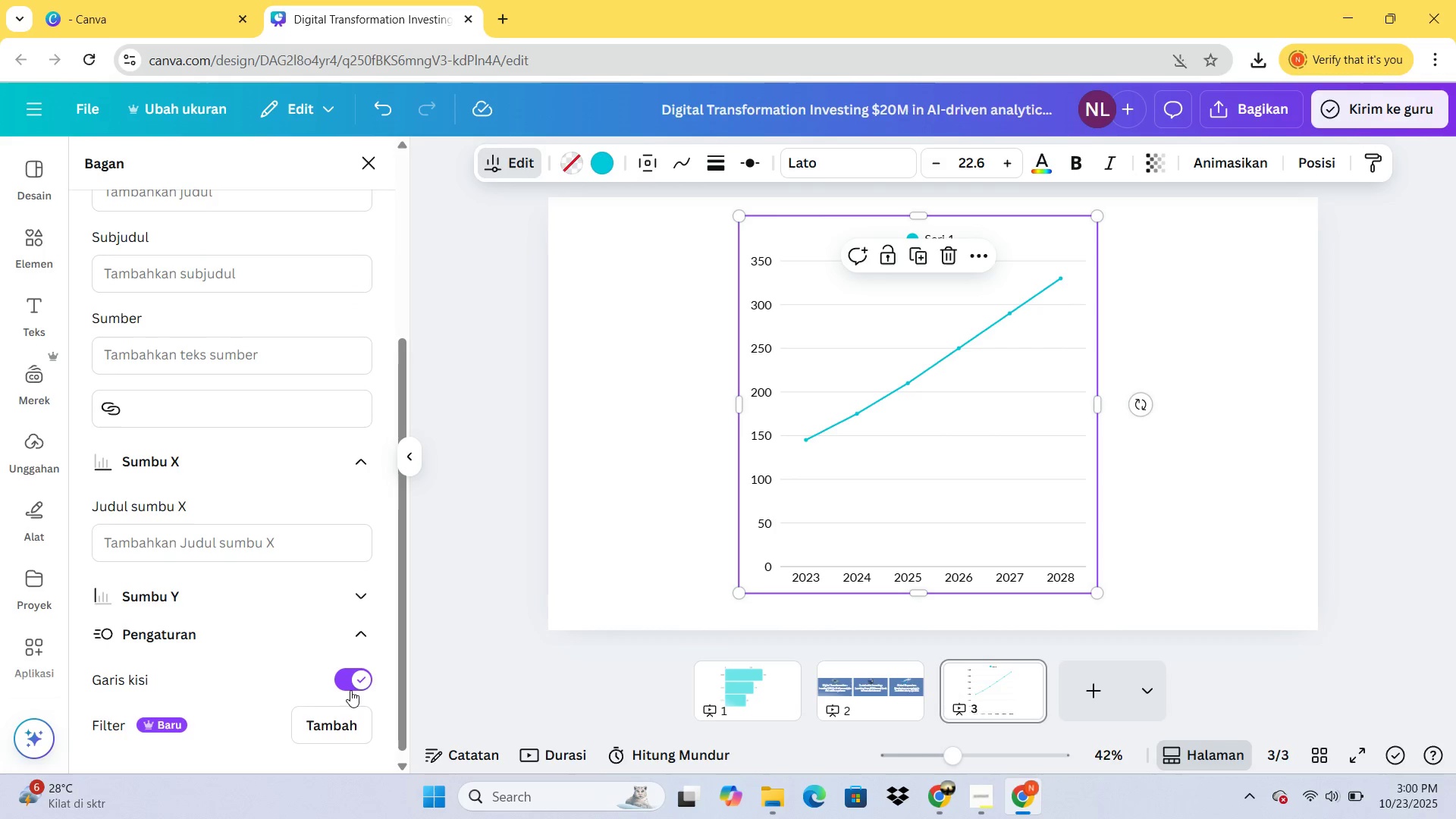 
left_click([350, 690])
 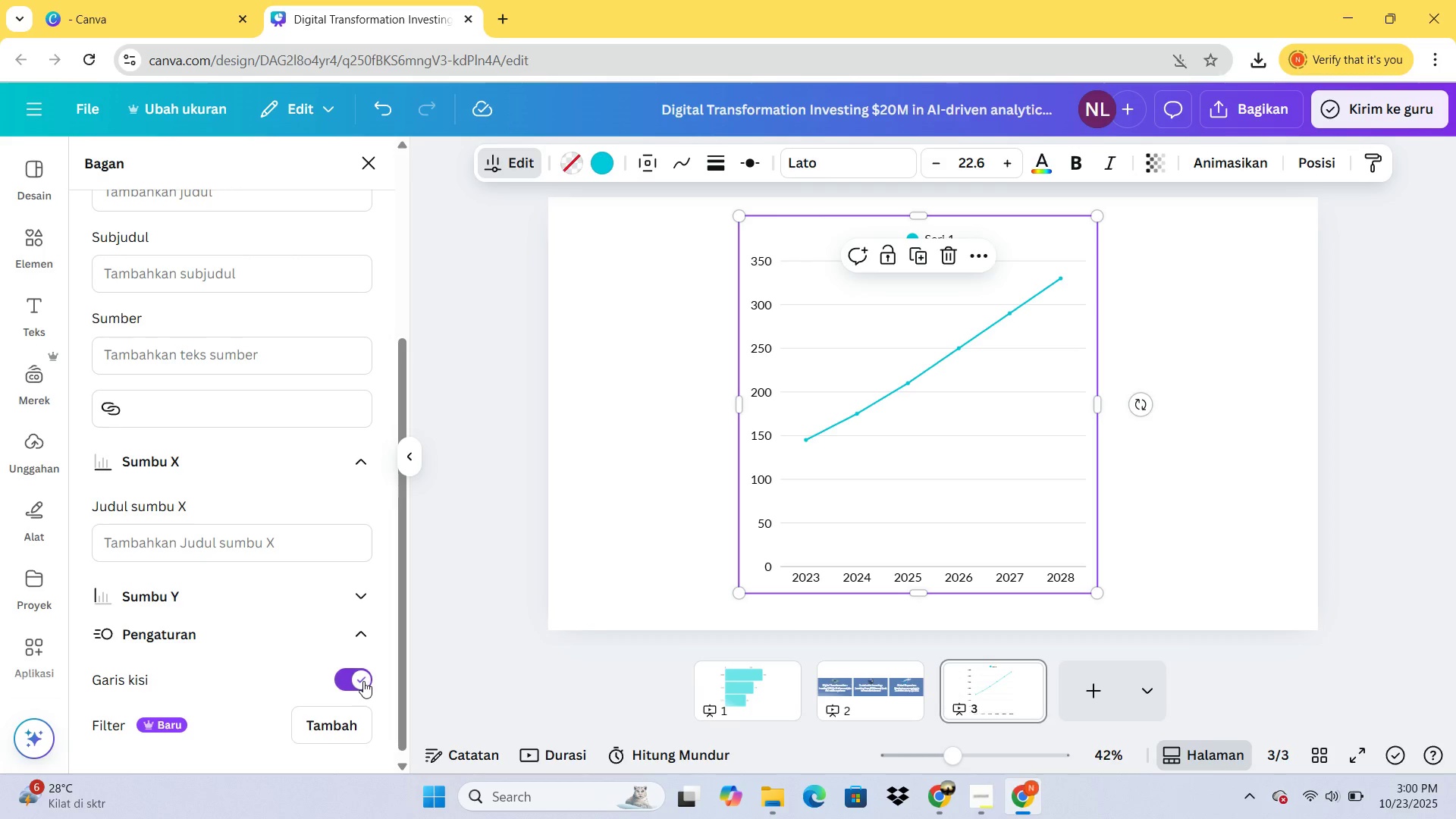 
scroll: coordinate [347, 633], scroll_direction: up, amount: 6.0
 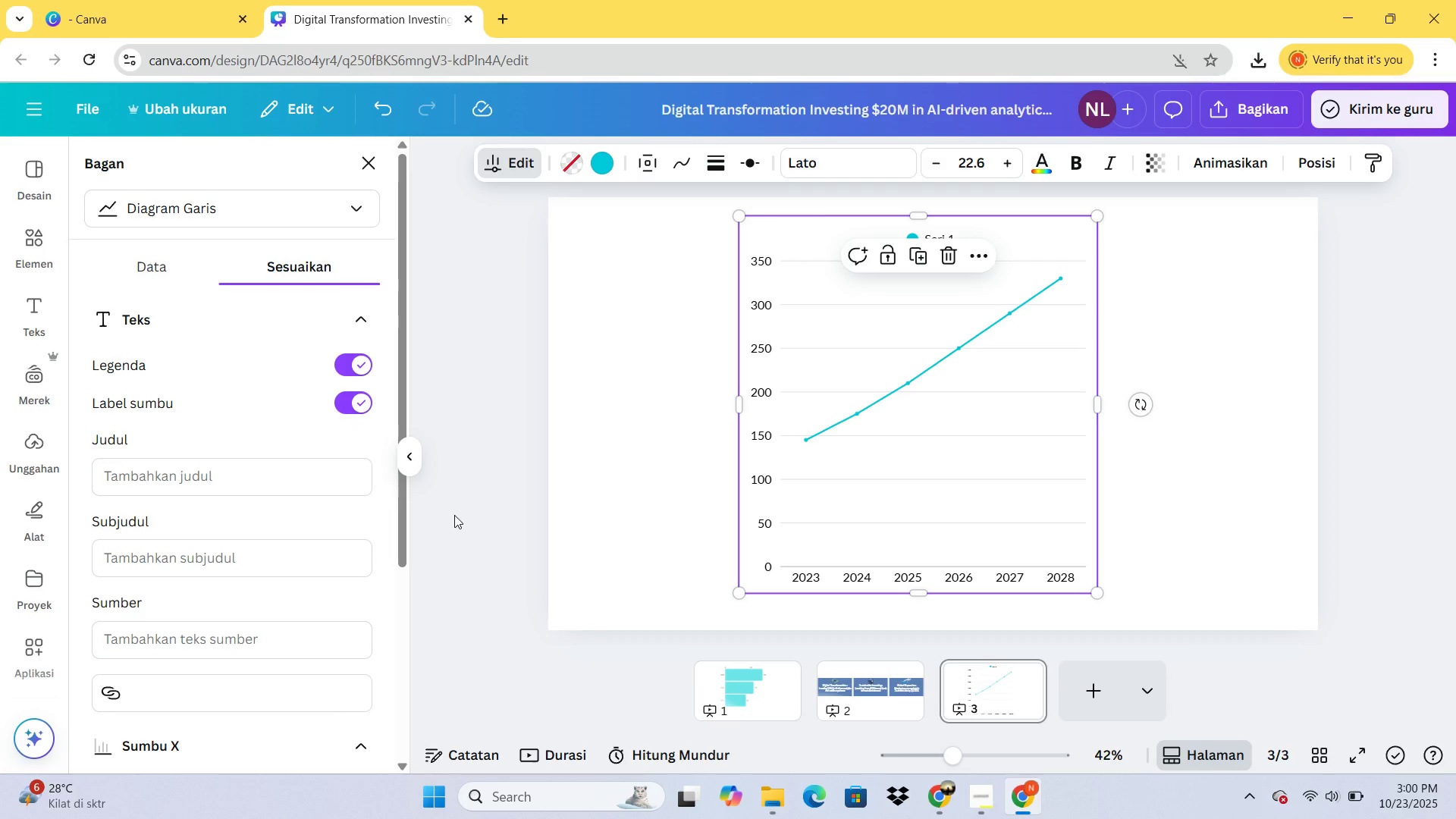 
left_click([454, 515])
 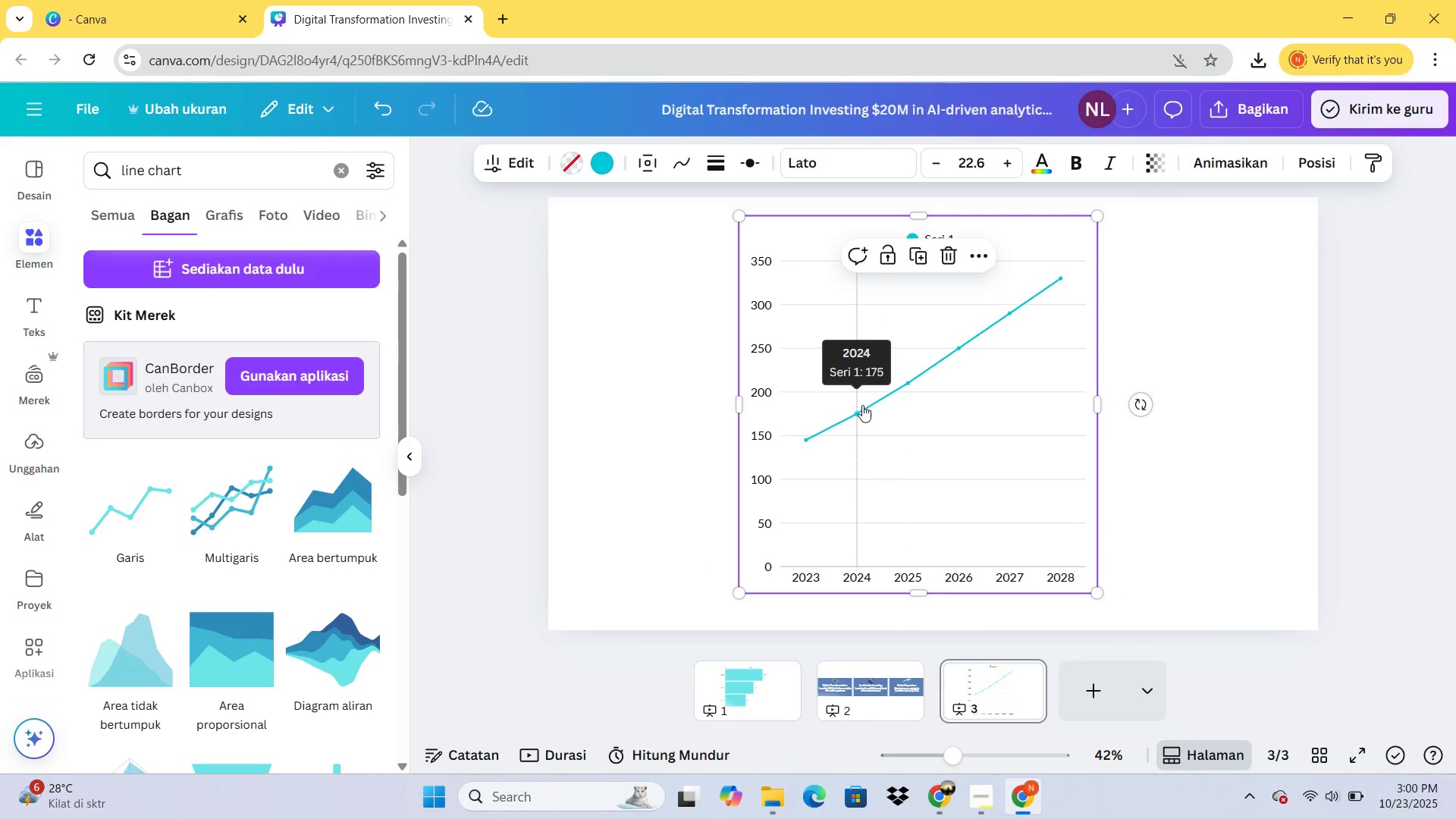 
left_click([862, 405])
 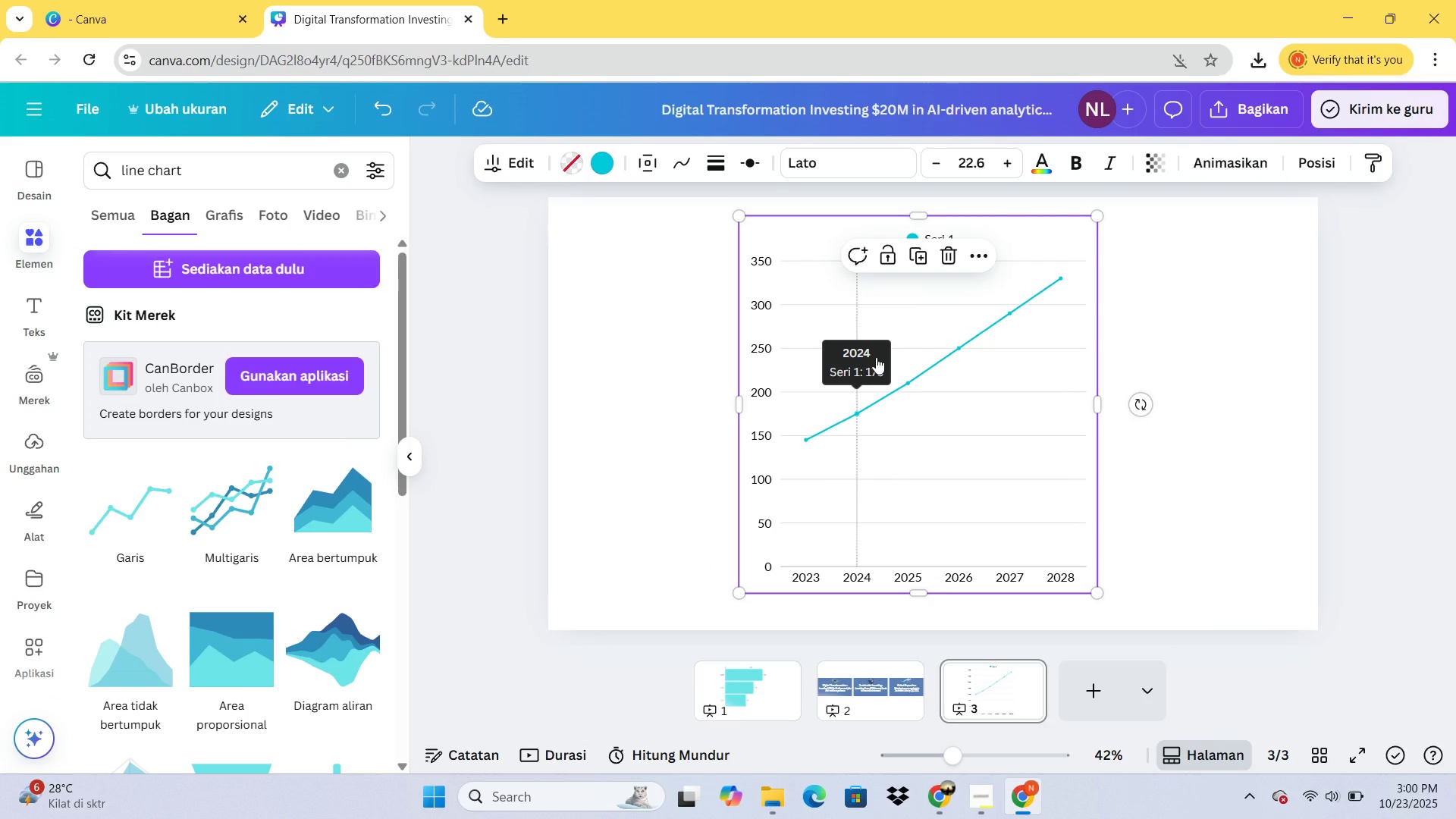 
double_click([876, 357])
 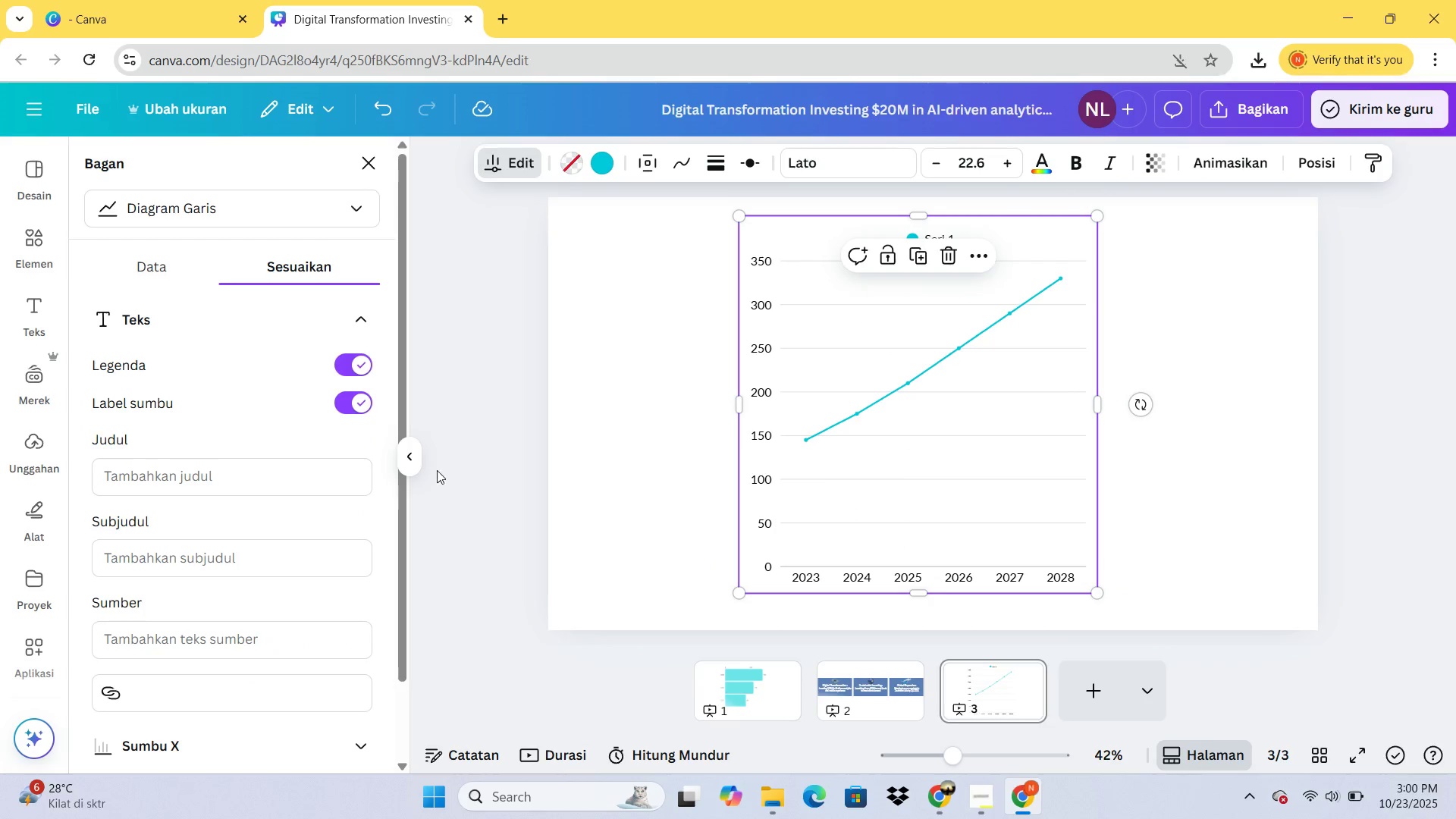 
scroll: coordinate [355, 493], scroll_direction: down, amount: 3.0
 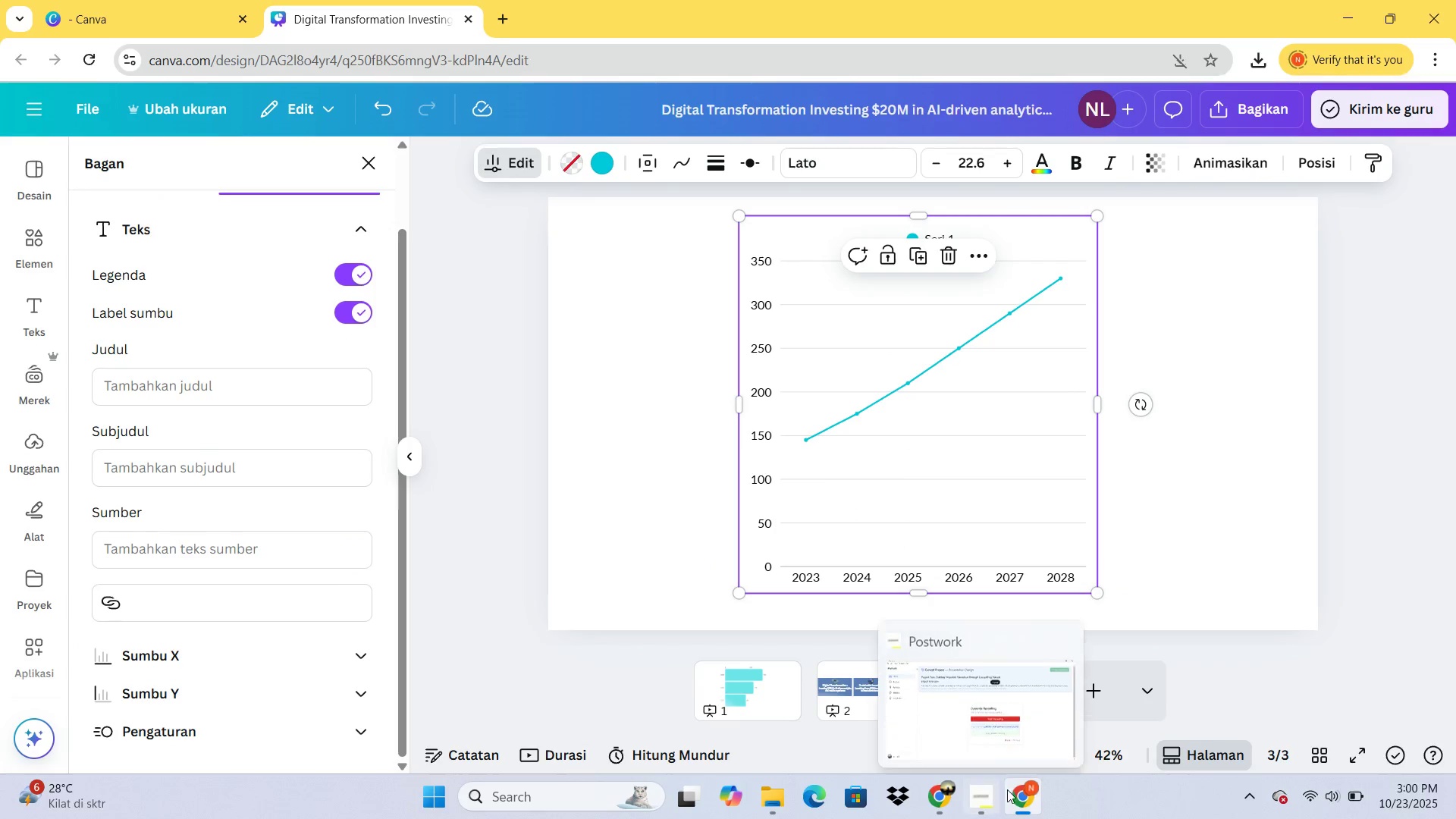 
left_click([1012, 789])
 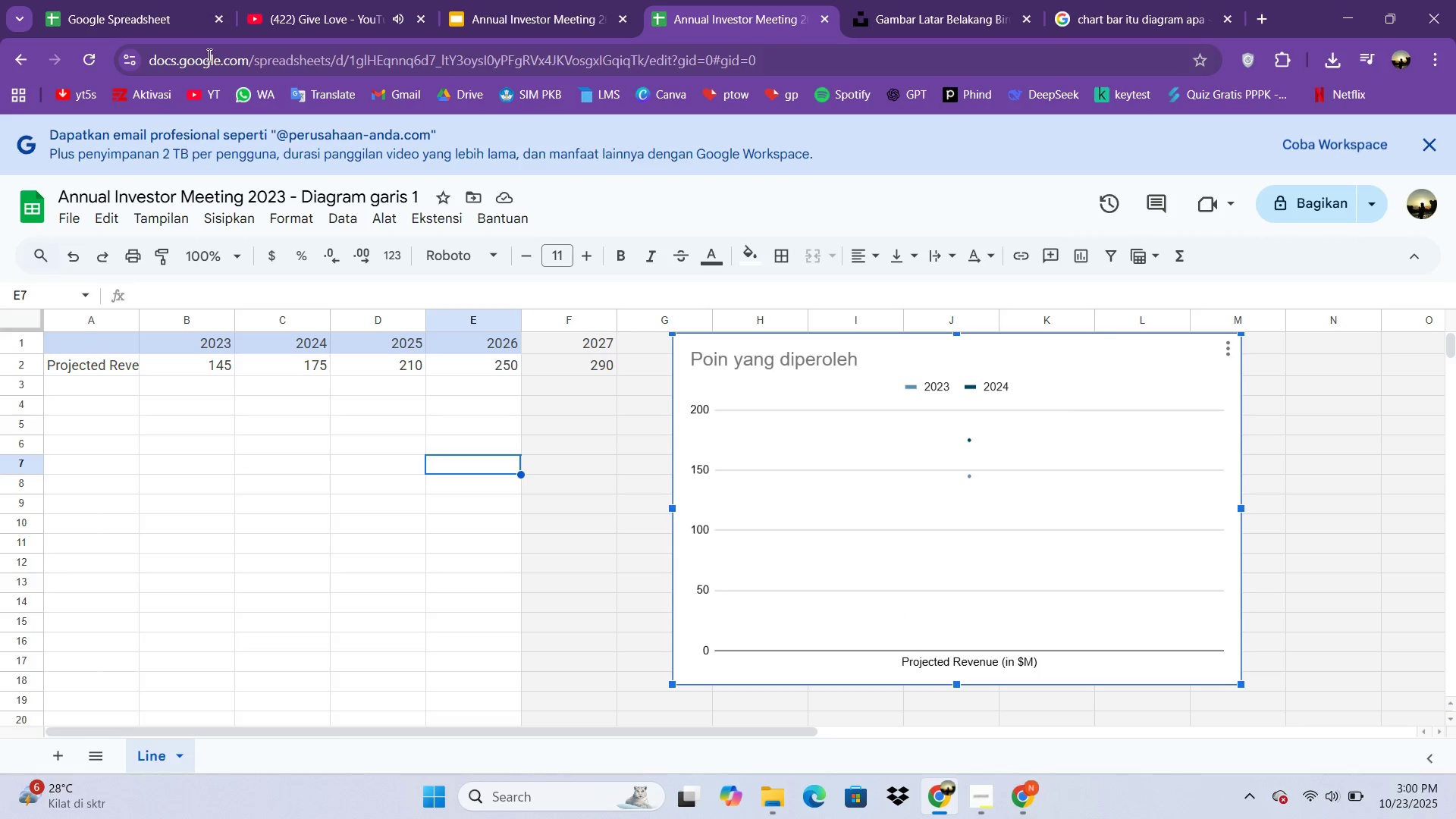 
wait(6.35)
 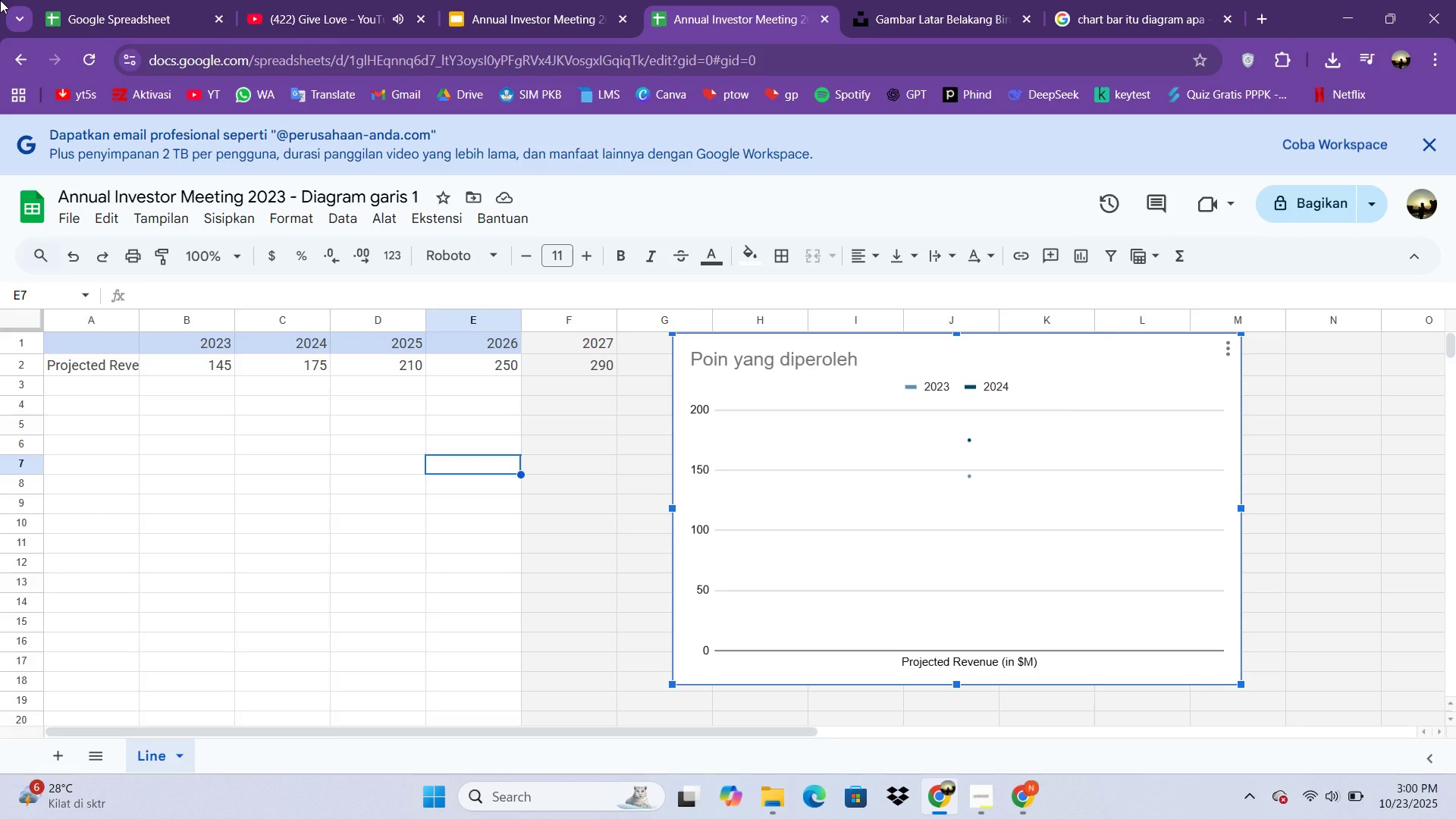 
left_click([821, 17])
 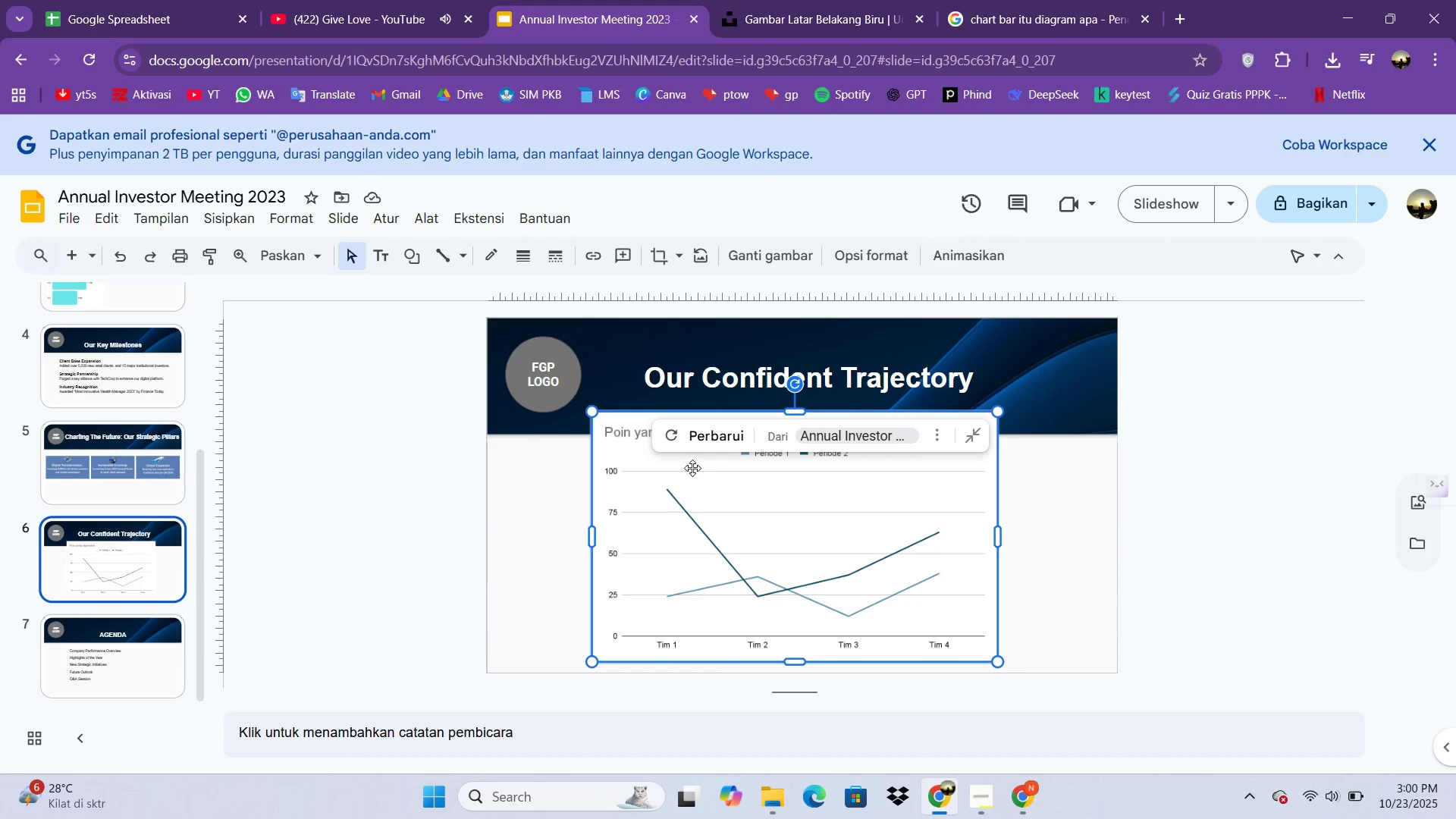 
key(Delete)
 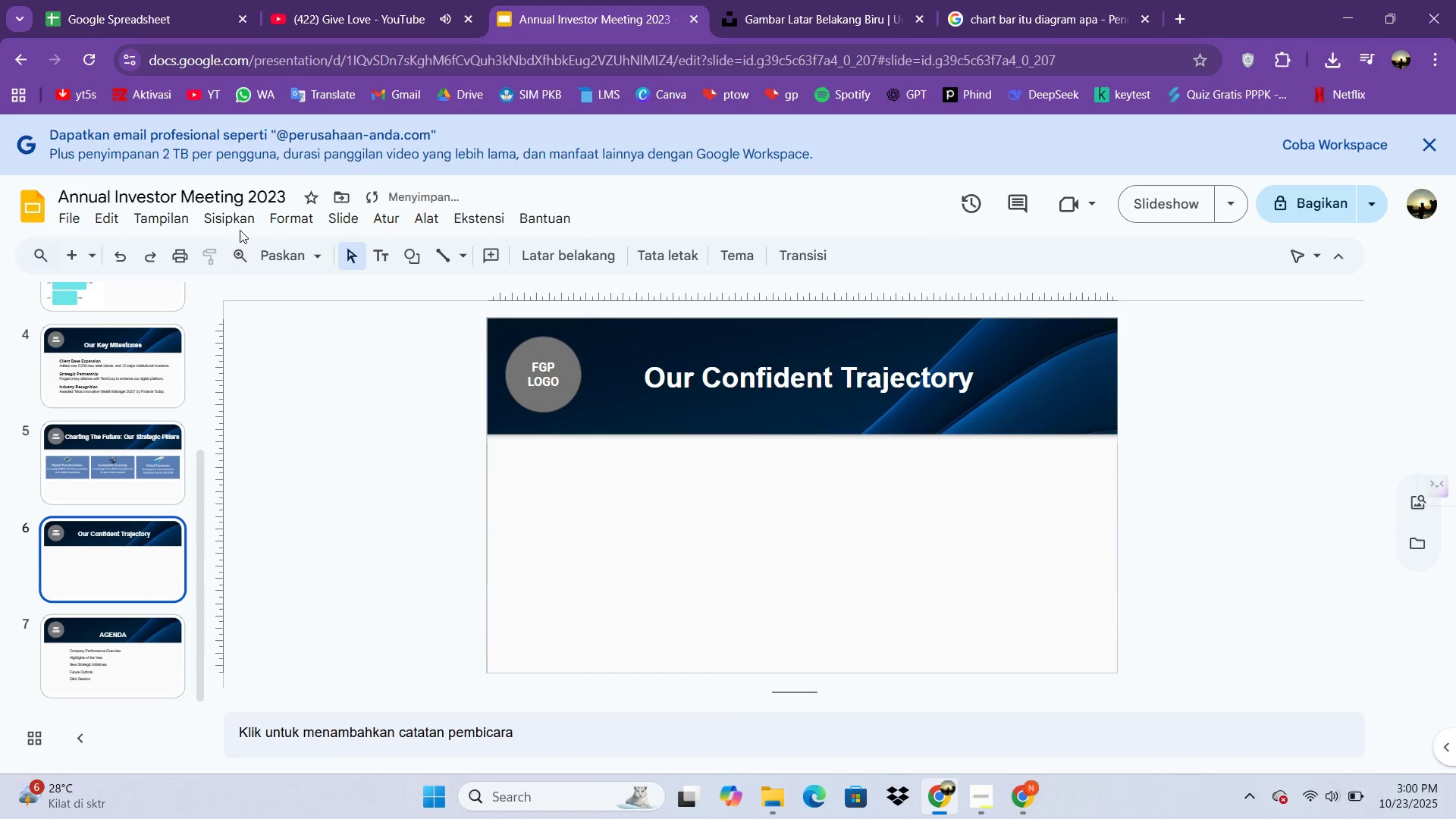 
left_click([241, 223])
 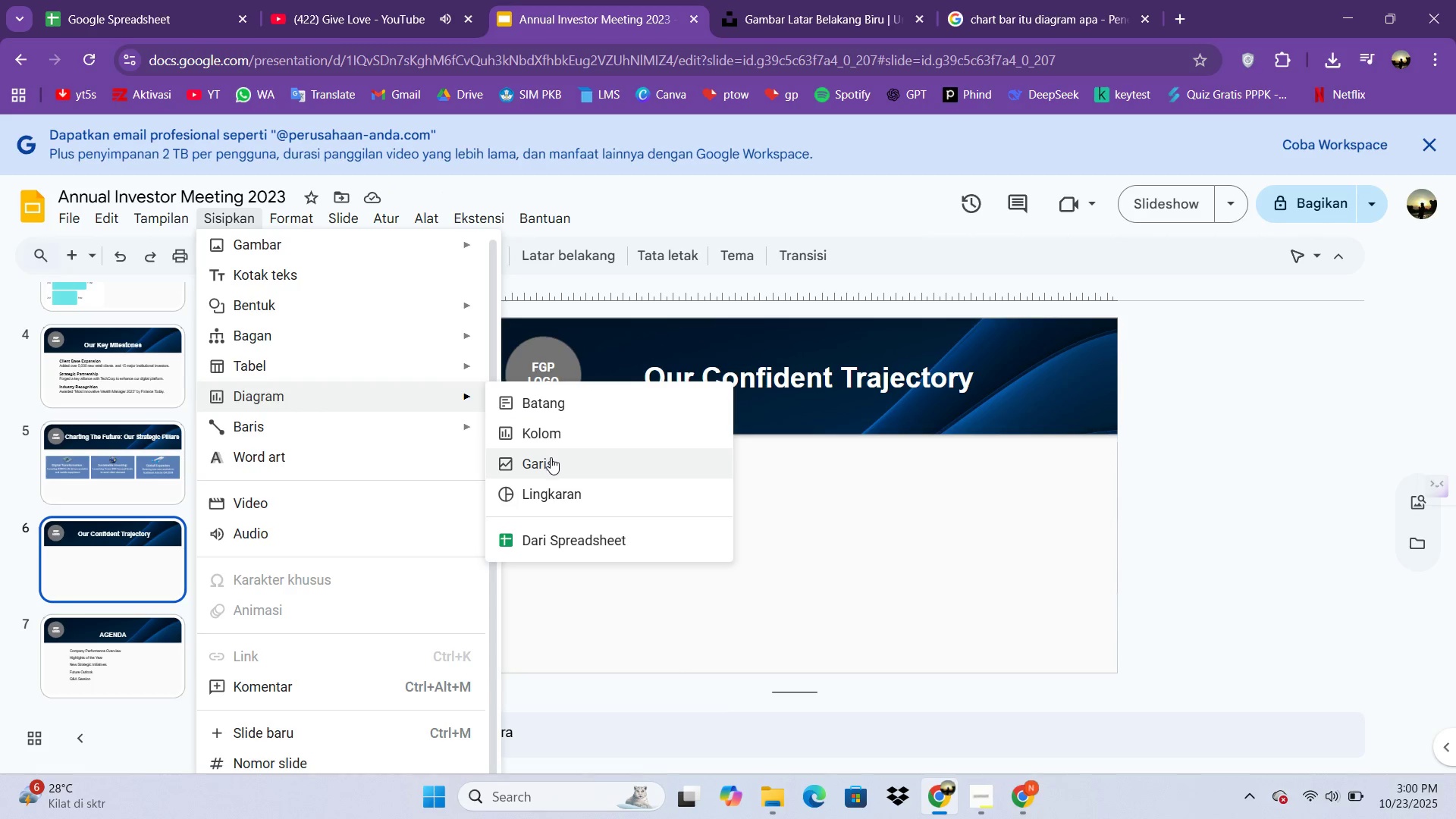 
wait(5.56)
 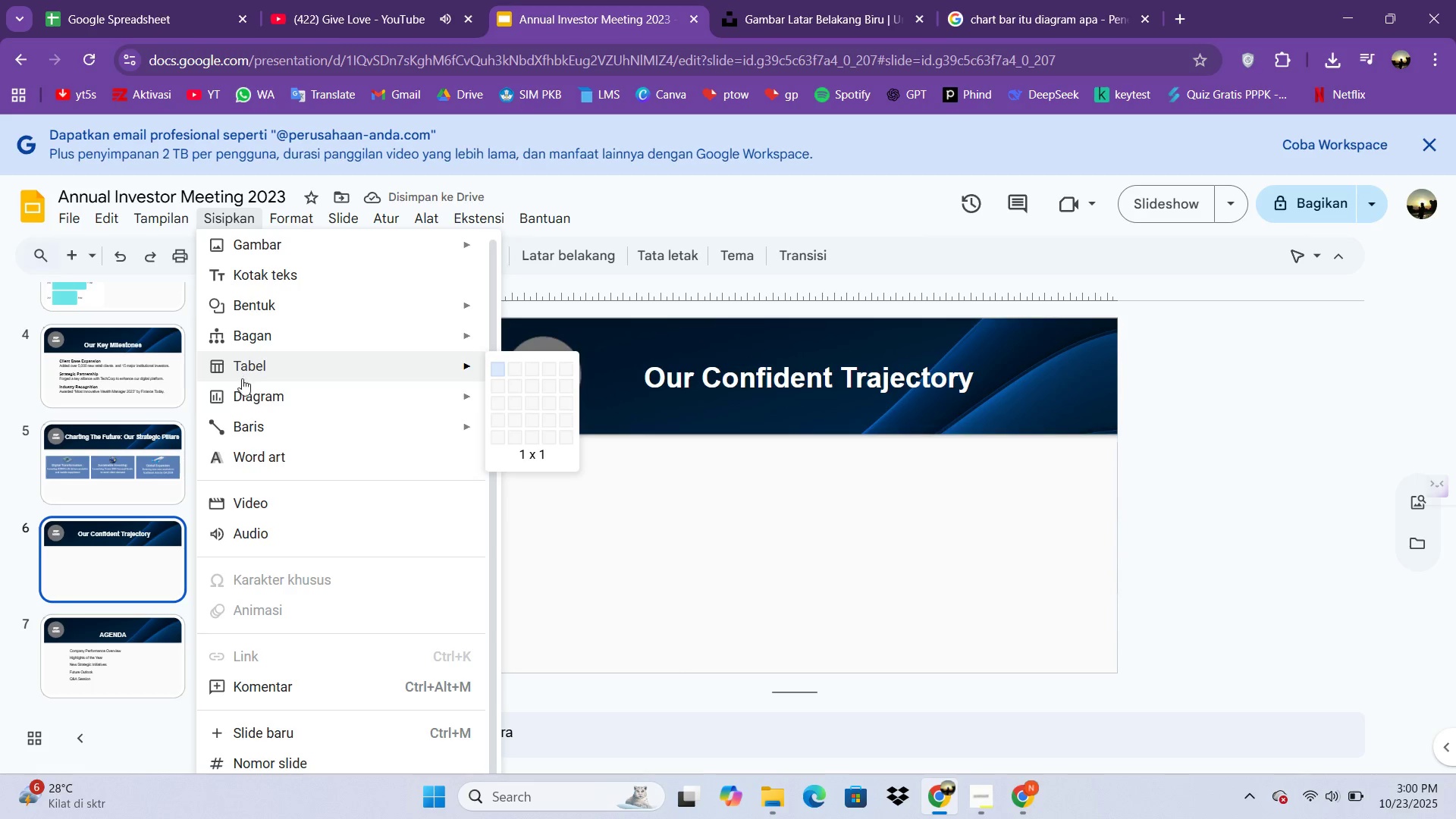 
left_click([551, 460])
 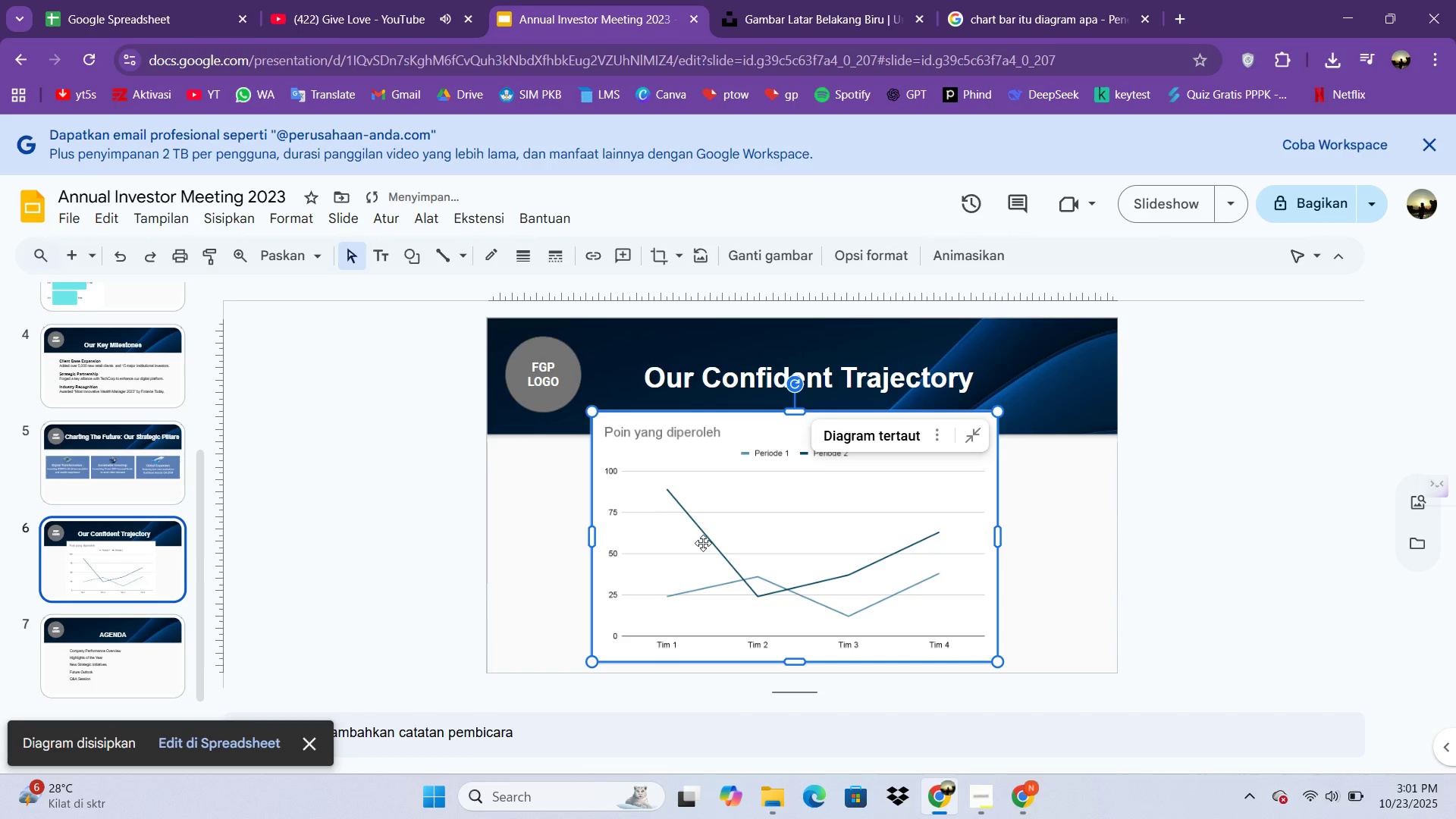 
double_click([777, 573])
 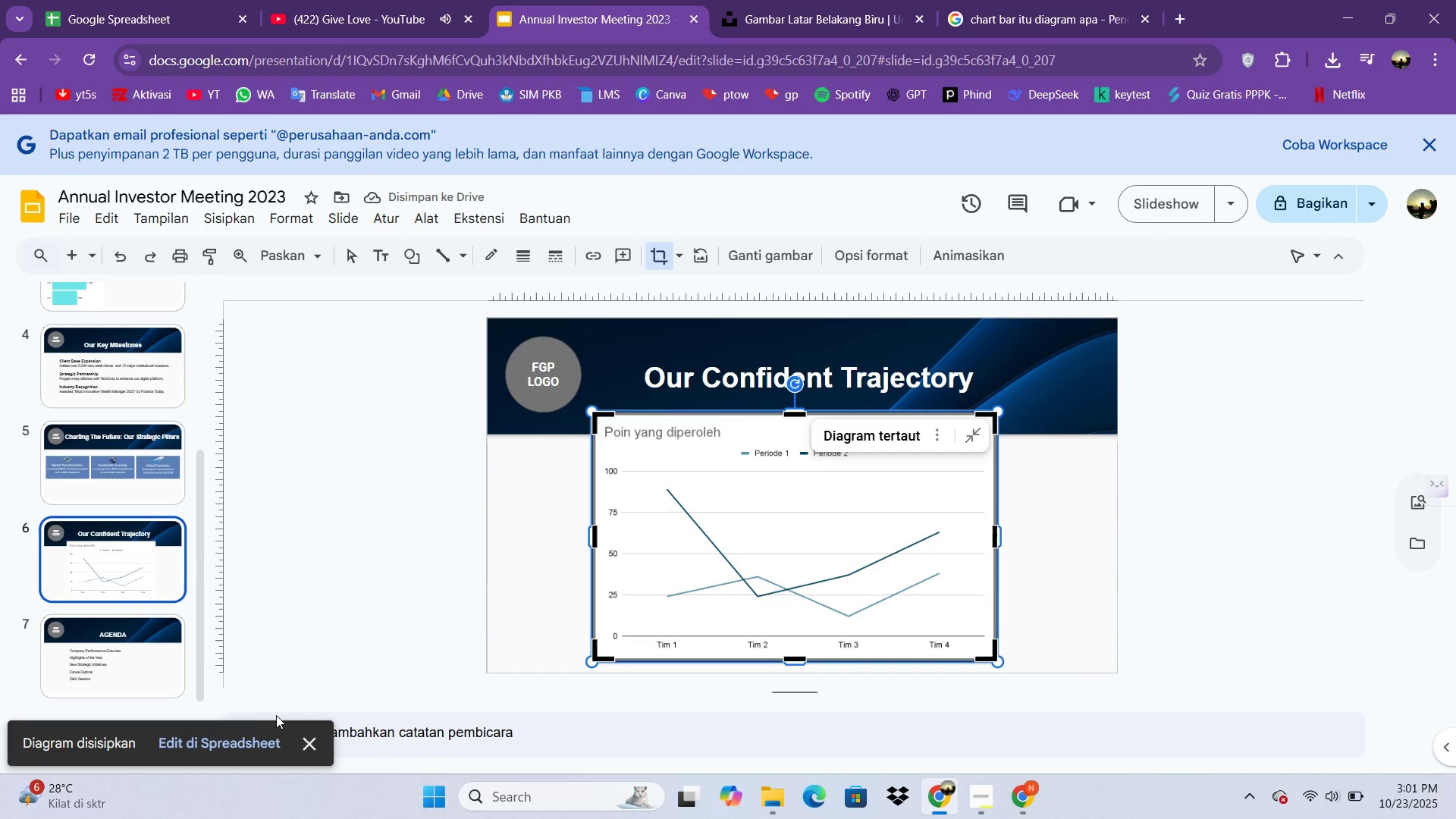 
left_click([259, 736])
 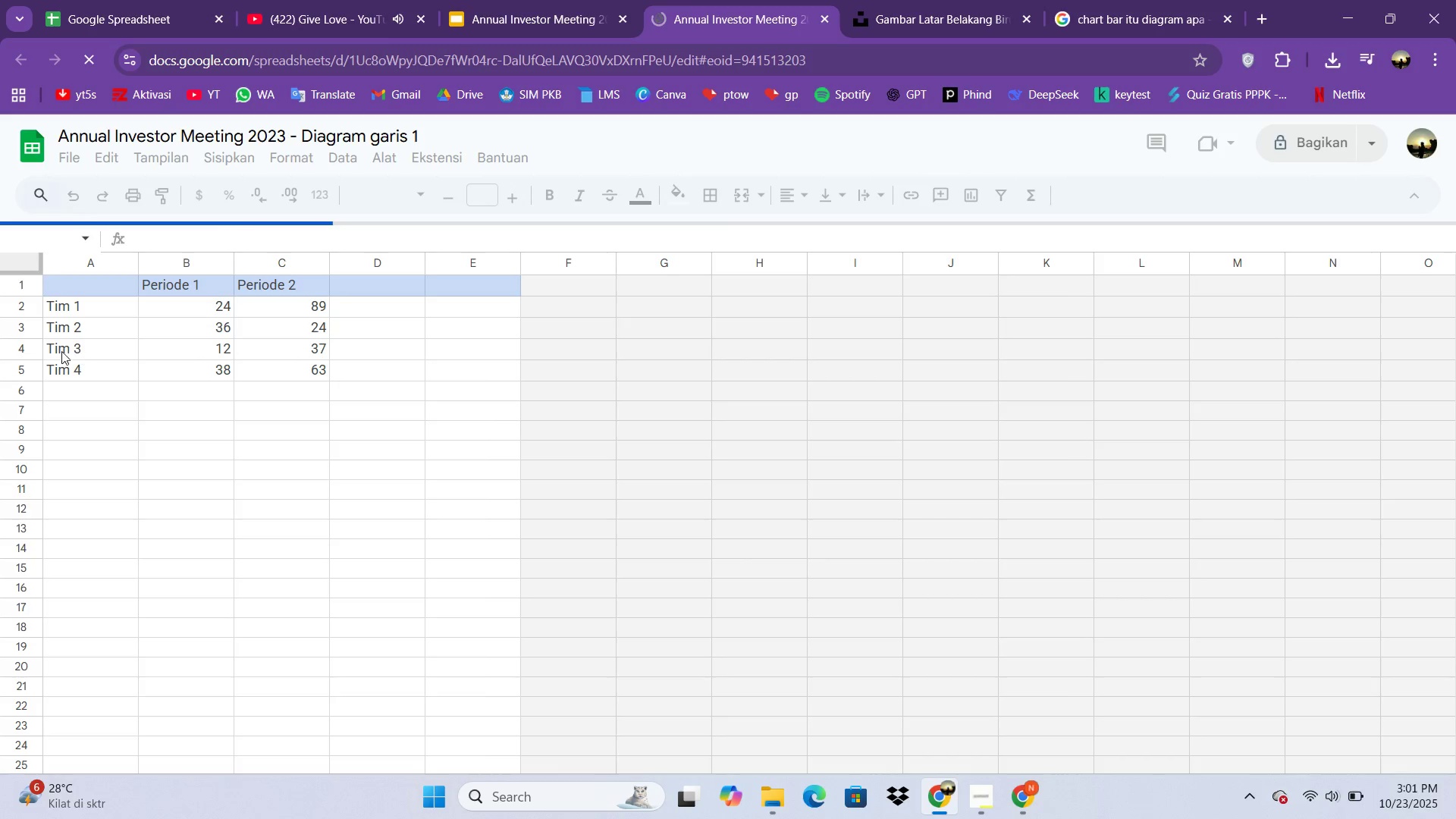 
double_click([73, 315])
 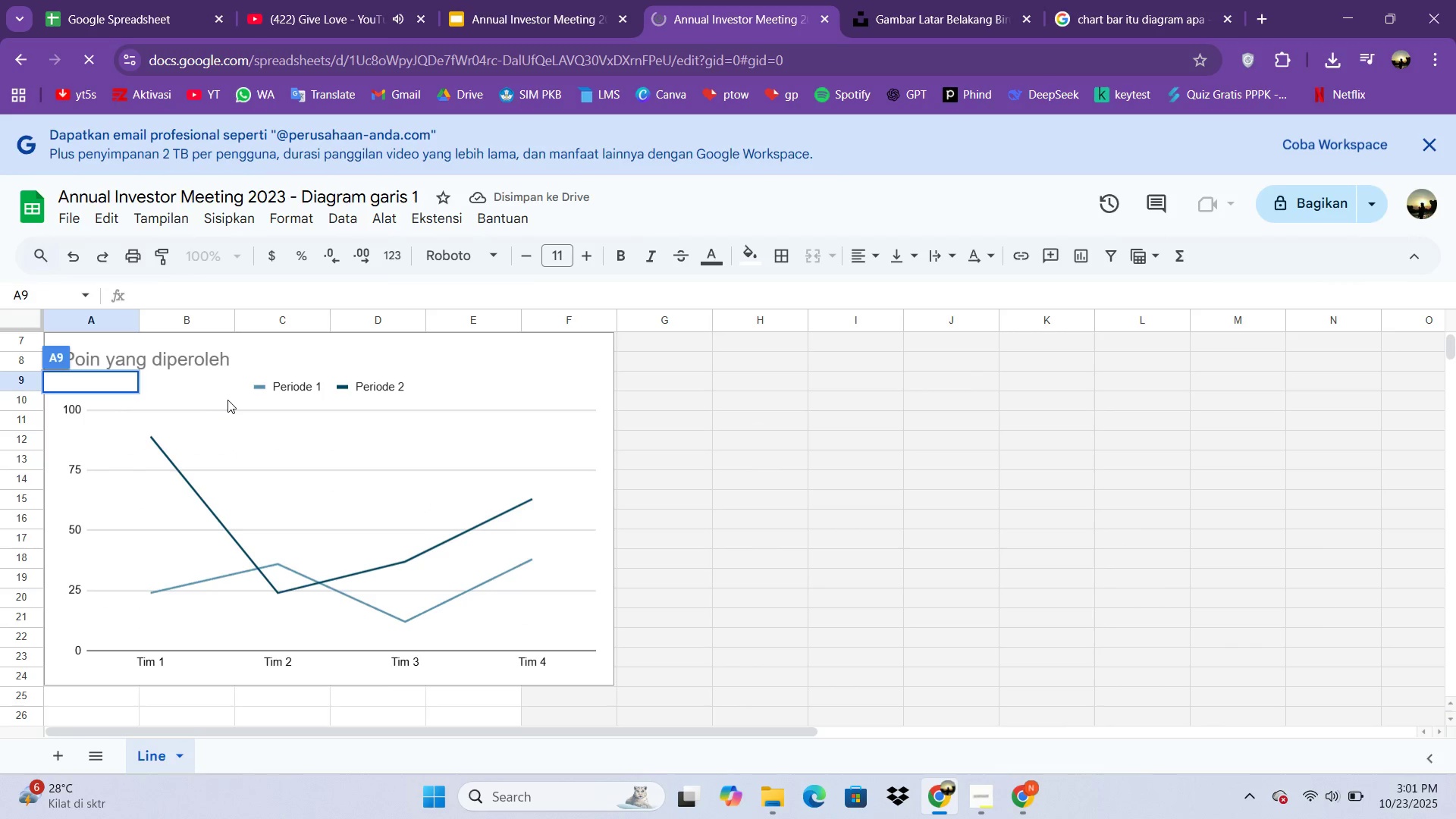 
scroll: coordinate [331, 447], scroll_direction: up, amount: 4.0
 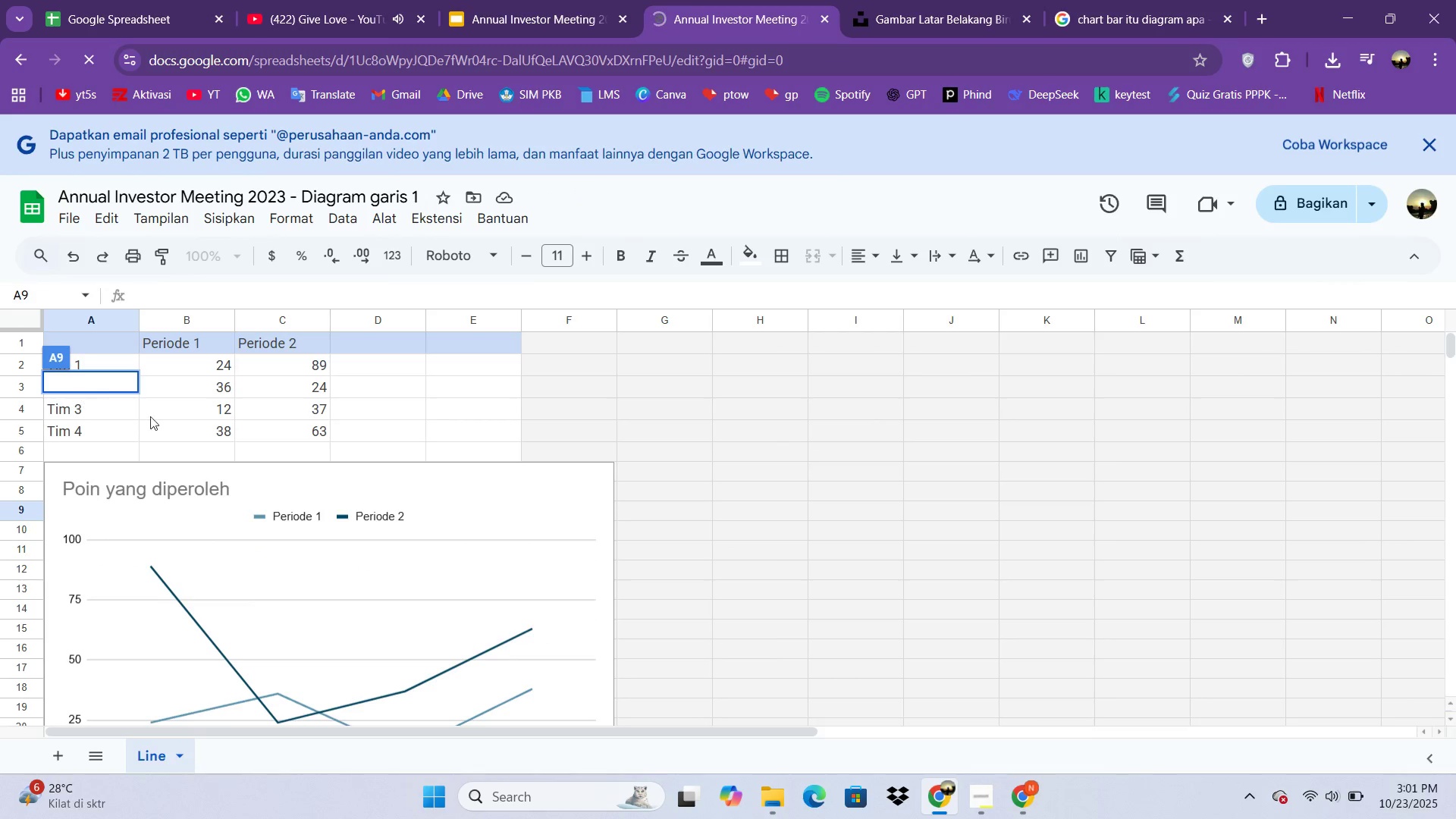 
left_click([205, 433])
 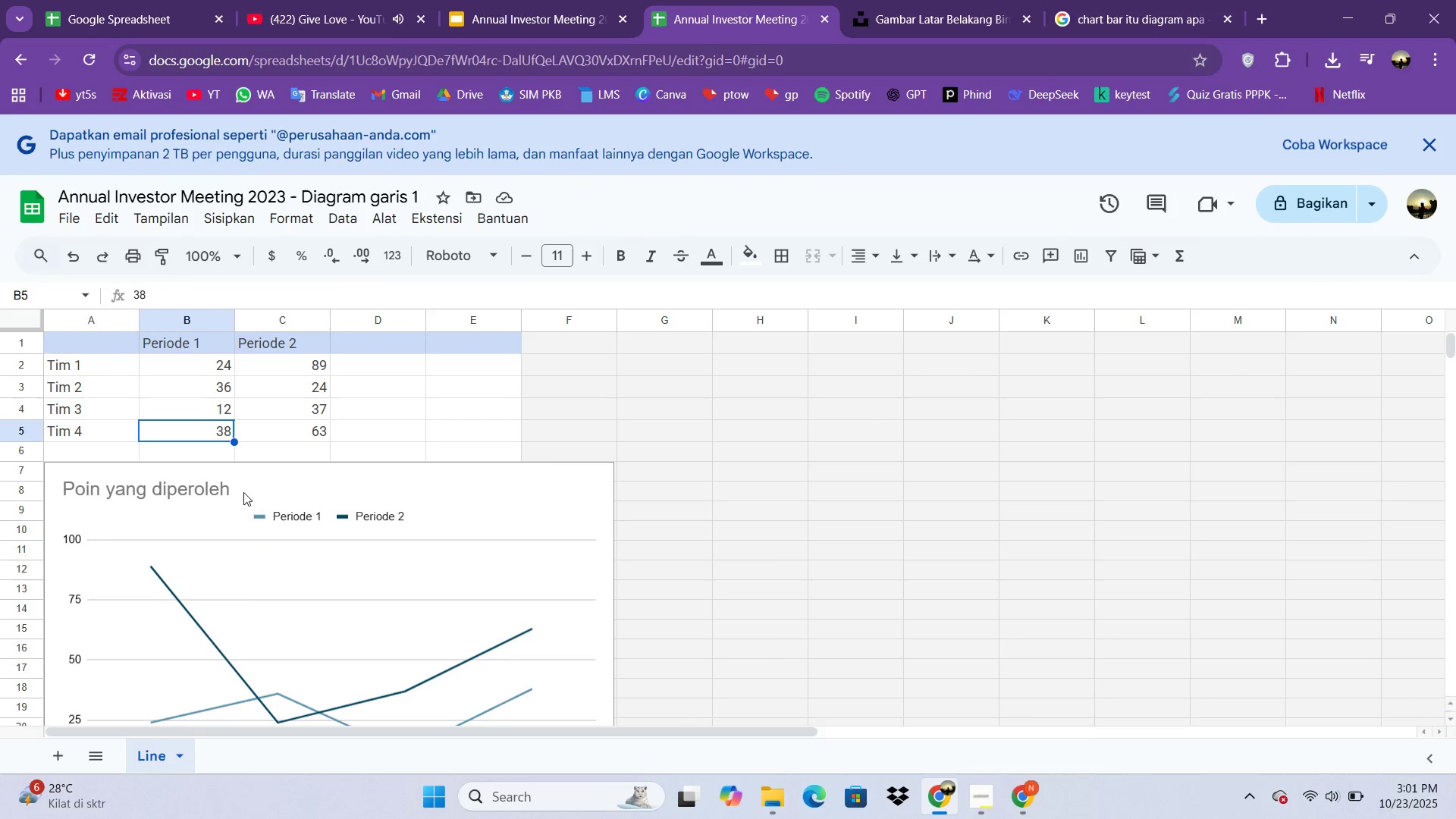 
left_click_drag(start_coordinate=[243, 500], to_coordinate=[495, 469])
 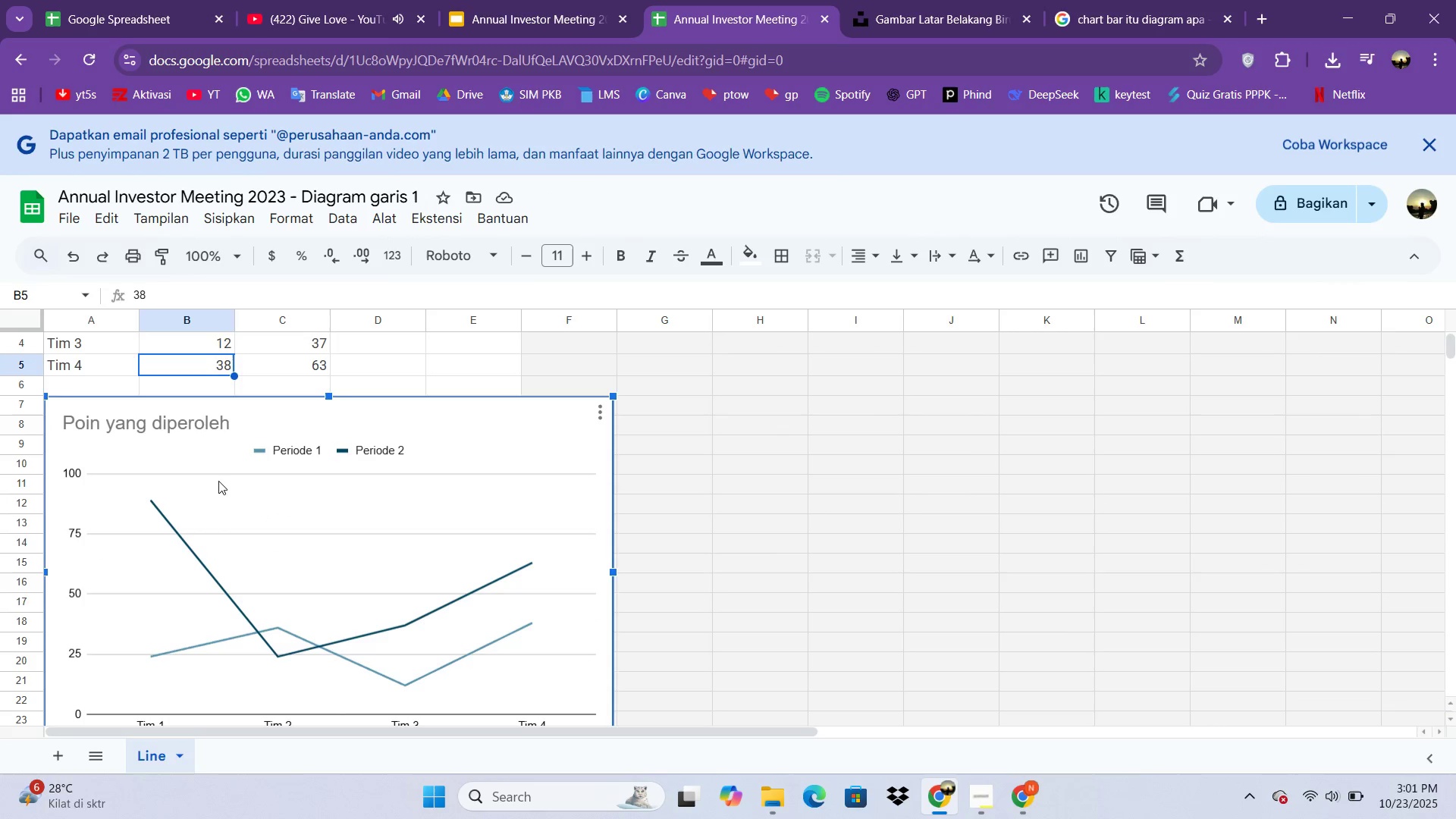 
left_click_drag(start_coordinate=[196, 501], to_coordinate=[588, 450])
 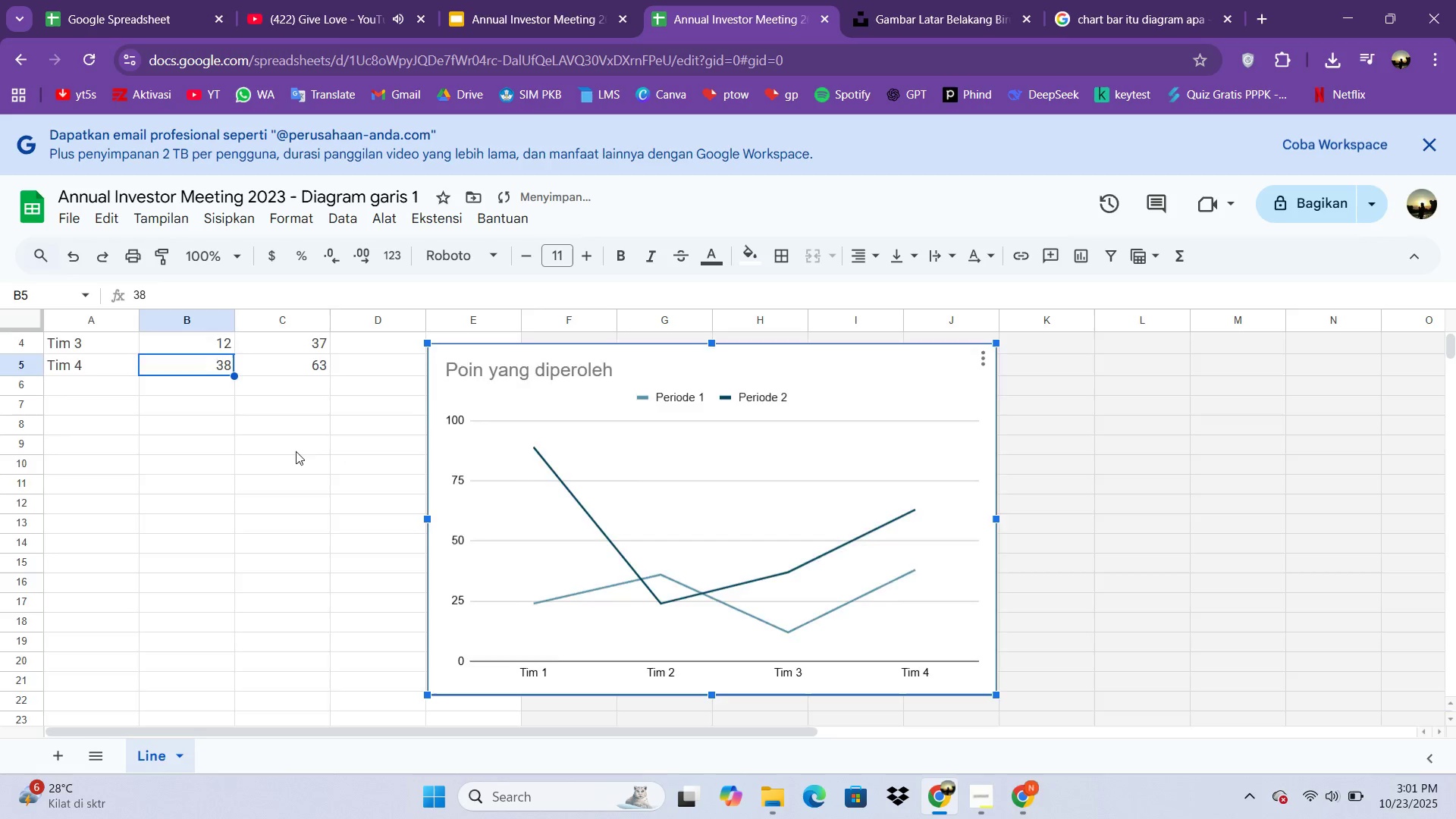 
scroll: coordinate [206, 430], scroll_direction: up, amount: 5.0
 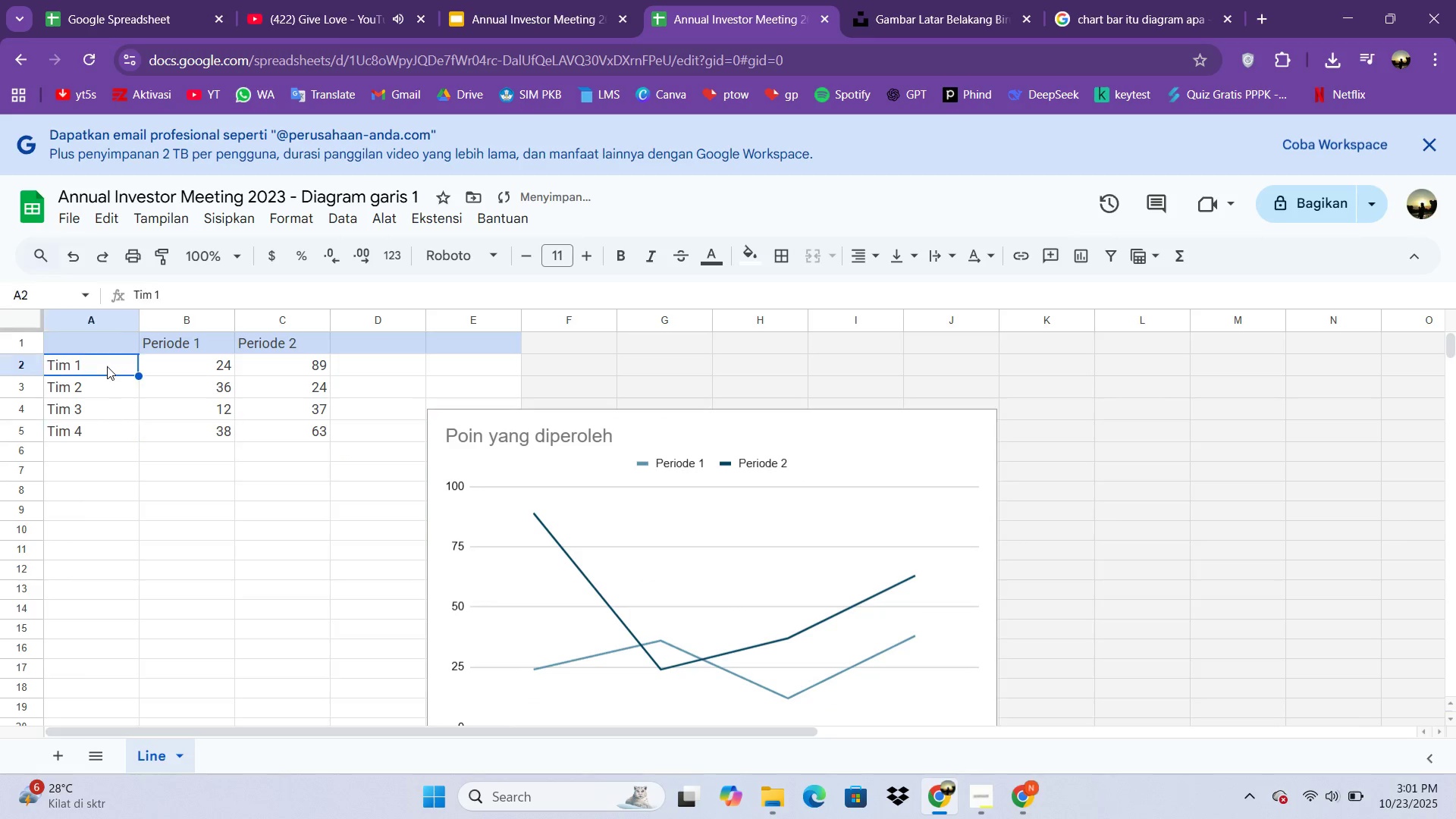 
double_click([107, 366])
 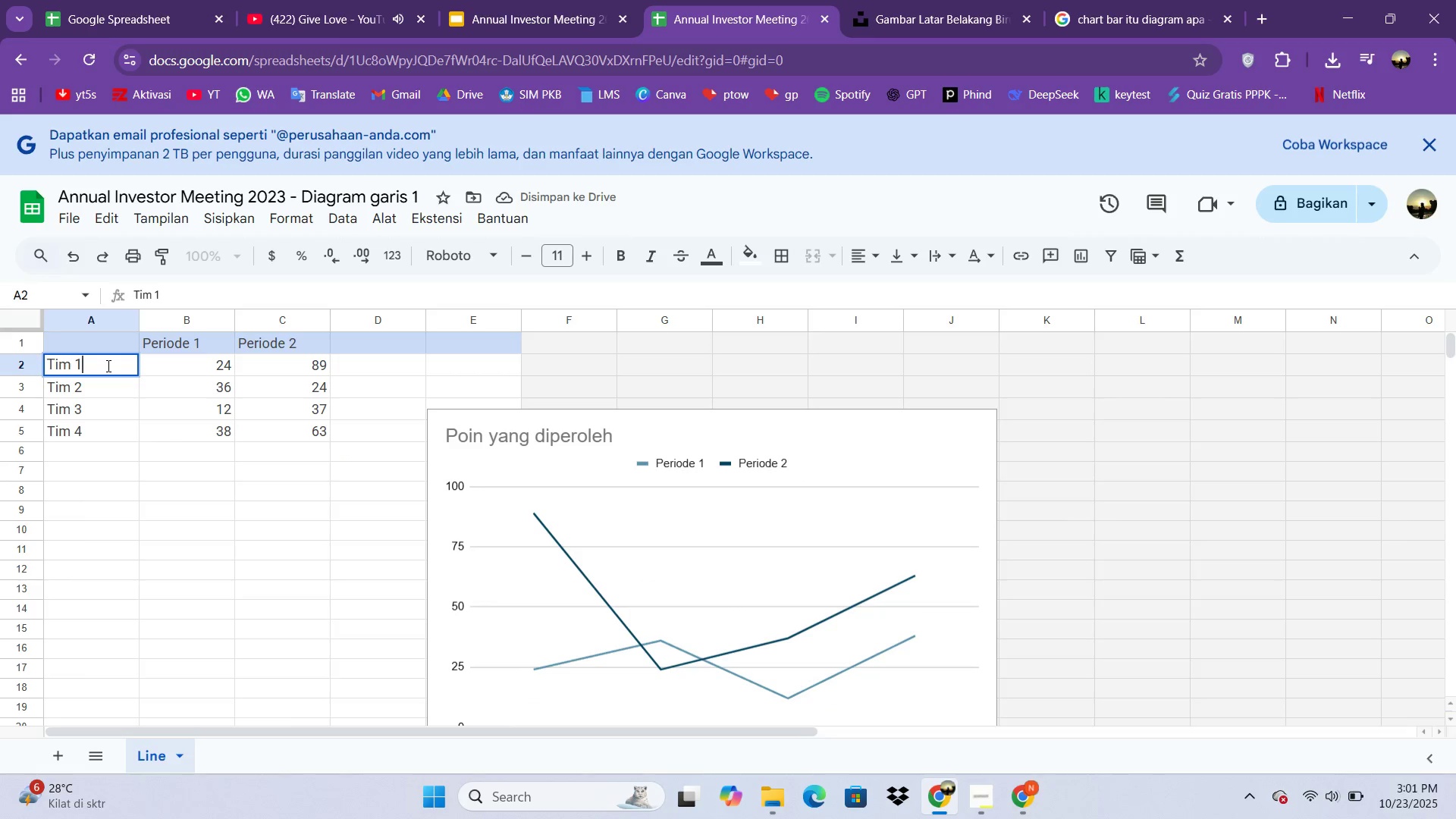 
key(Backspace)
key(Backspace)
key(Backspace)
key(Backspace)
key(Backspace)
type(202)
 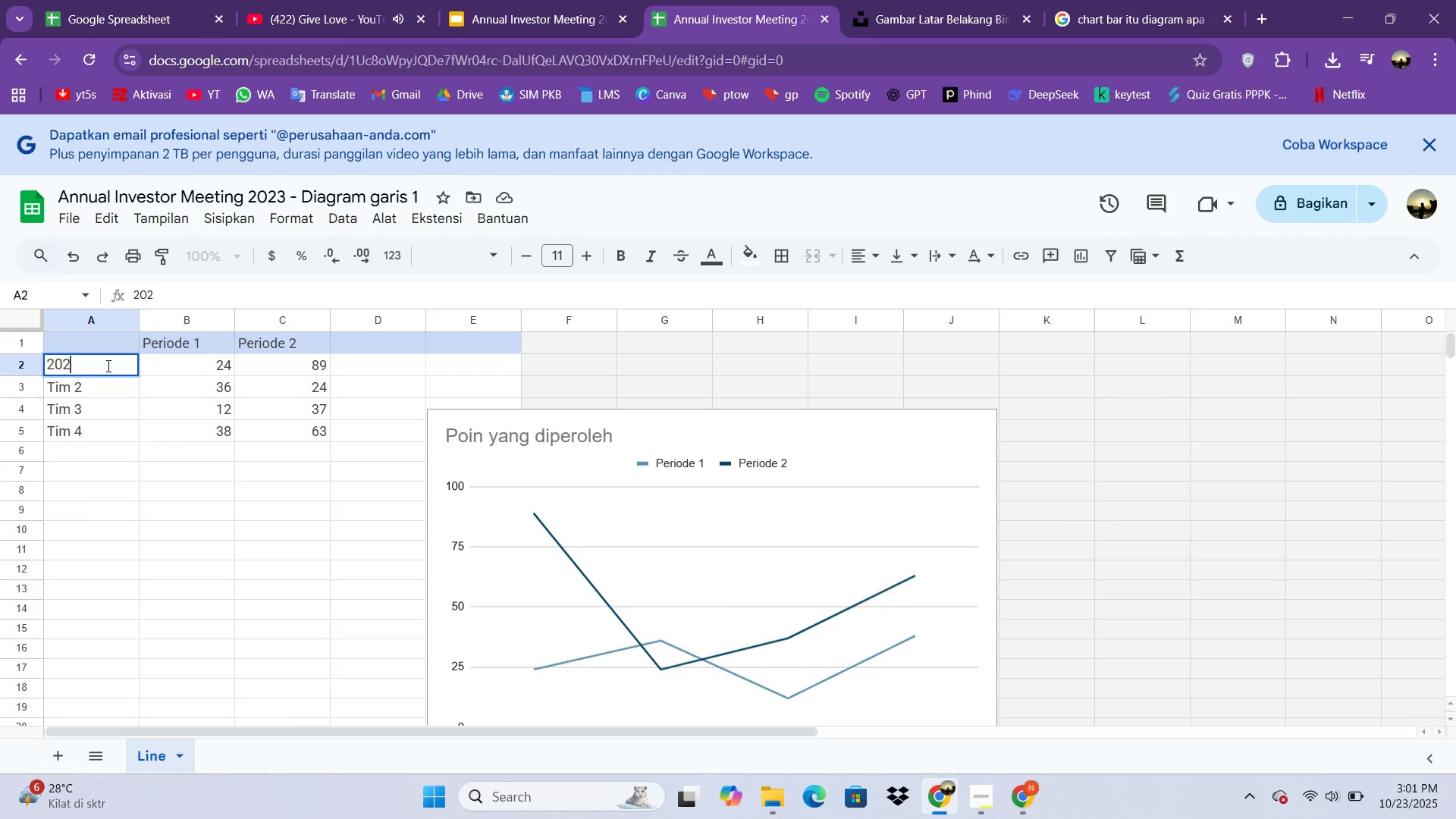 
key(2)
 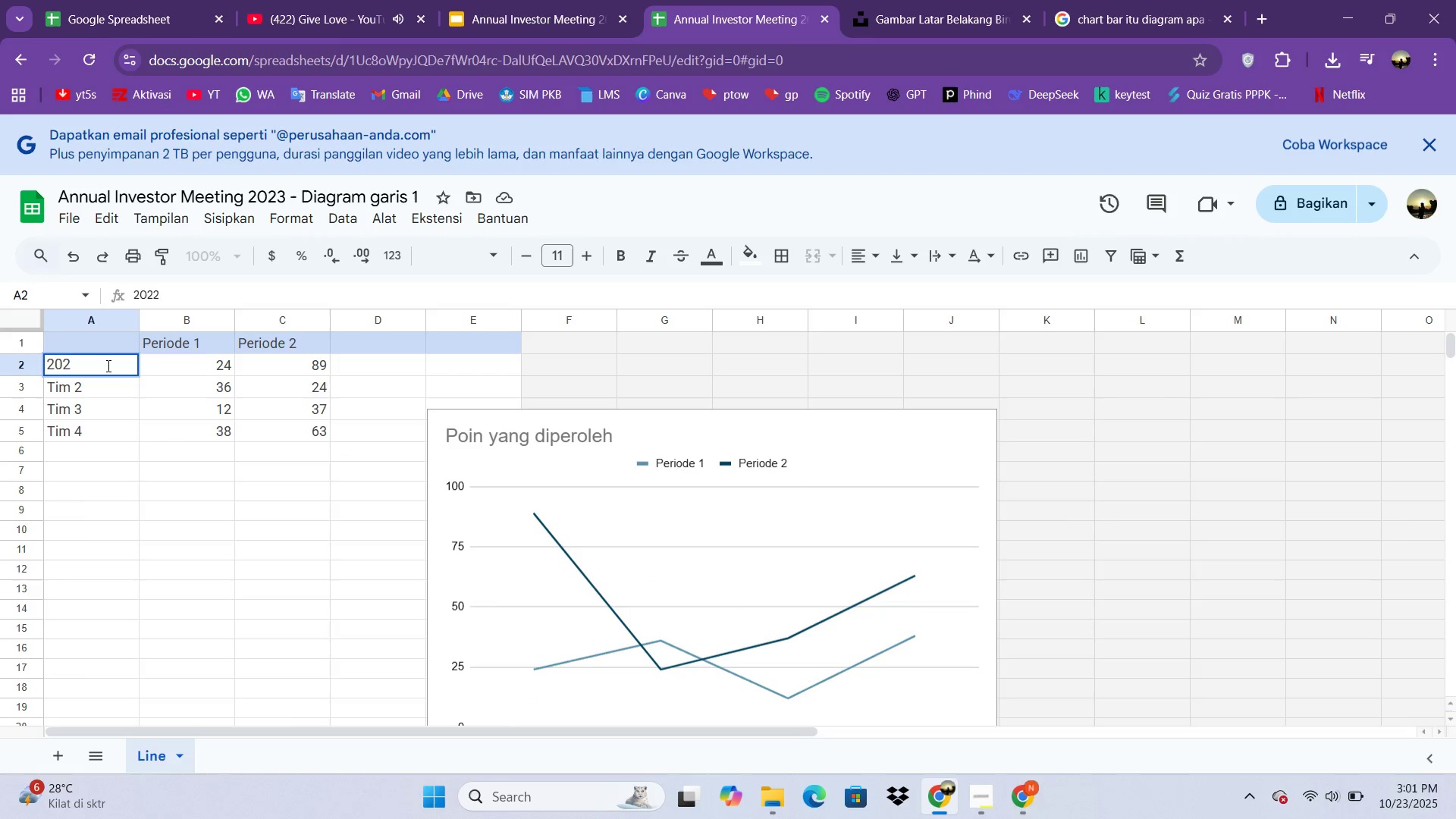 
key(Backspace)
 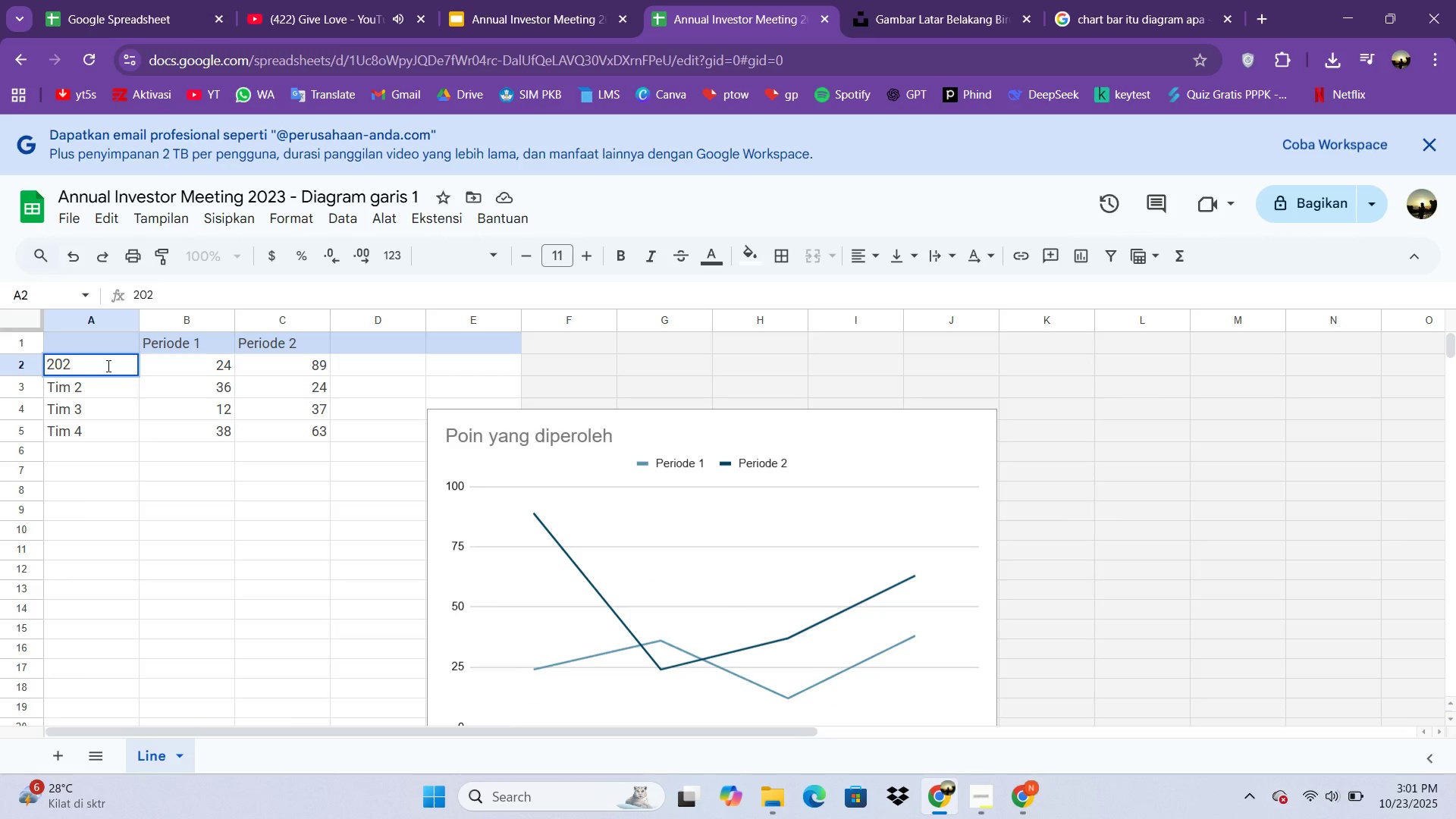 
key(3)
 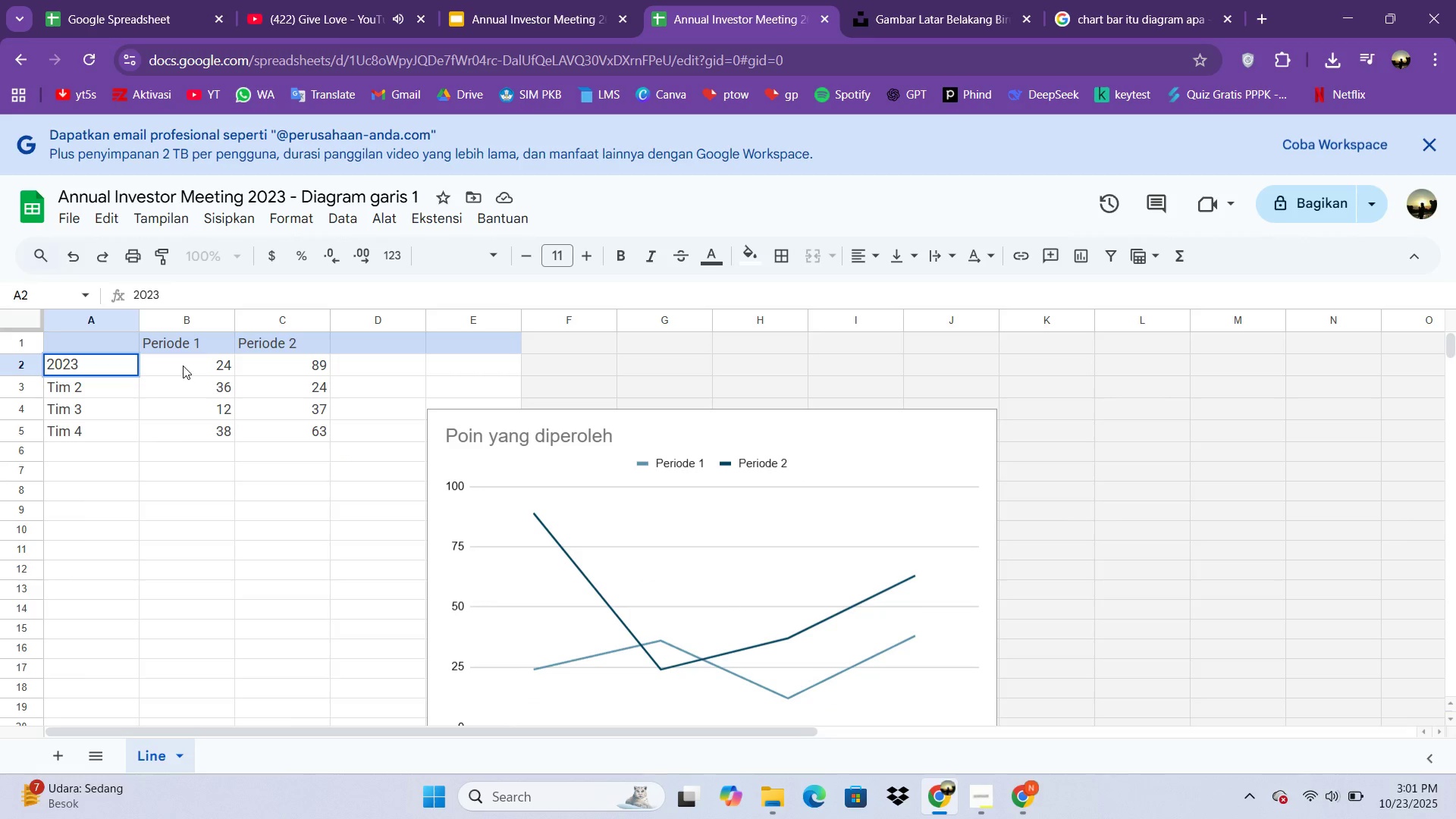 
left_click([183, 366])
 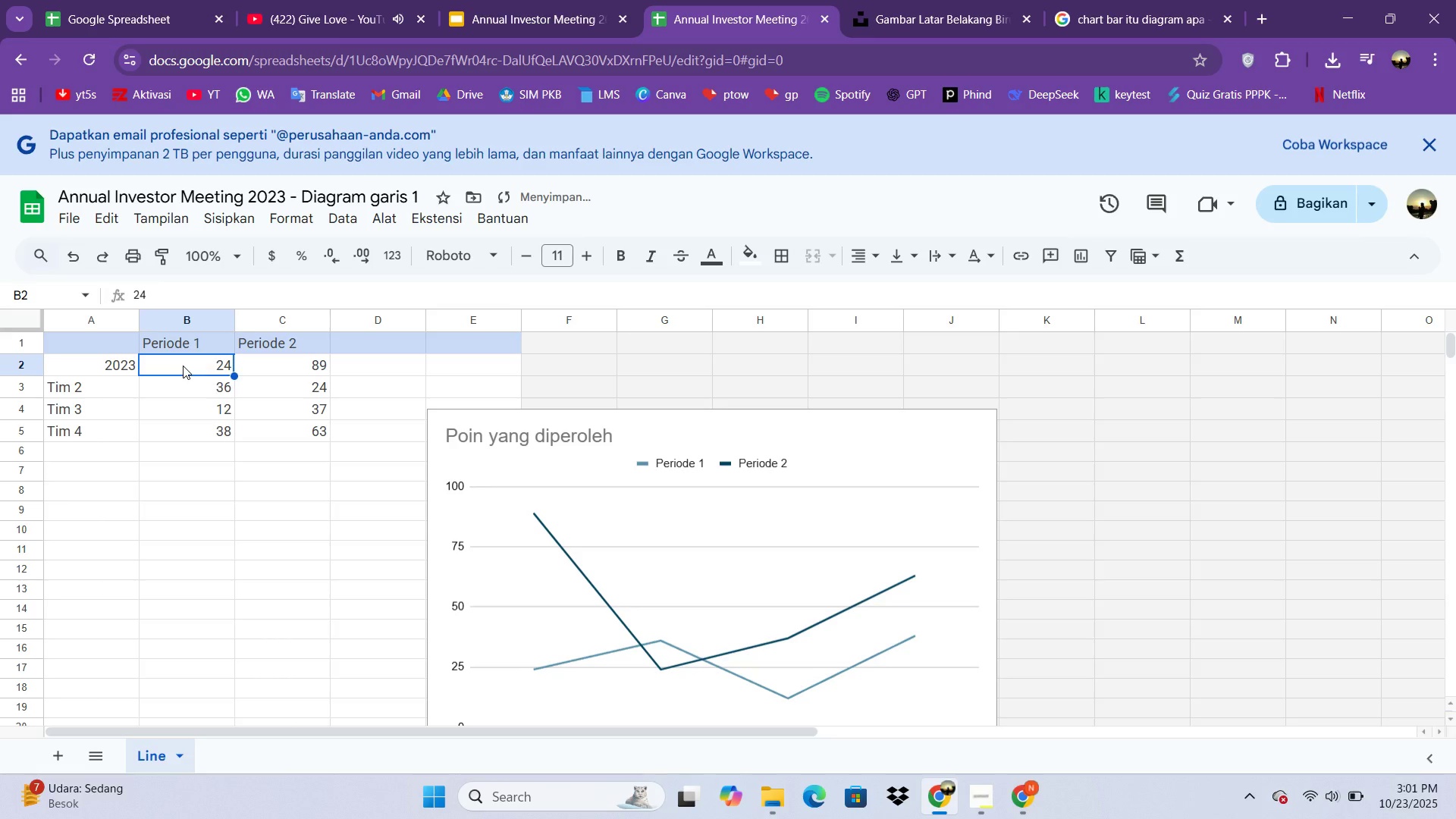 
type(145)
 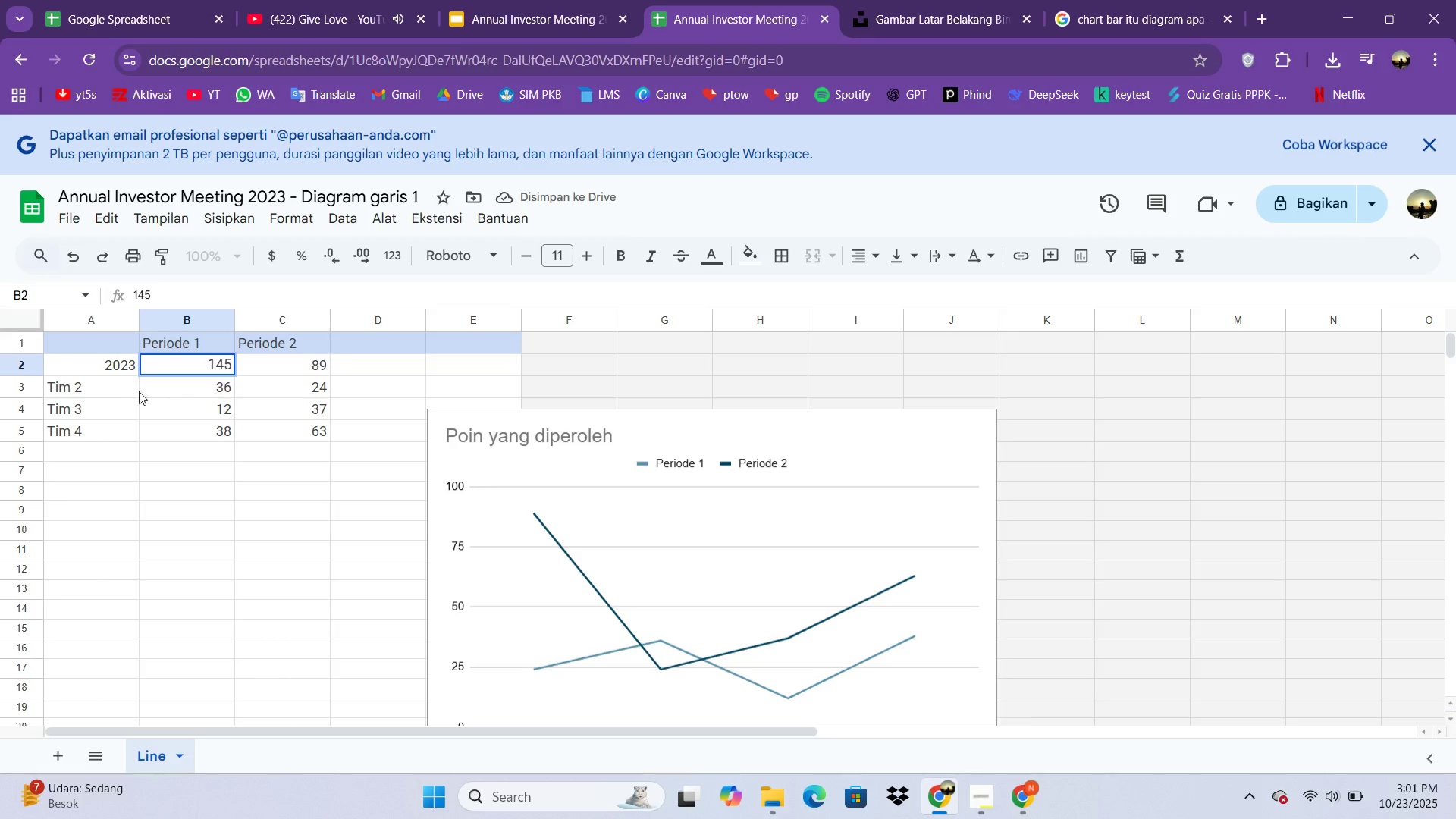 
double_click([126, 392])
 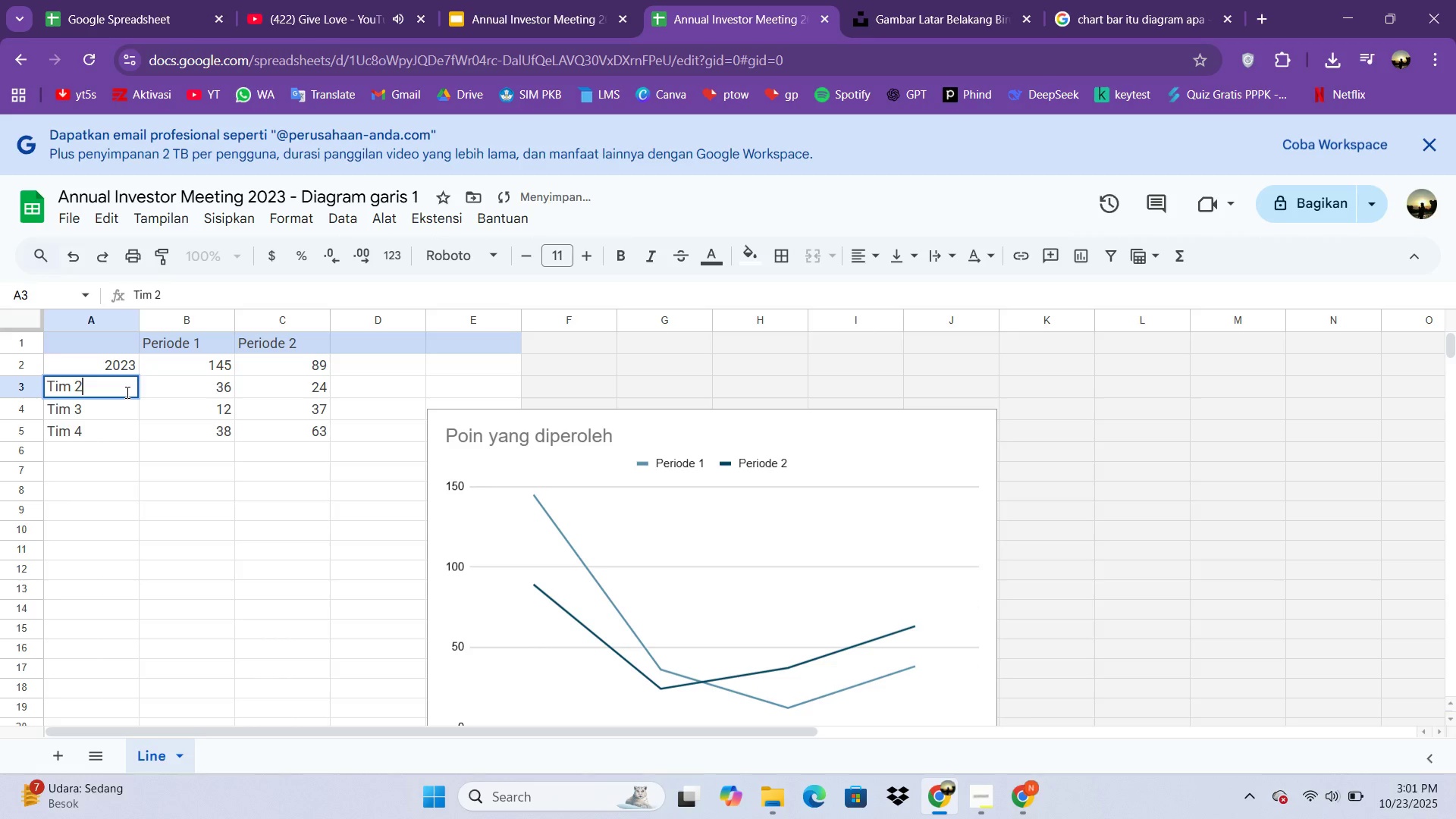 
type(2024)
 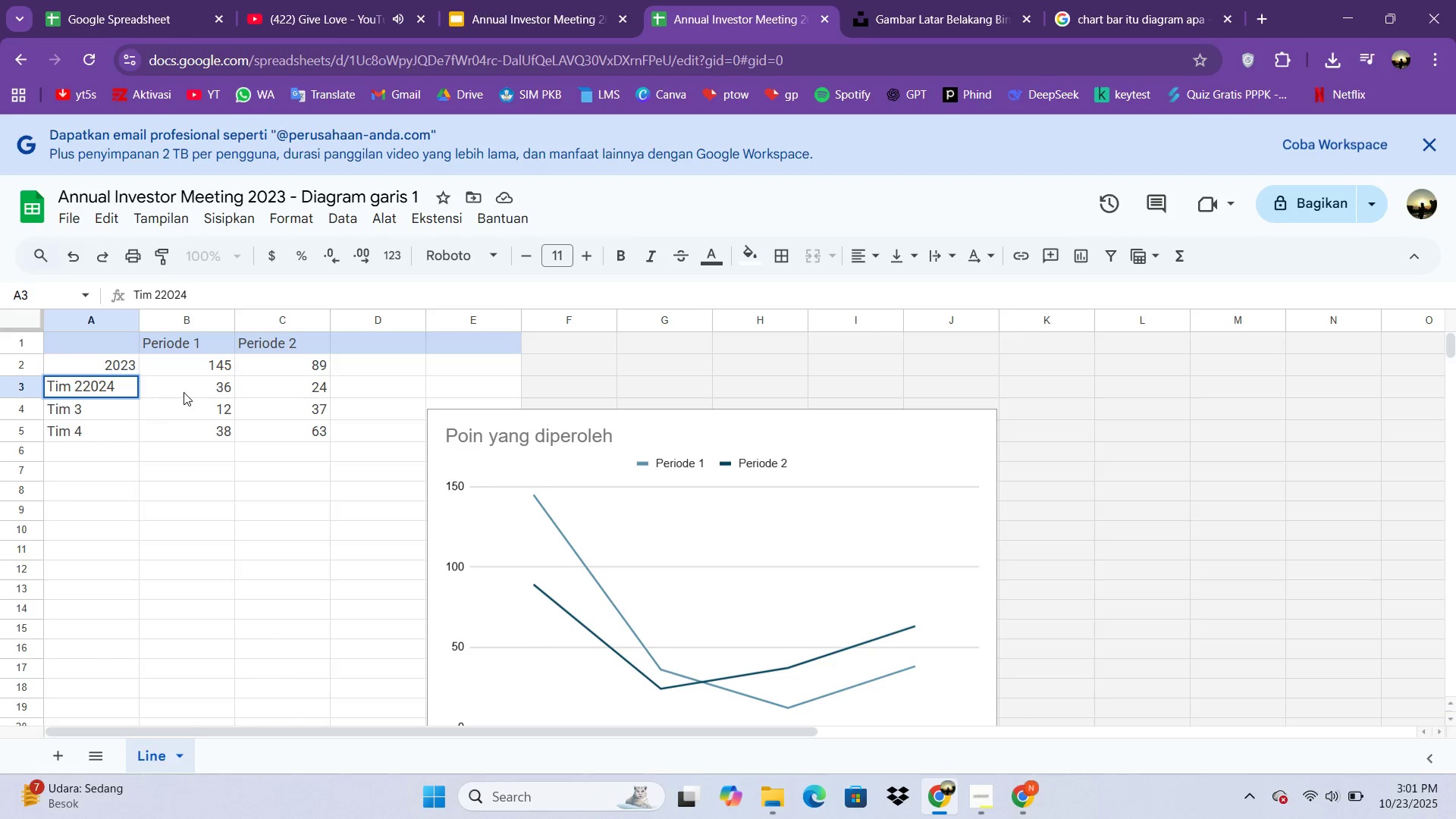 
left_click([209, 388])
 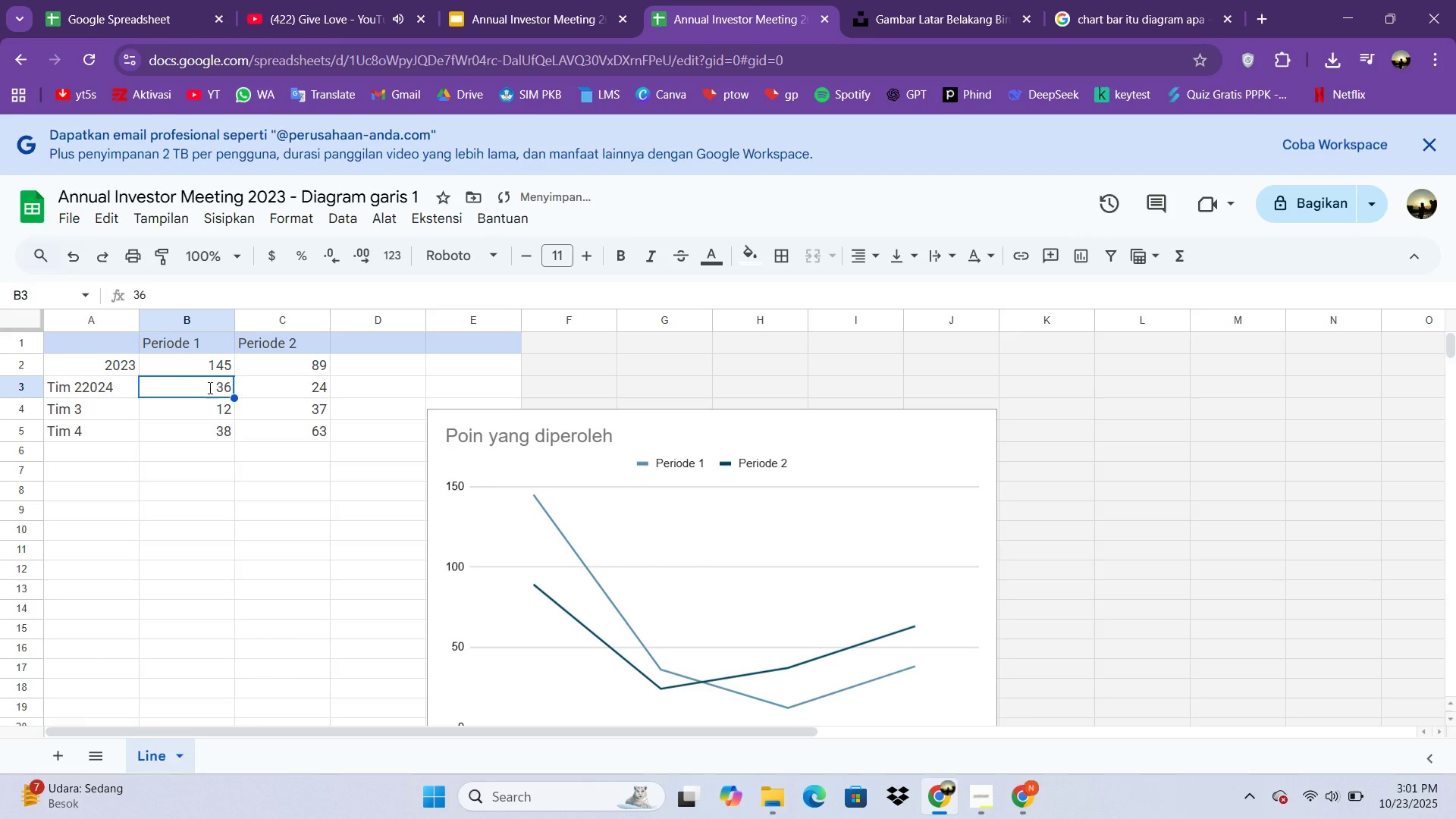 
type(175)
 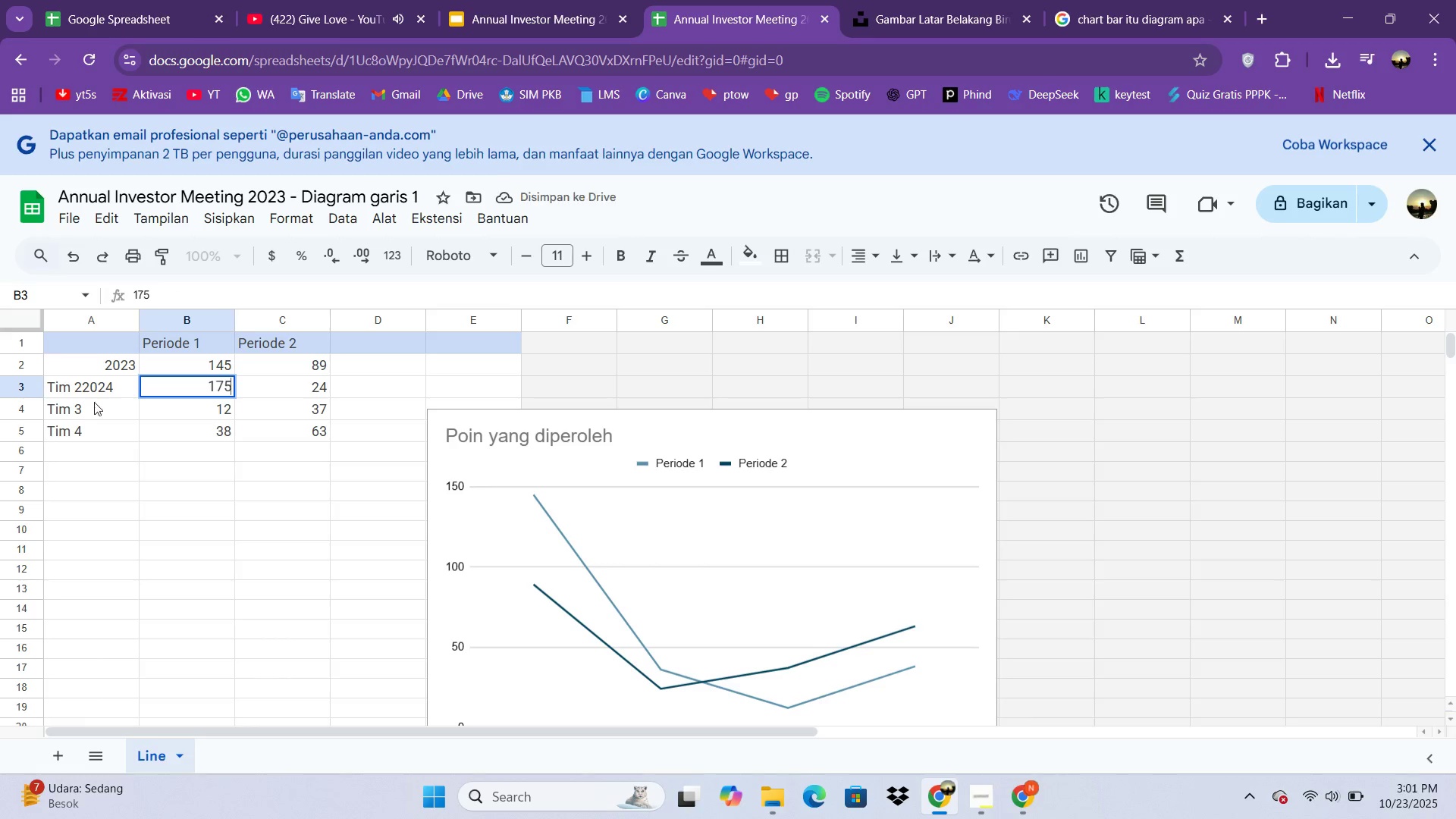 
left_click([100, 391])
 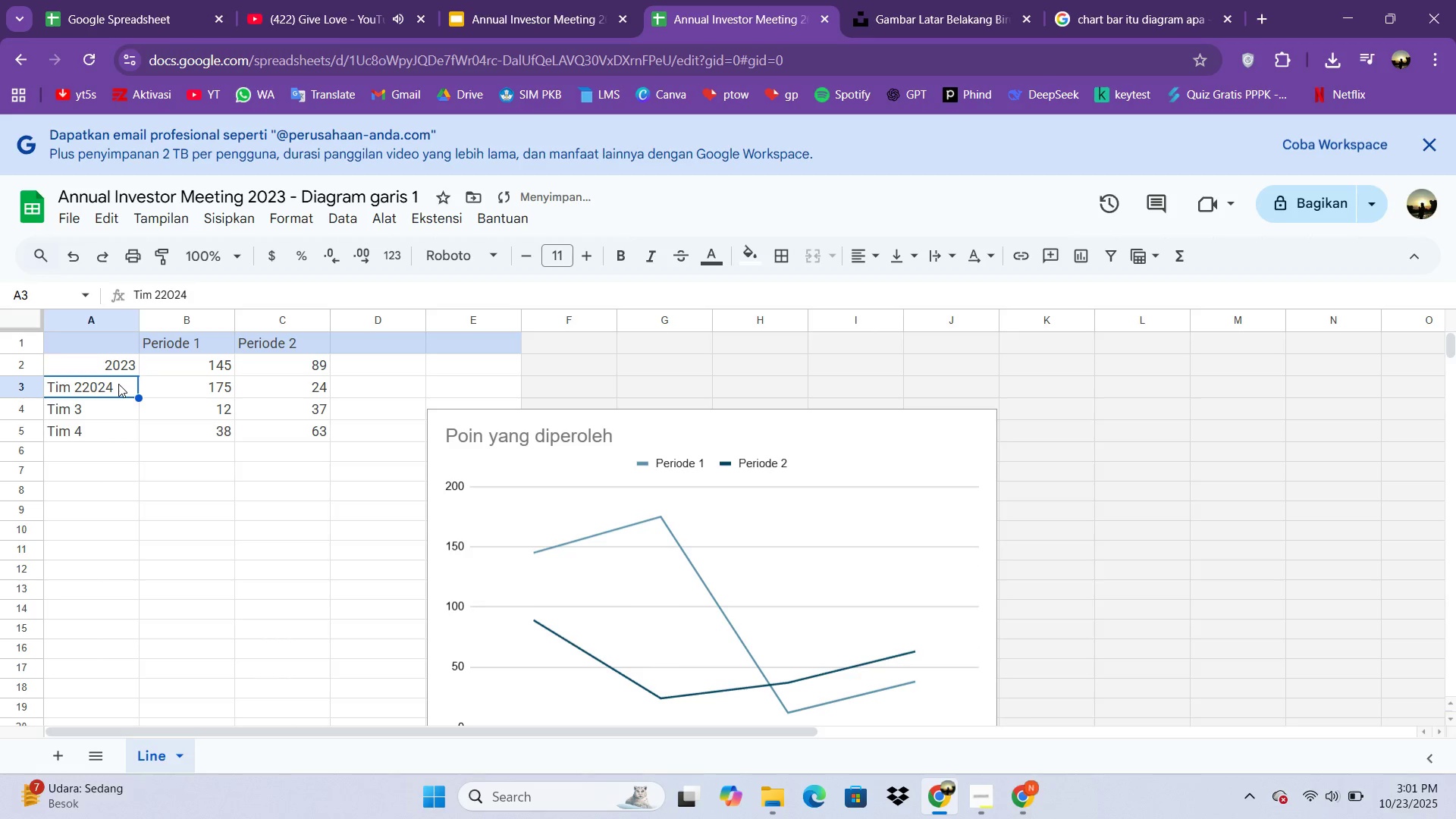 
double_click([118, 384])
 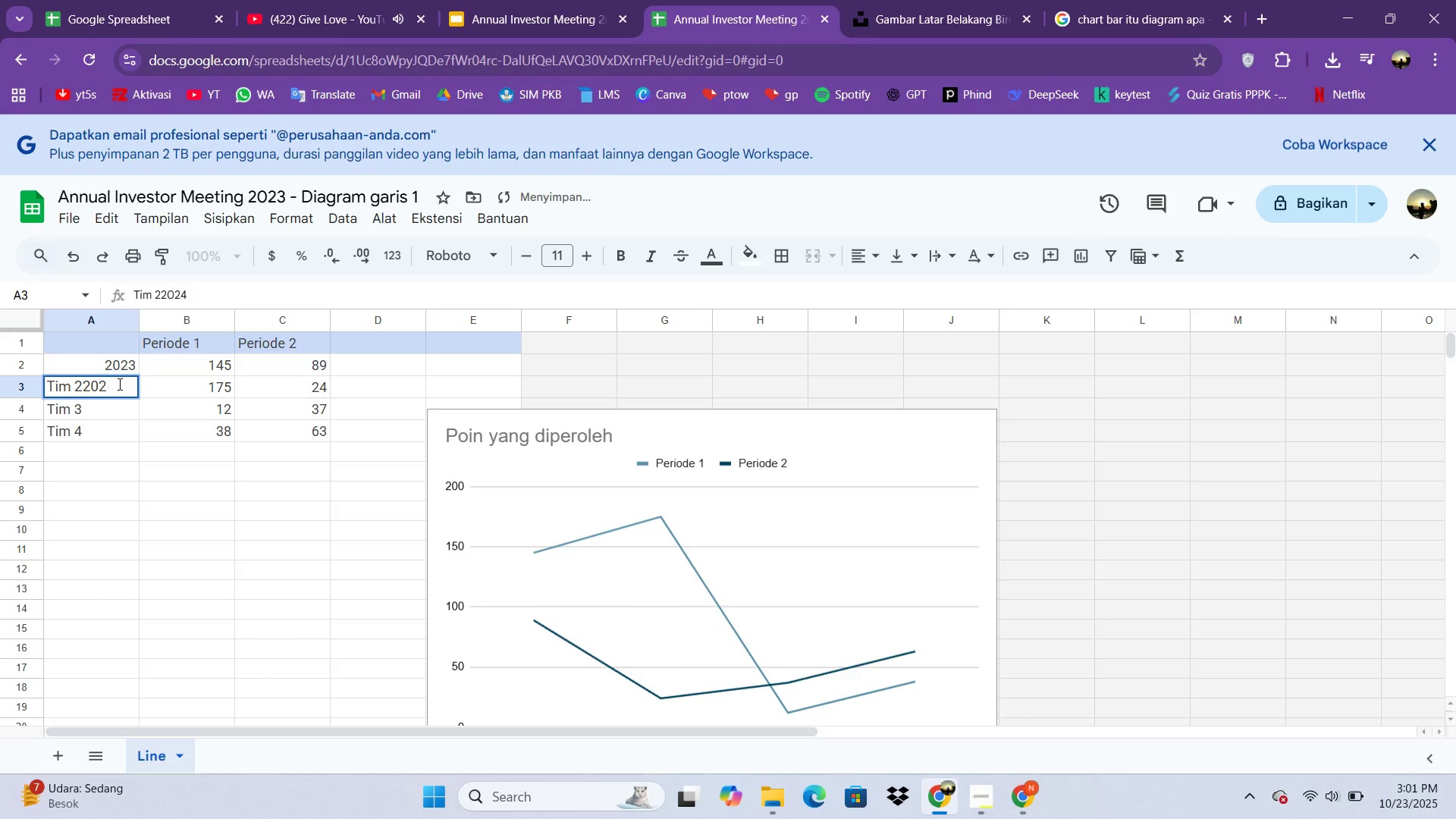 
hold_key(key=Backspace, duration=0.98)
 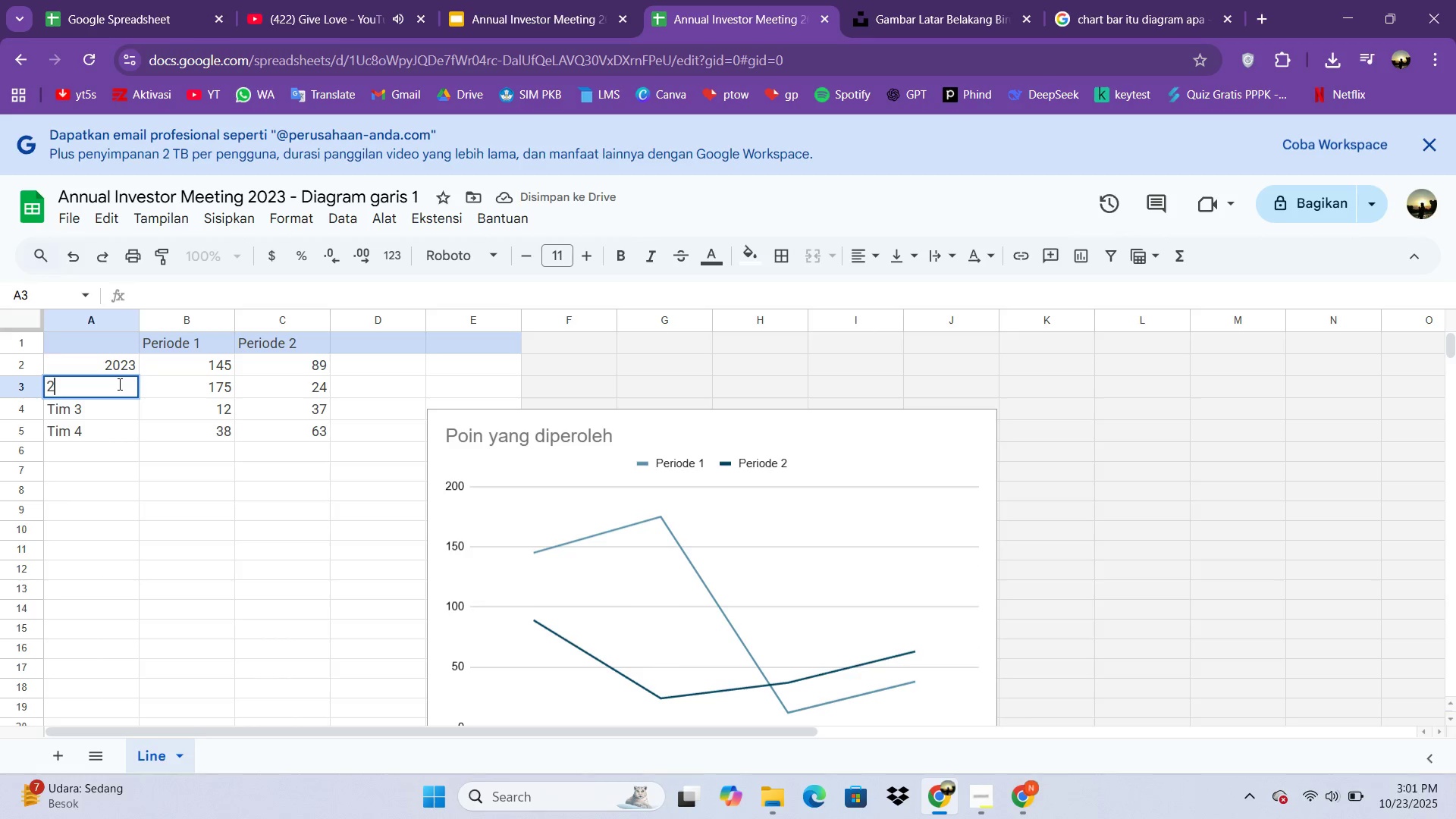 
type(2024)
 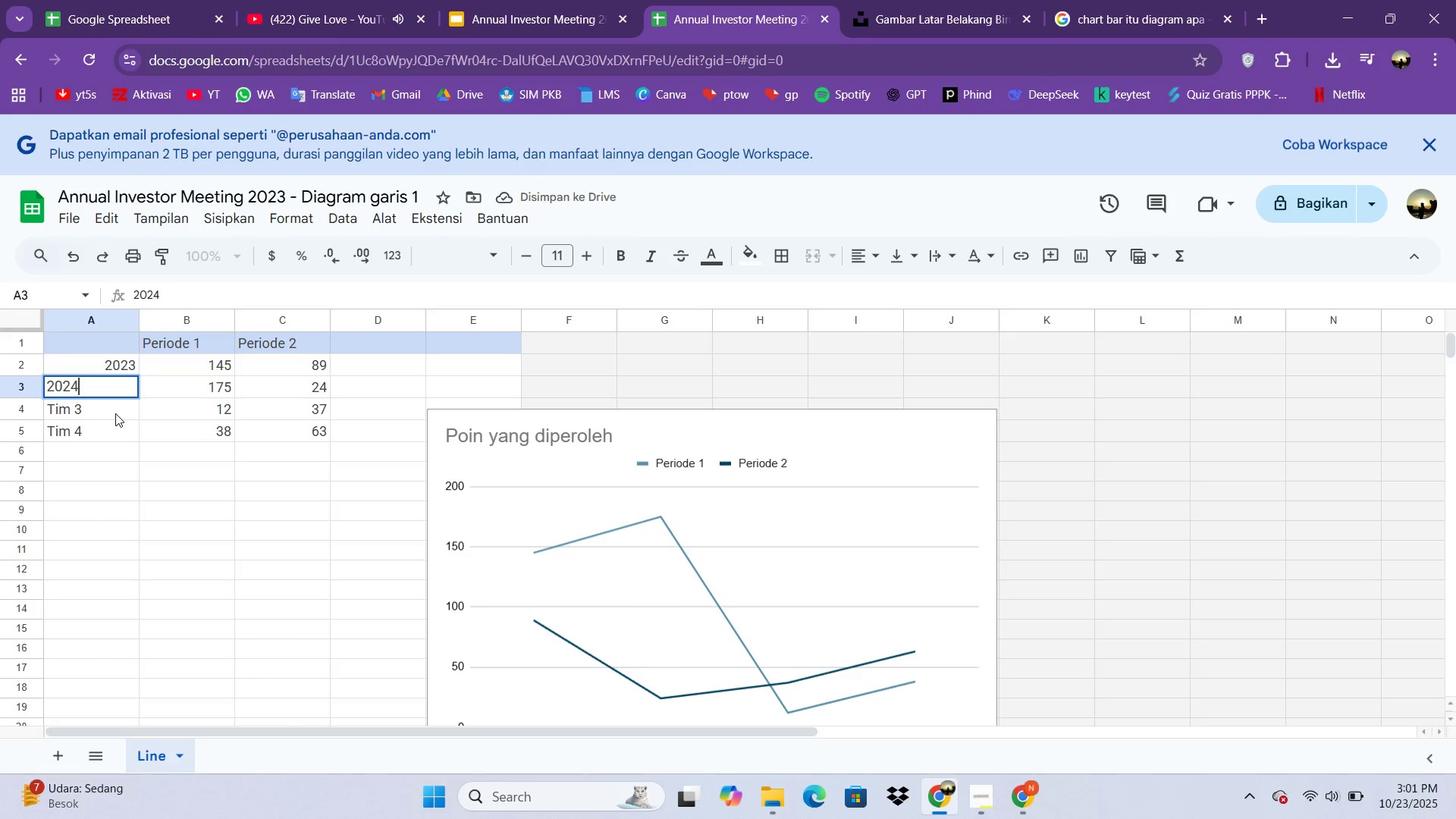 
left_click([115, 413])
 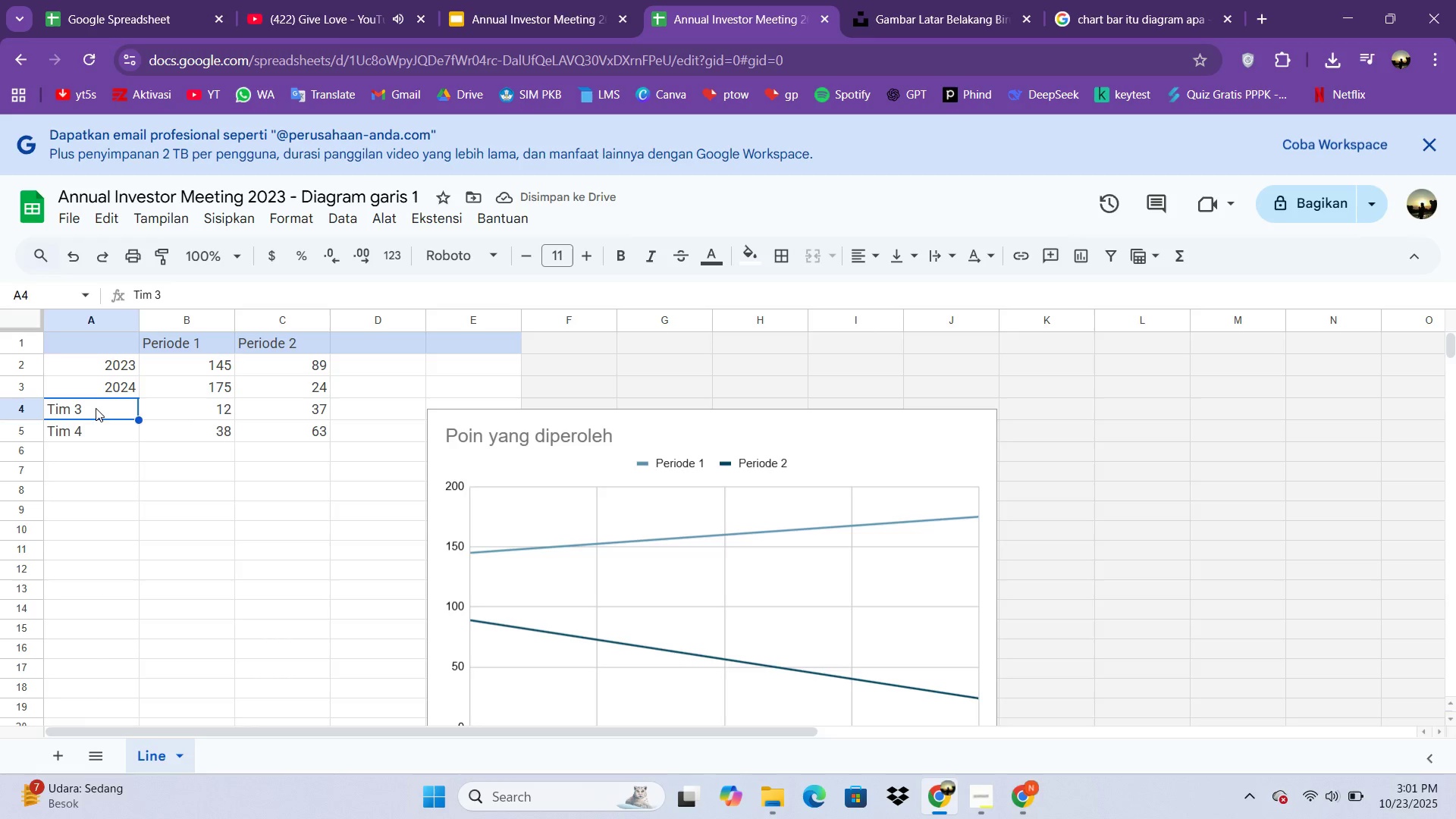 
left_click([258, 315])
 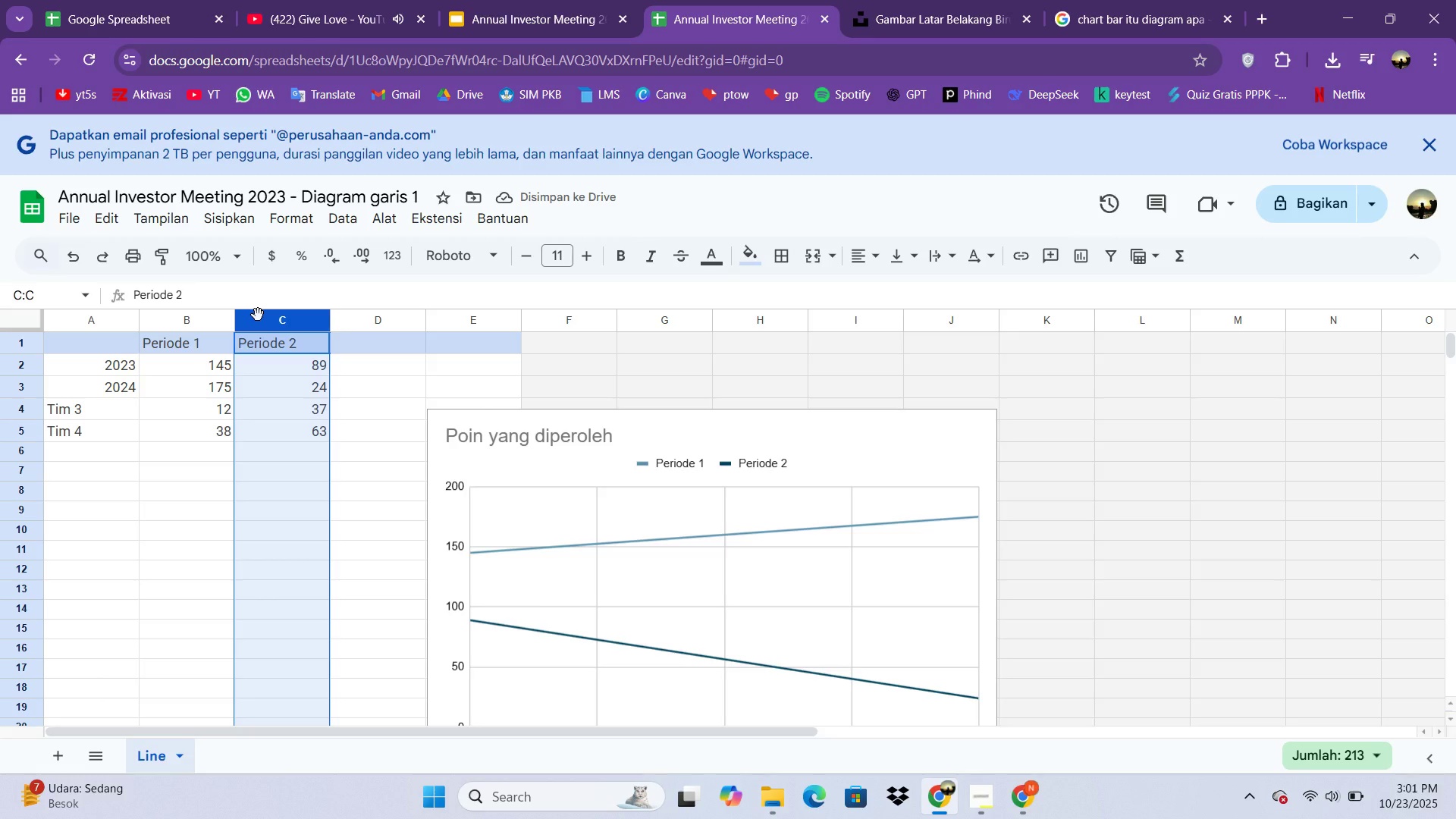 
key(Delete)
 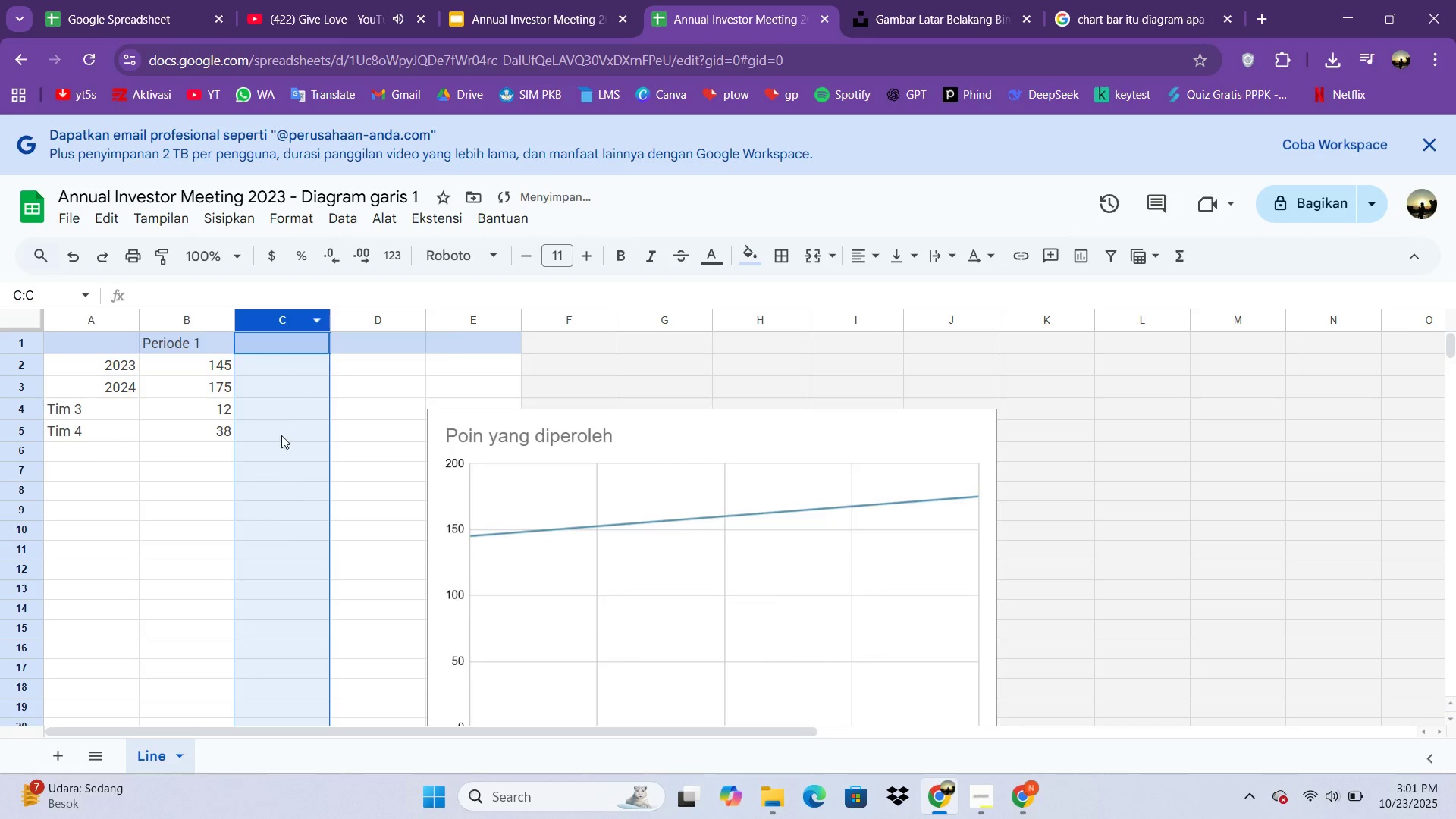 
scroll: coordinate [263, 452], scroll_direction: down, amount: 1.0
 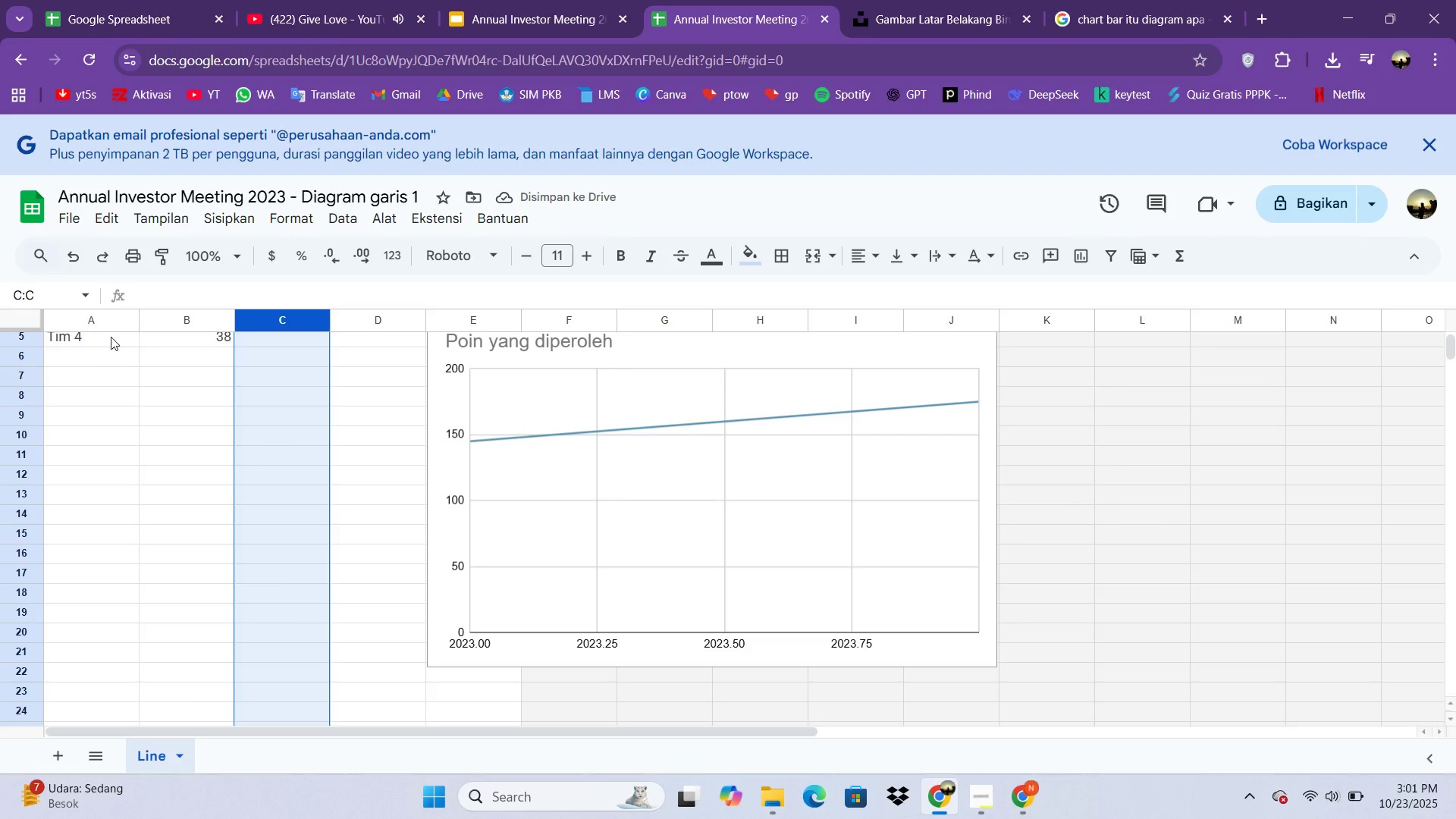 
scroll: coordinate [81, 438], scroll_direction: up, amount: 1.0
 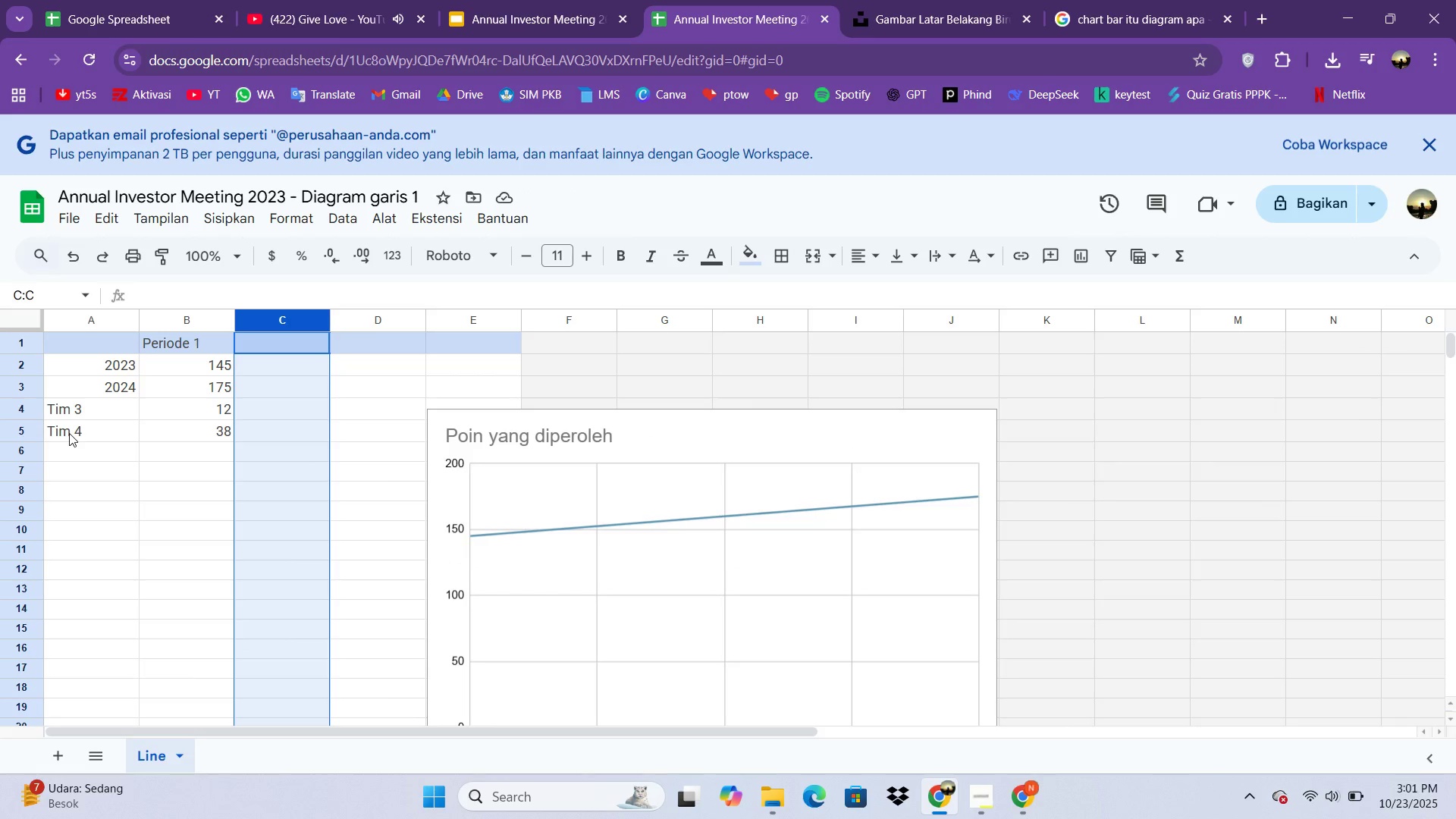 
left_click([69, 419])
 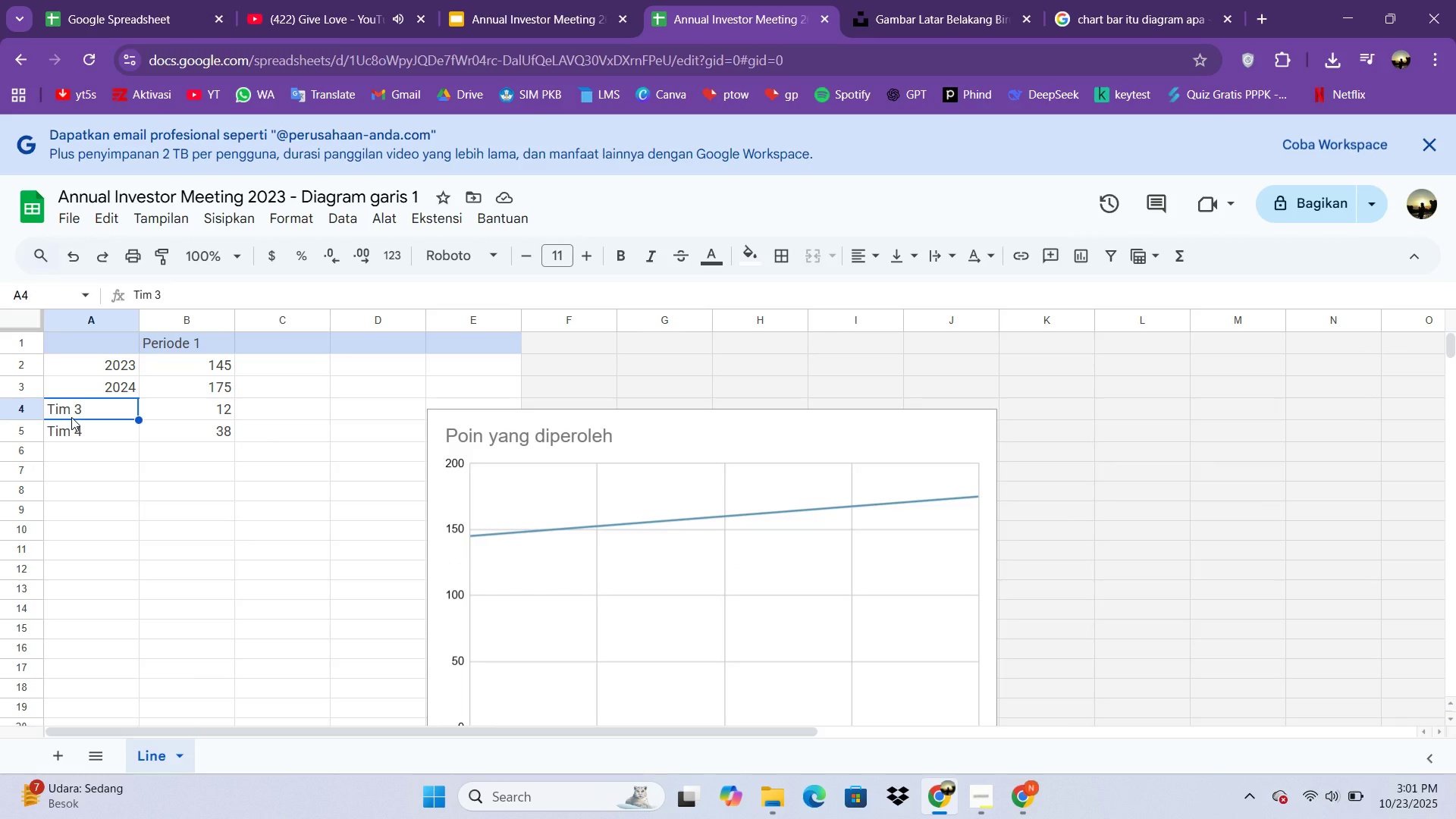 
type(2025)
 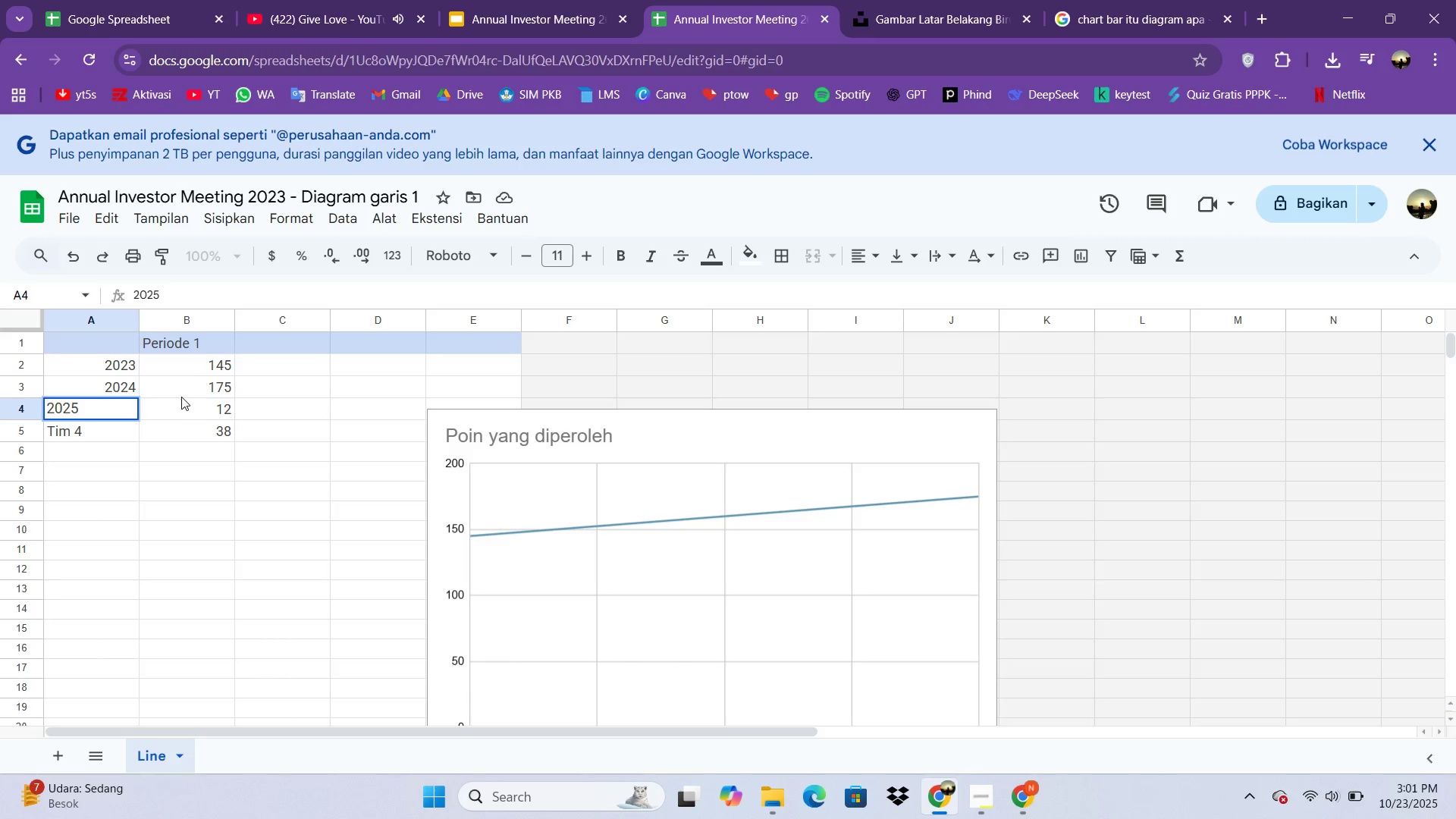 
left_click([208, 408])
 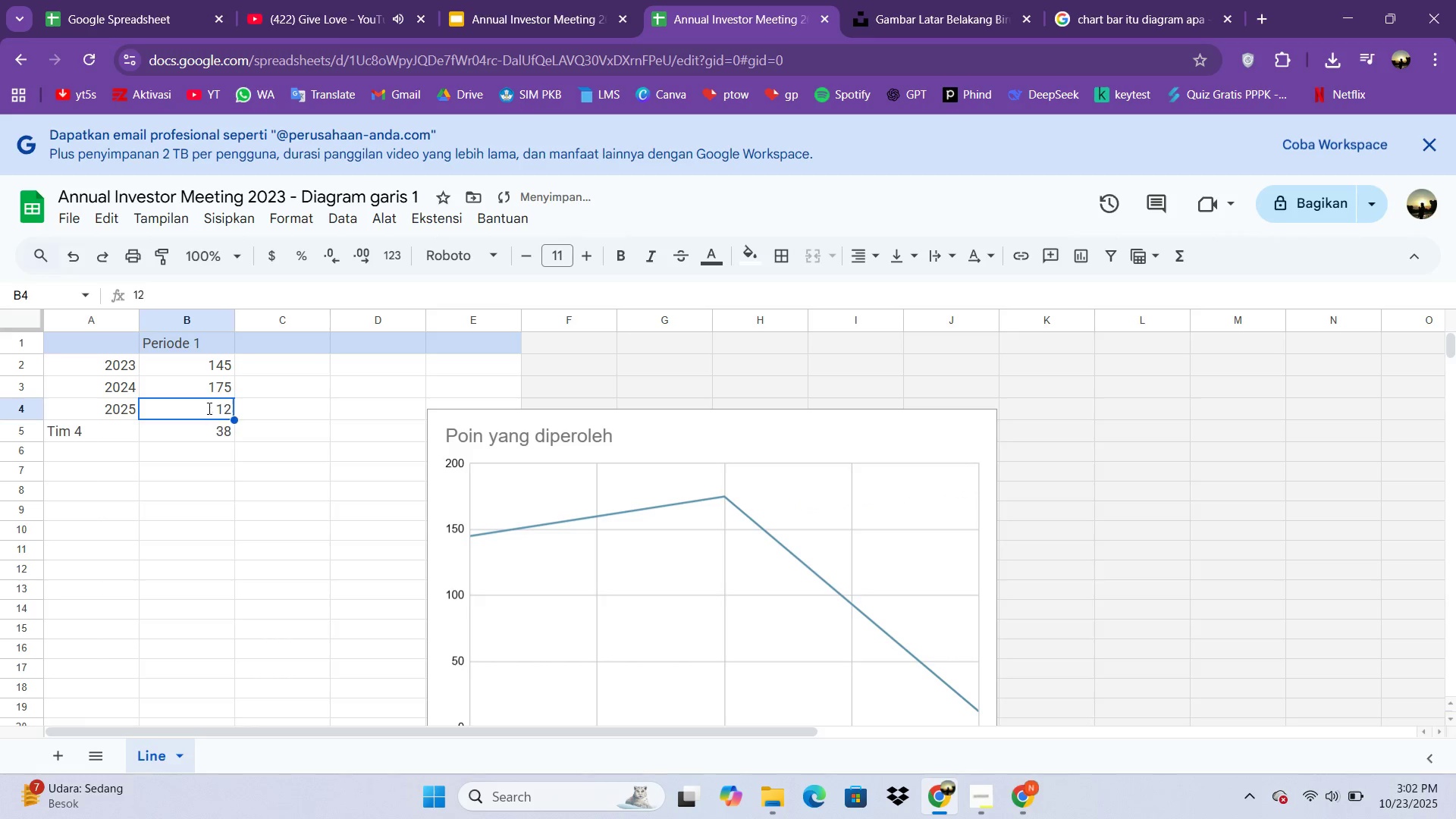 
type(210)
 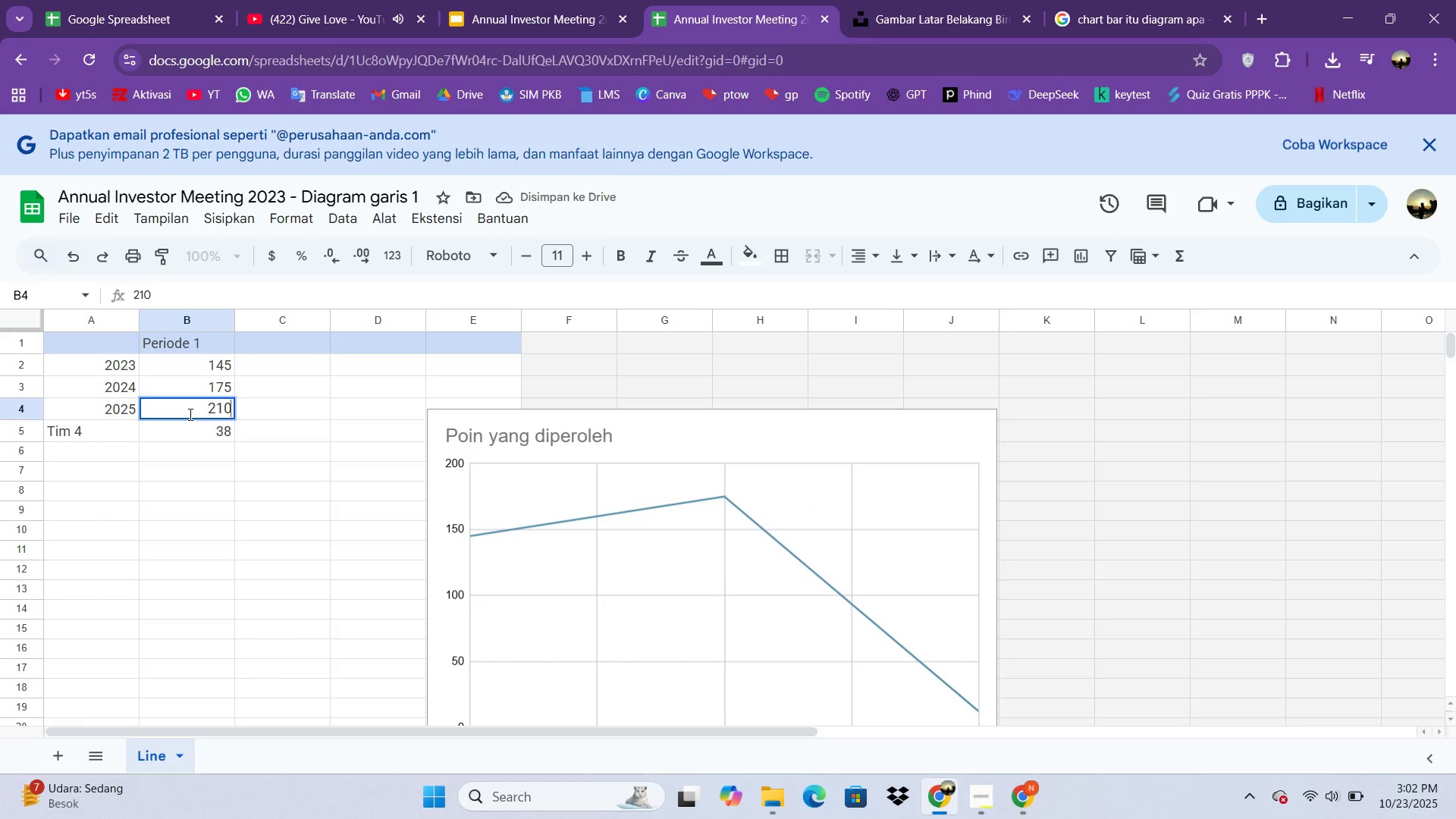 
left_click([78, 438])
 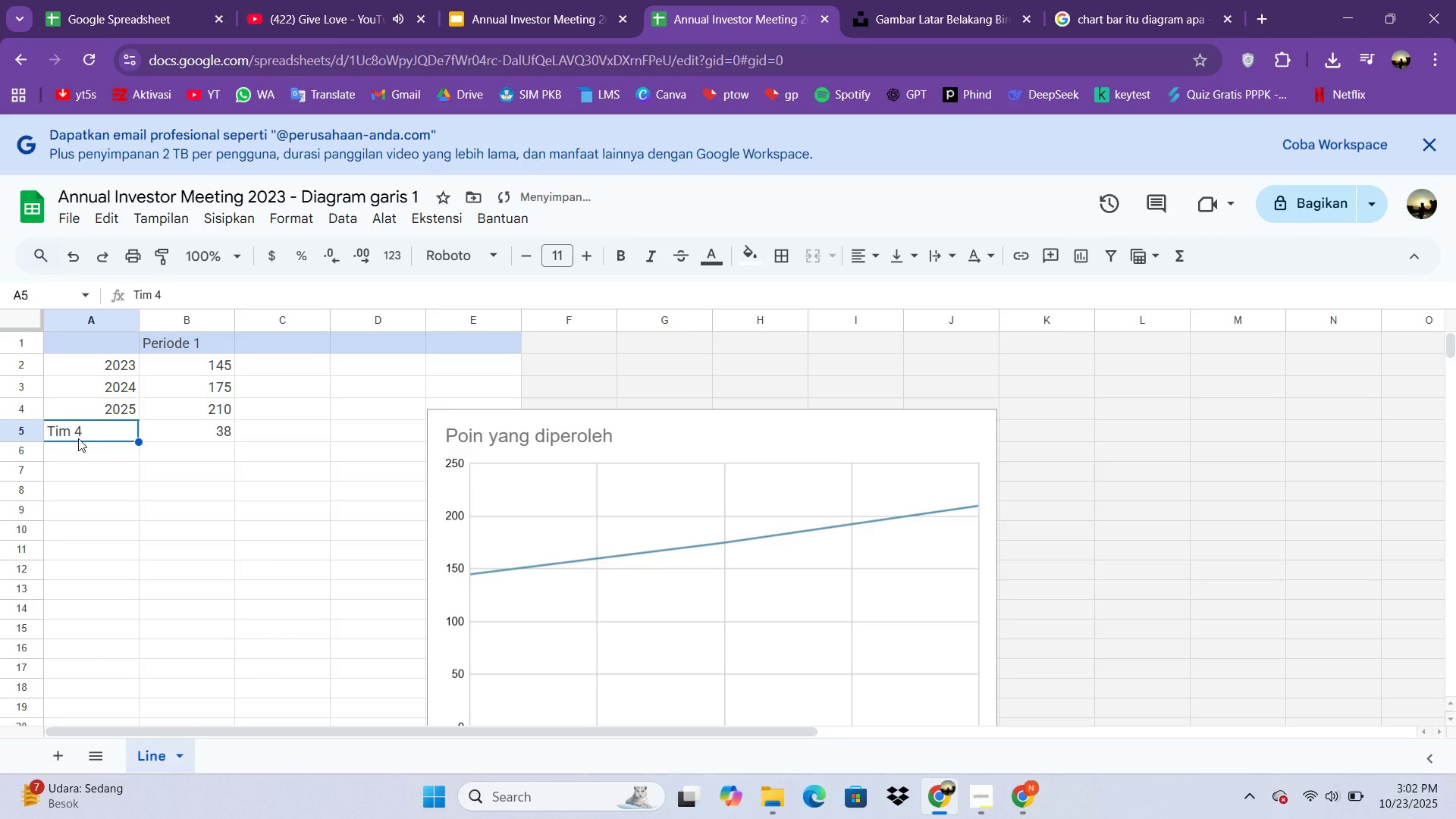 
type(2026)
 